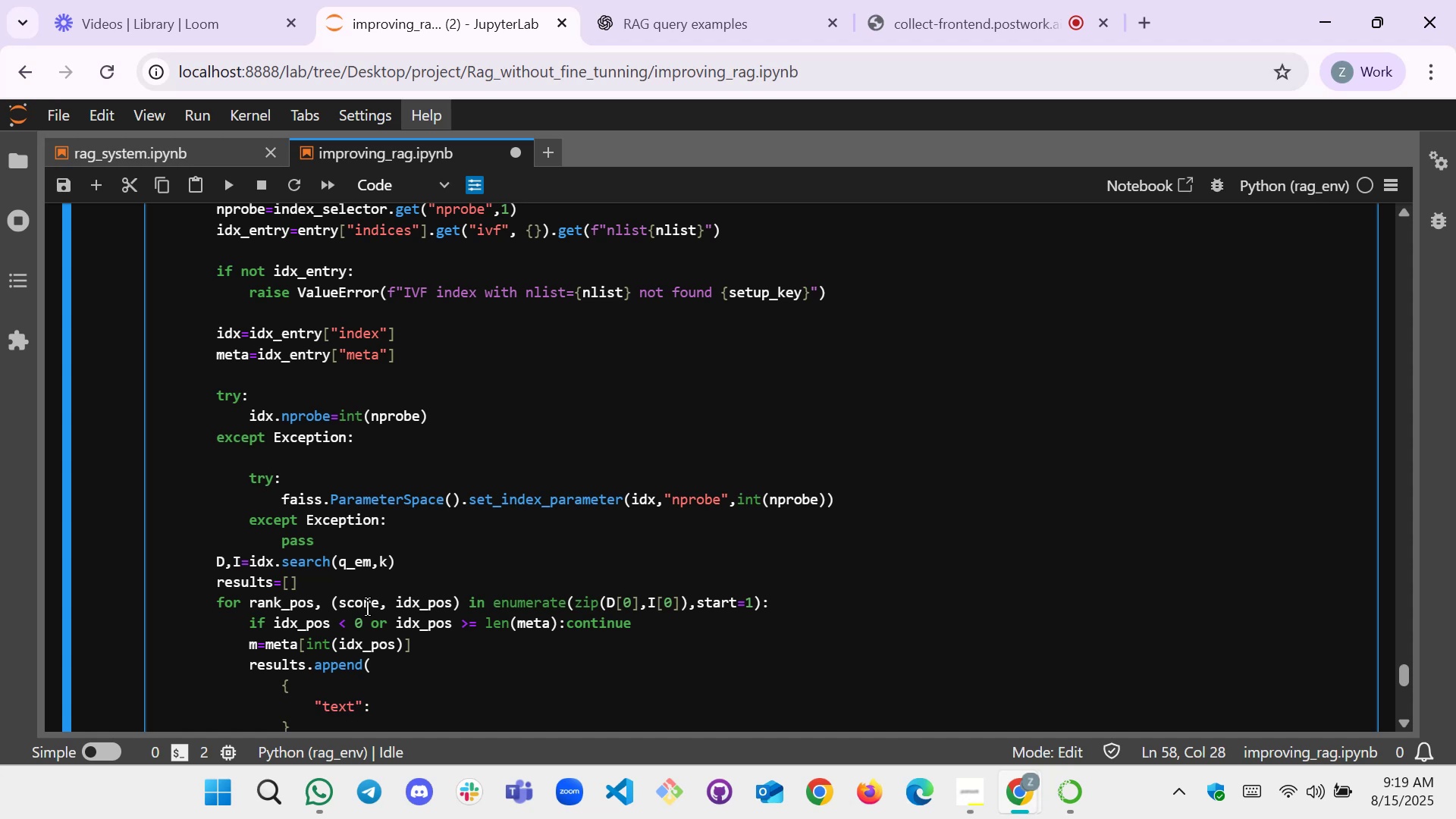 
key(M)
 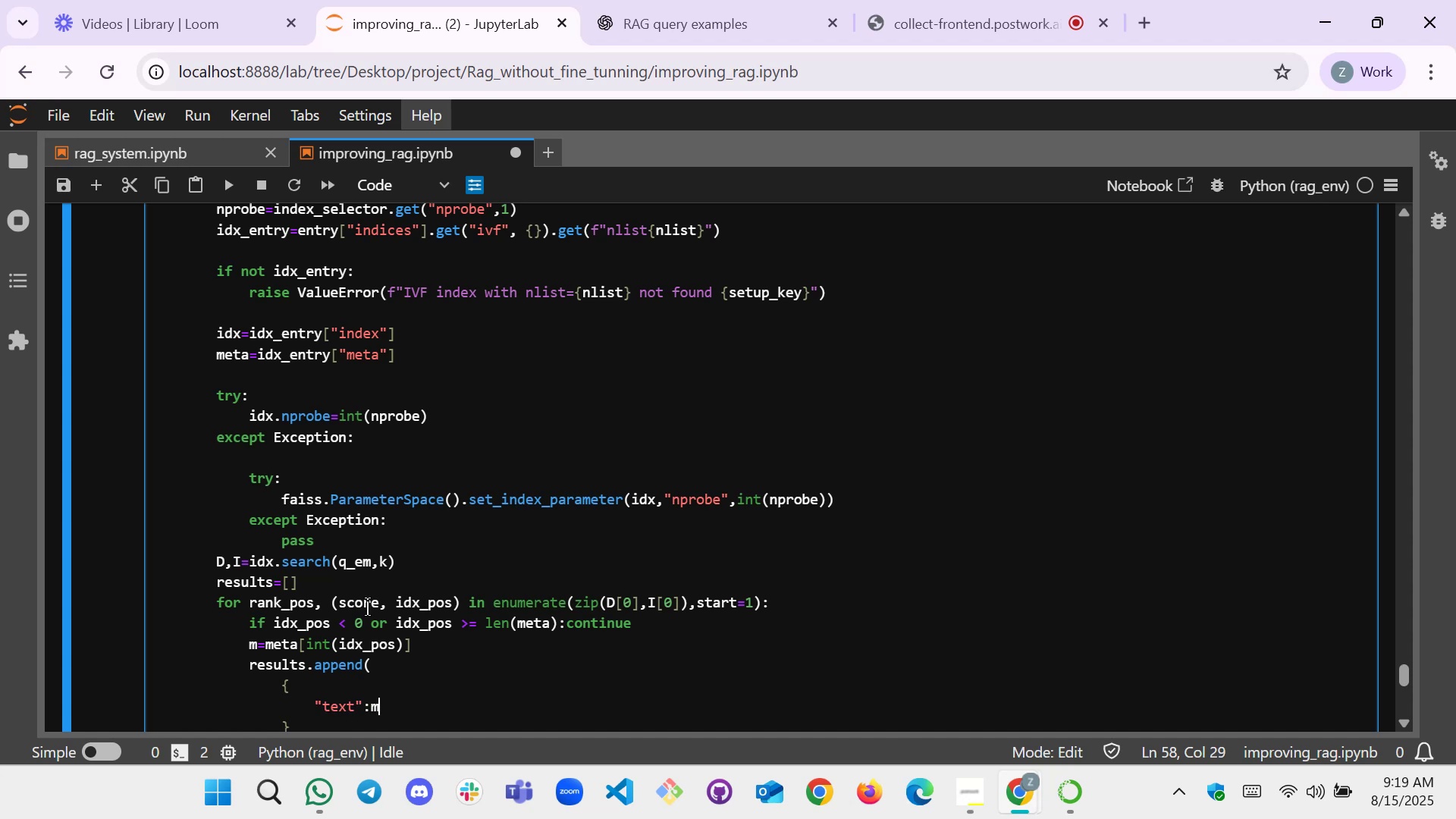 
hold_key(key=ShiftLeft, duration=0.32)
 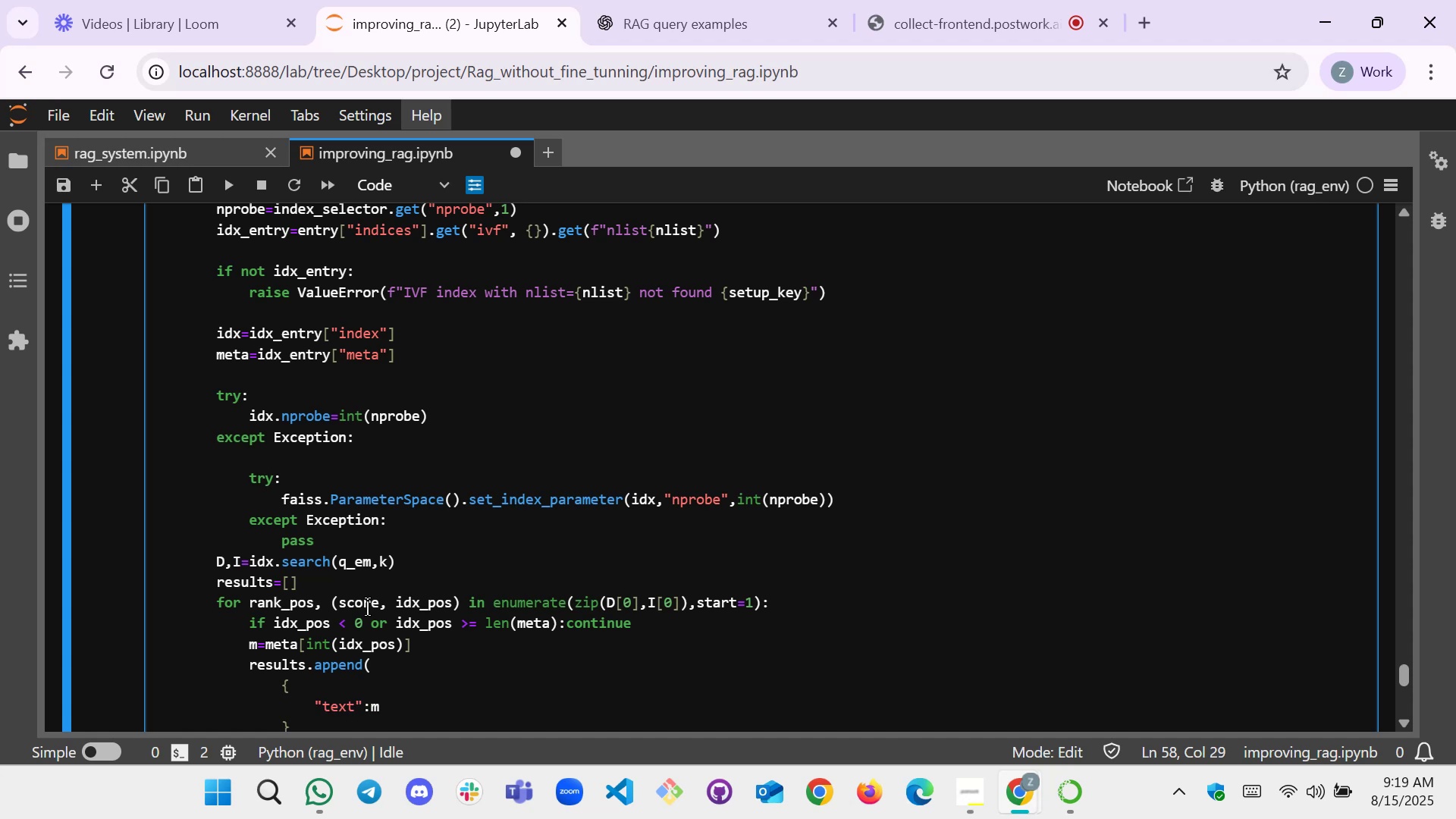 
key(BracketLeft)
 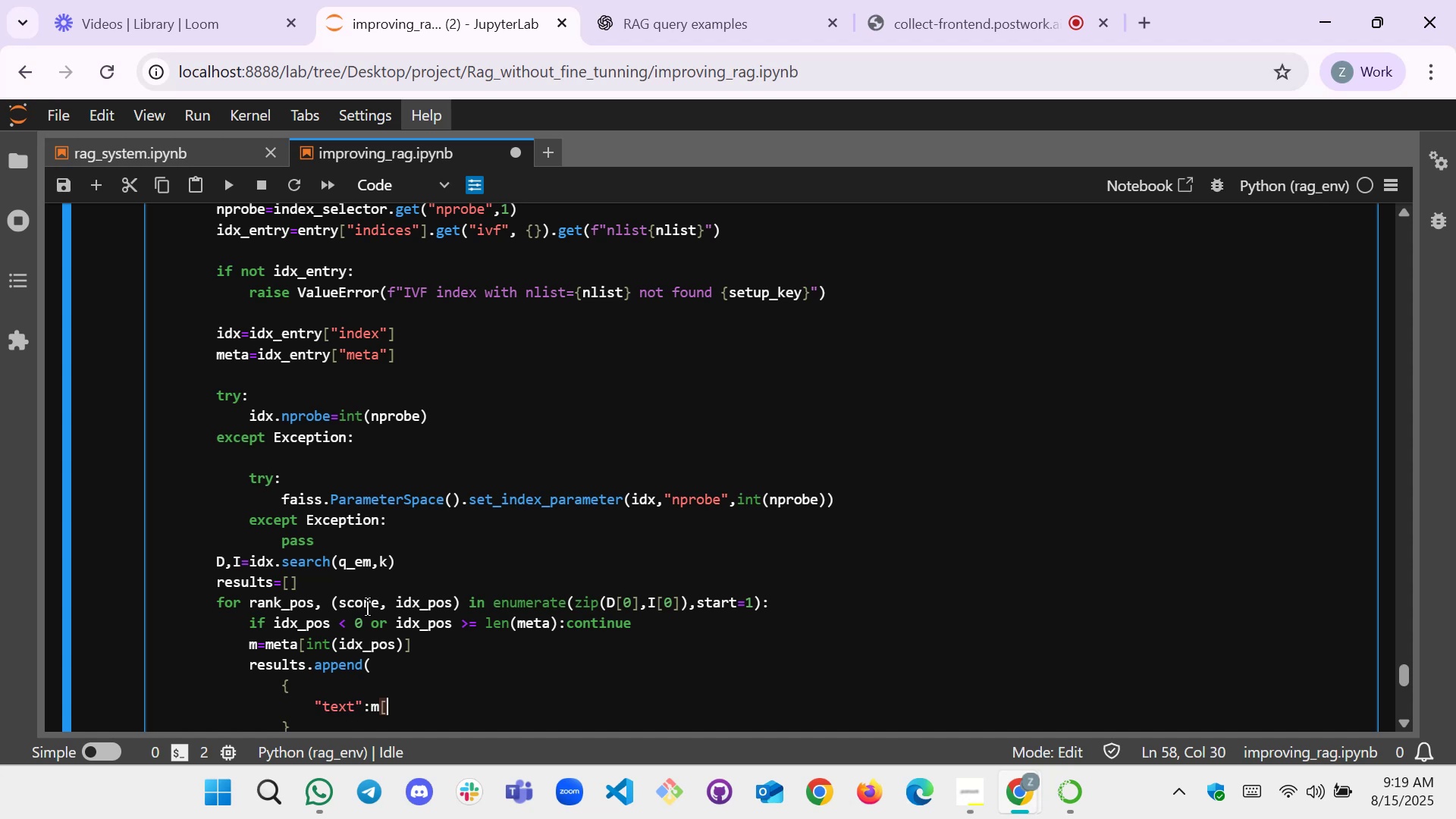 
key(BracketRight)
 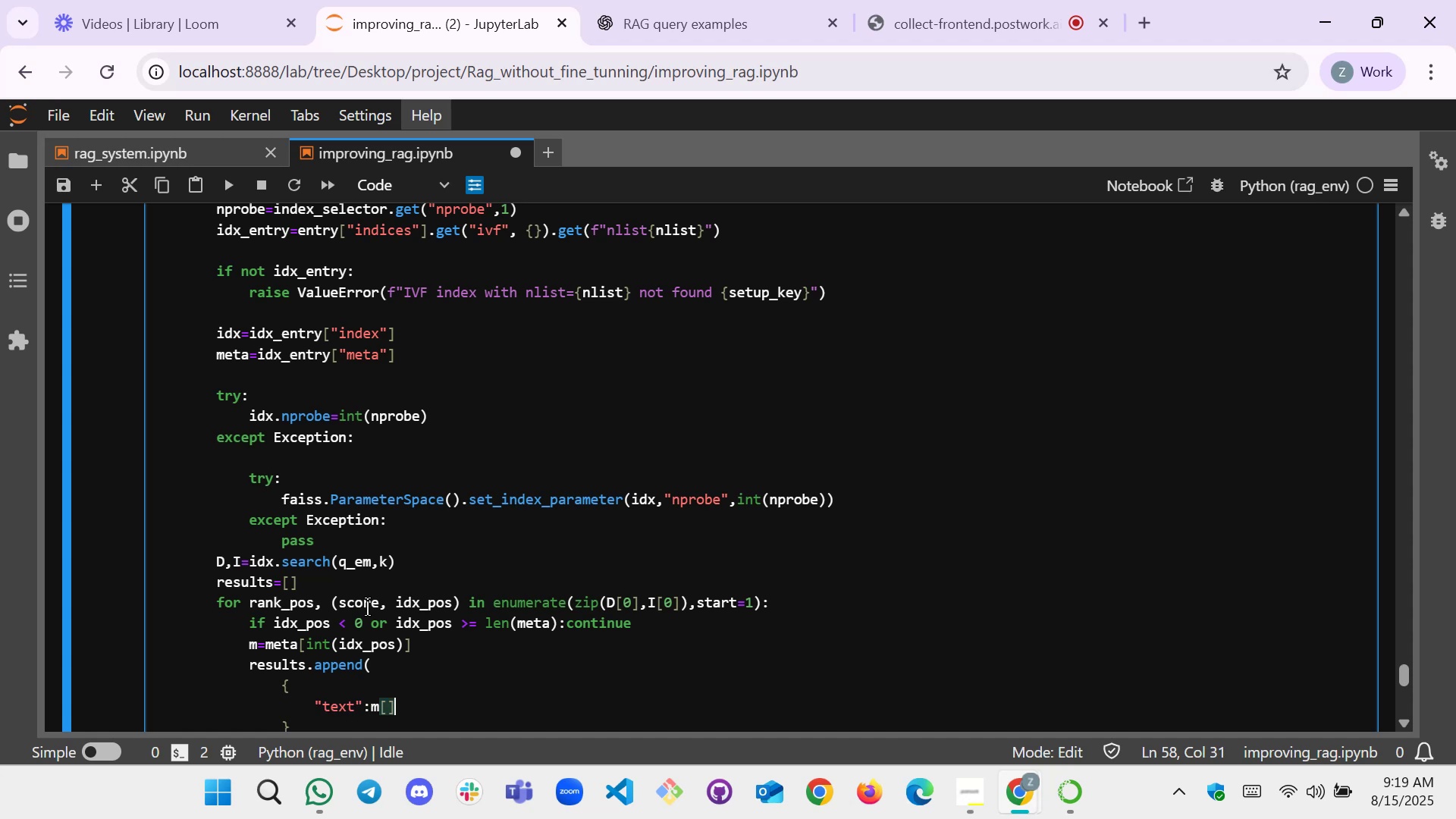 
key(ArrowLeft)
 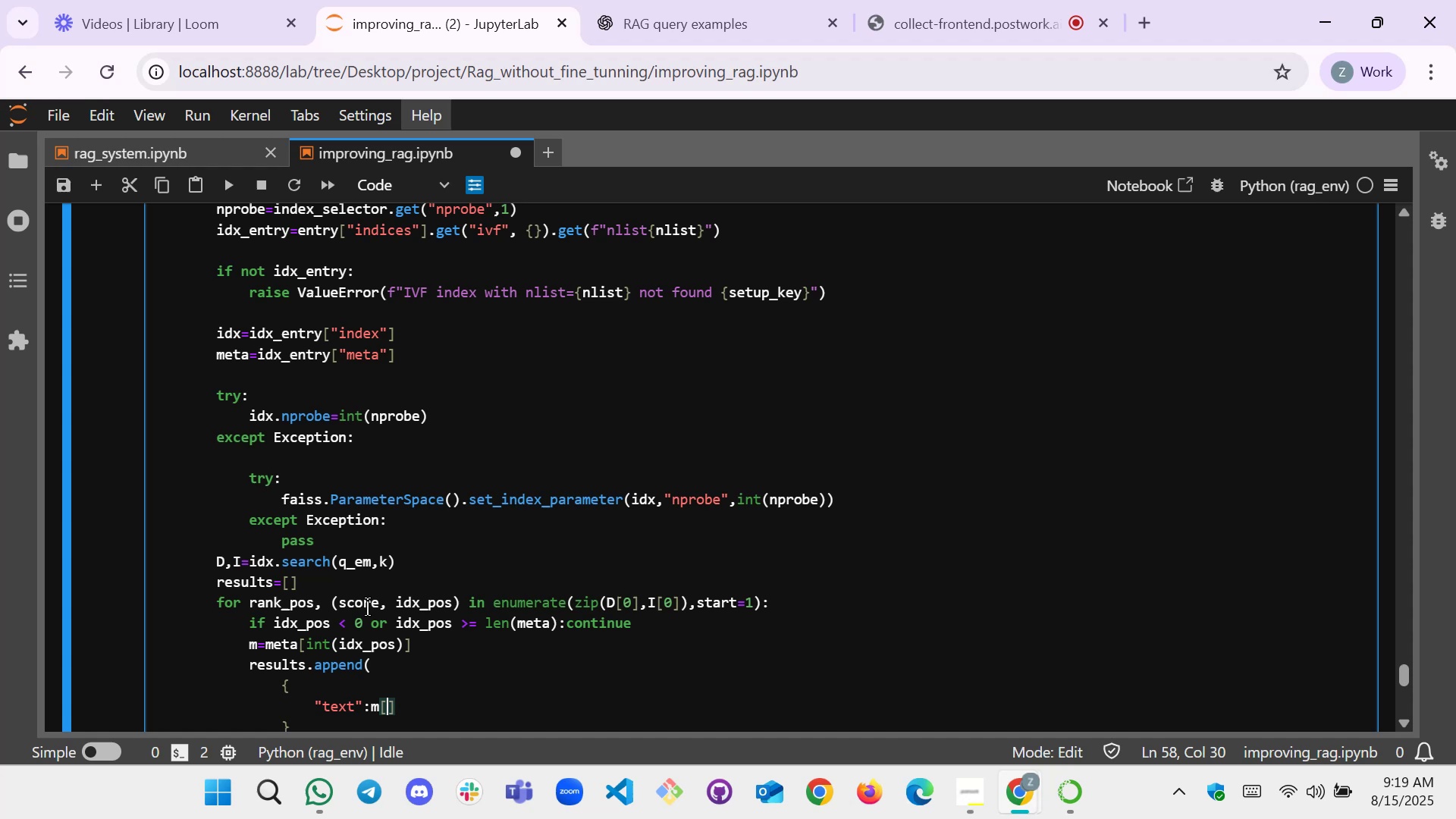 
type("text)
 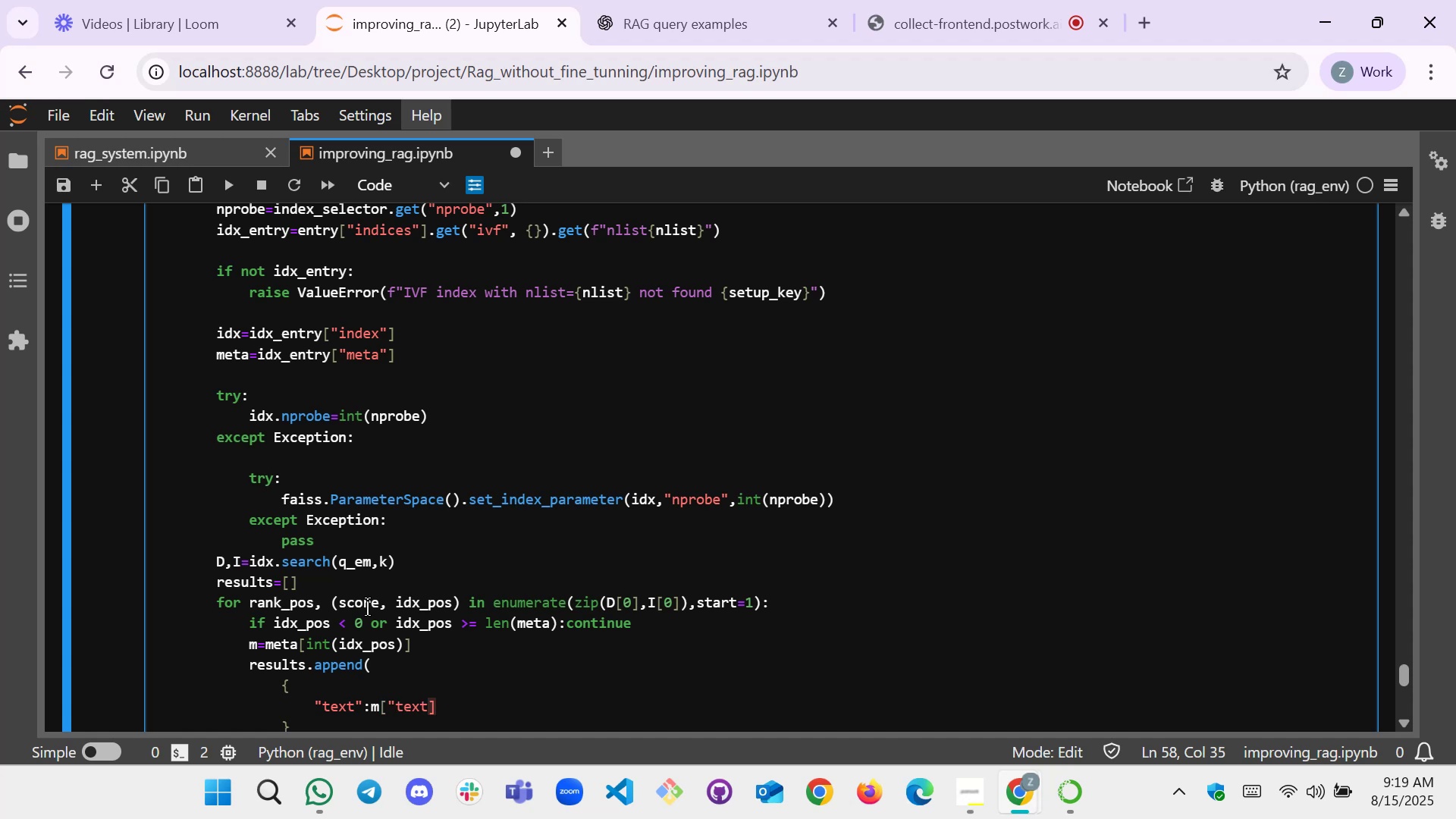 
key(ArrowRight)
 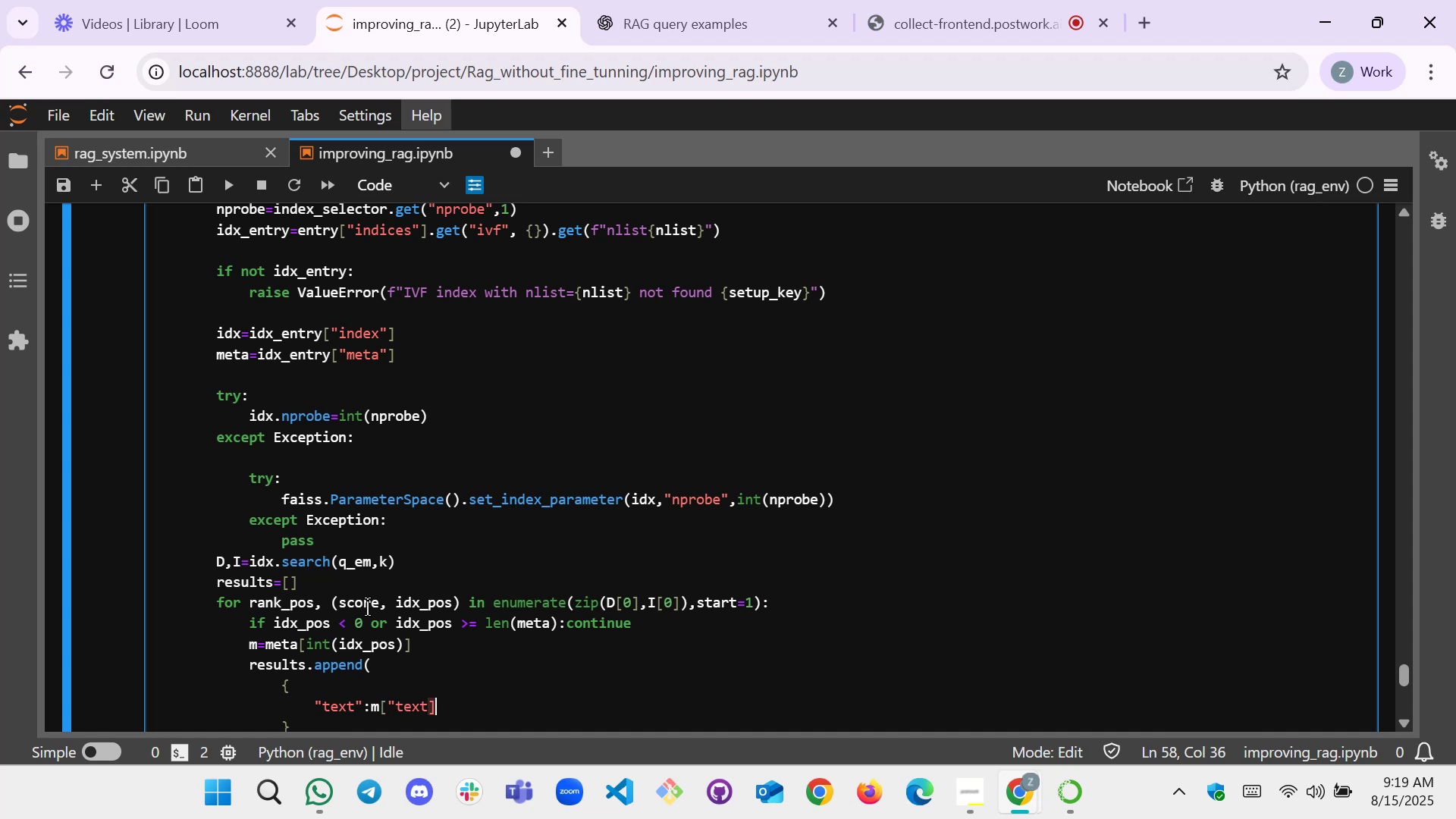 
key(Comma)
 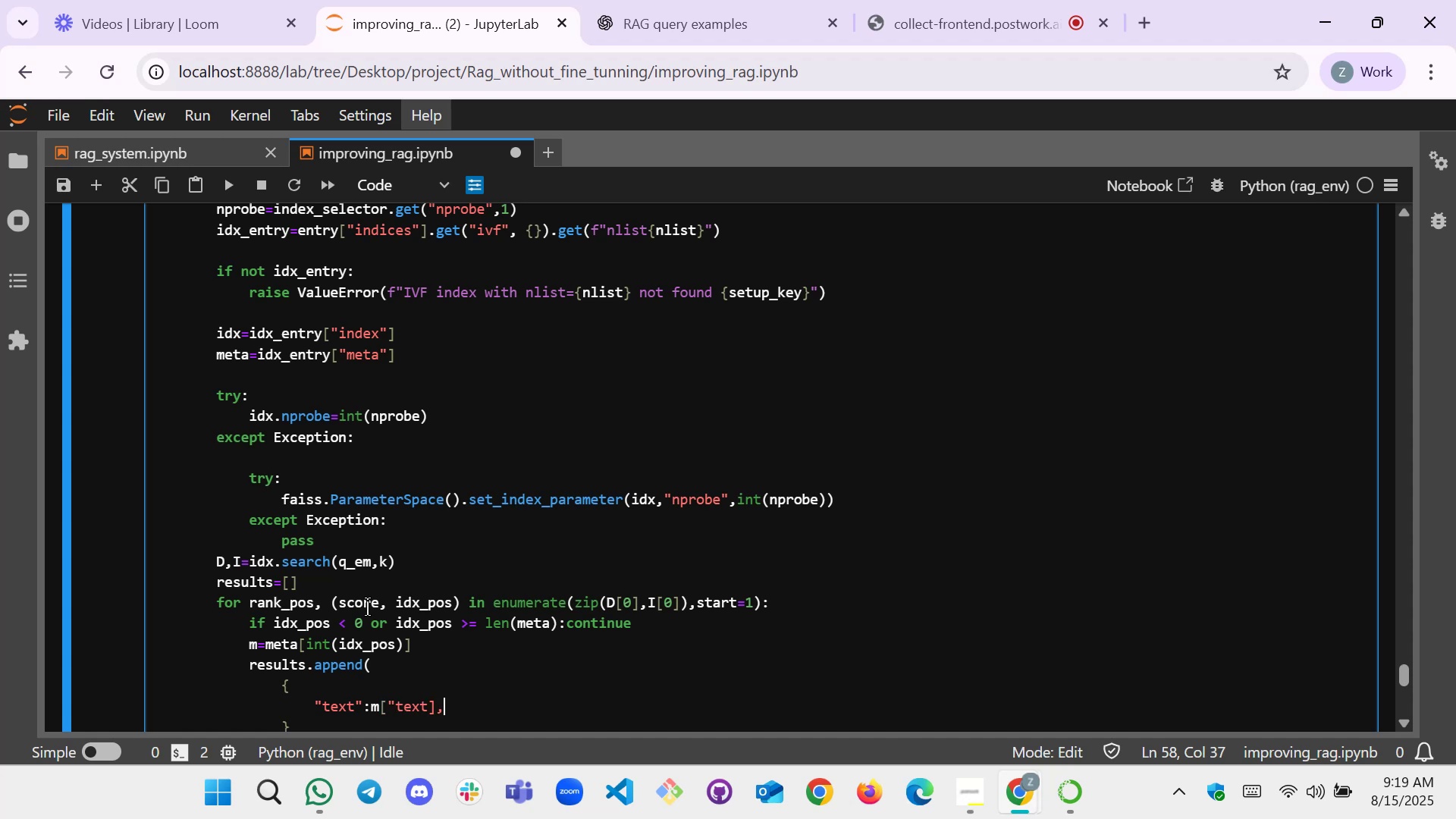 
key(ArrowLeft)
 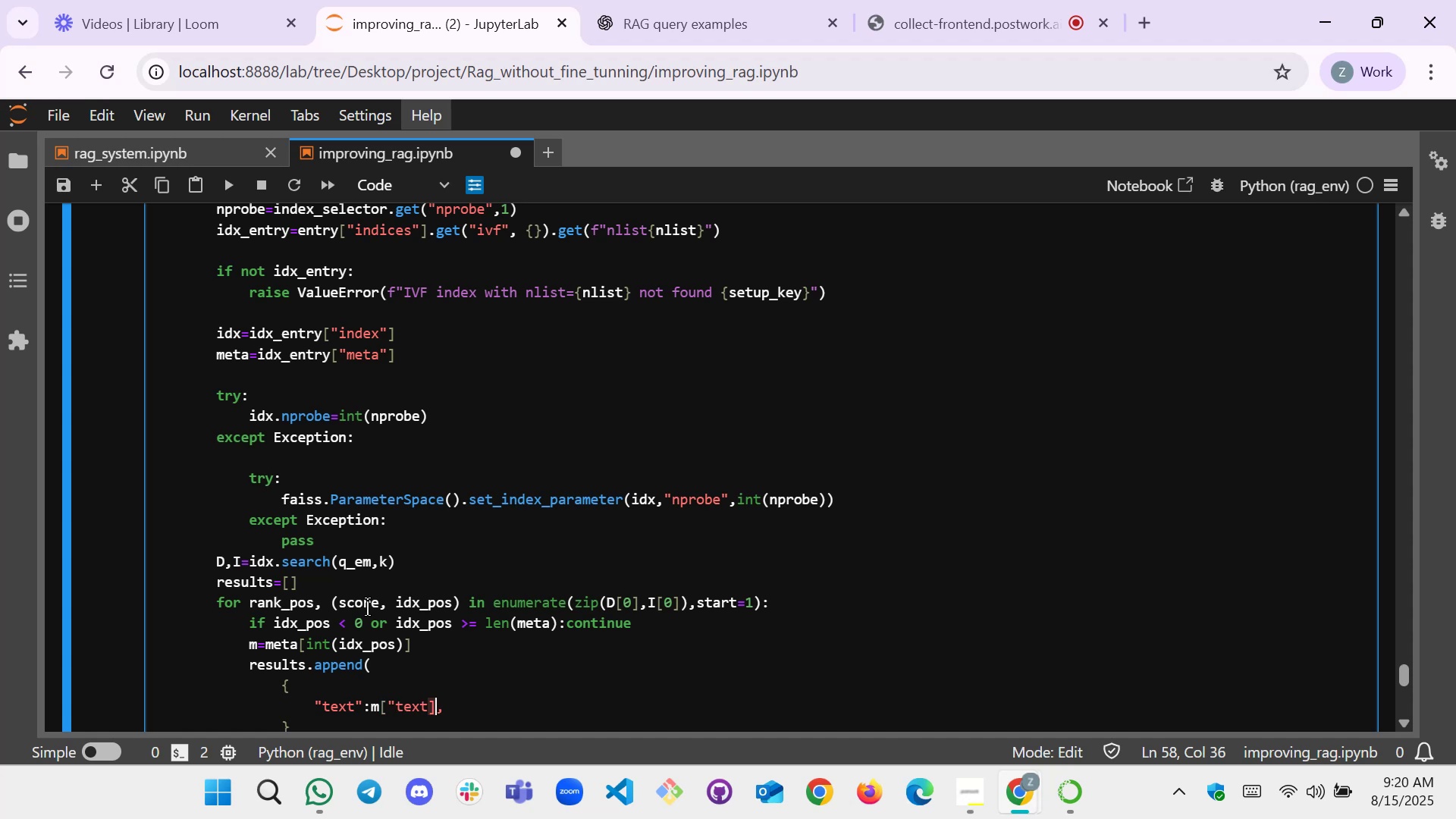 
key(ArrowLeft)
 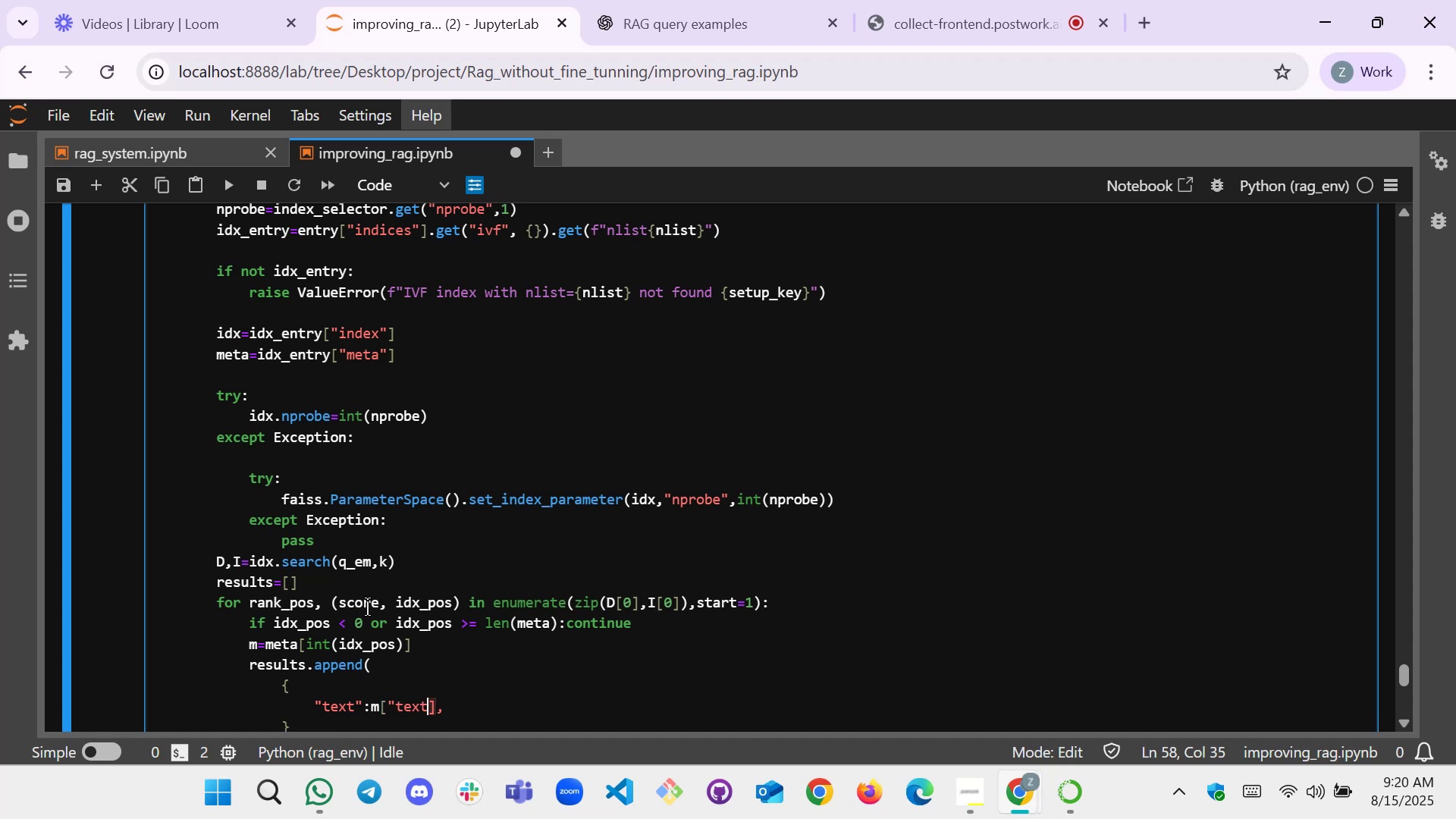 
key(Shift+Quote)
 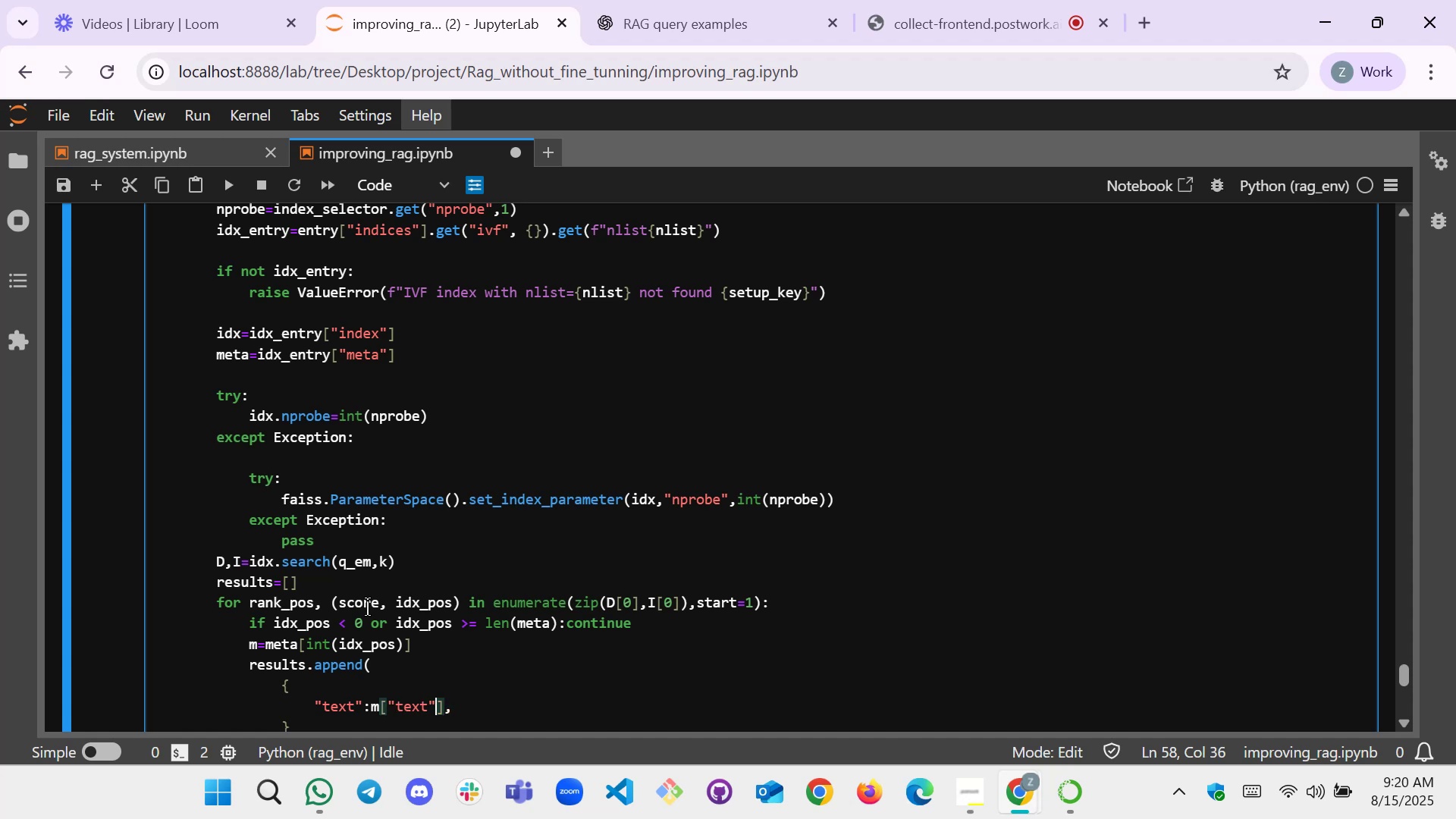 
key(ArrowRight)
 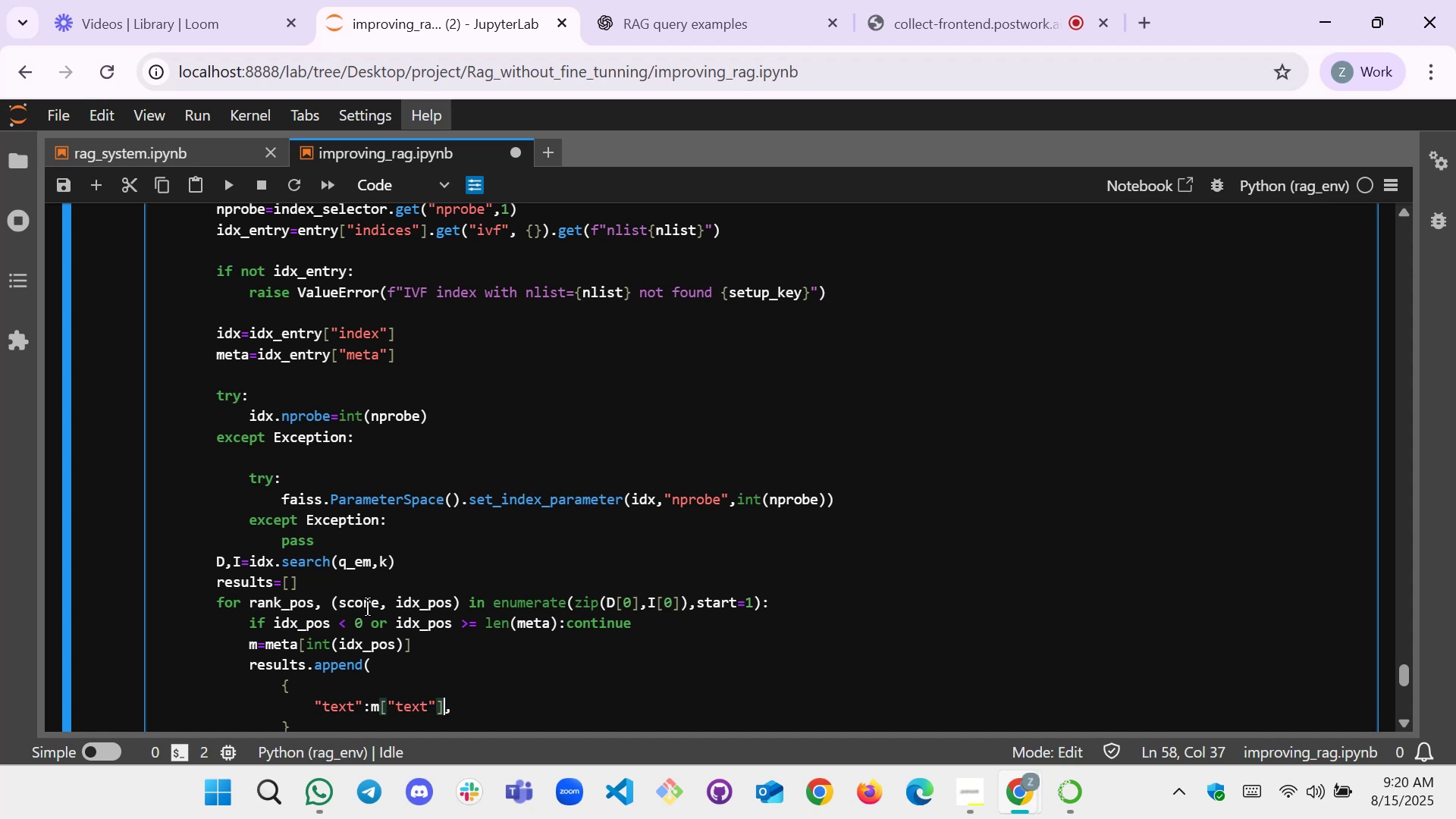 
key(ArrowRight)
 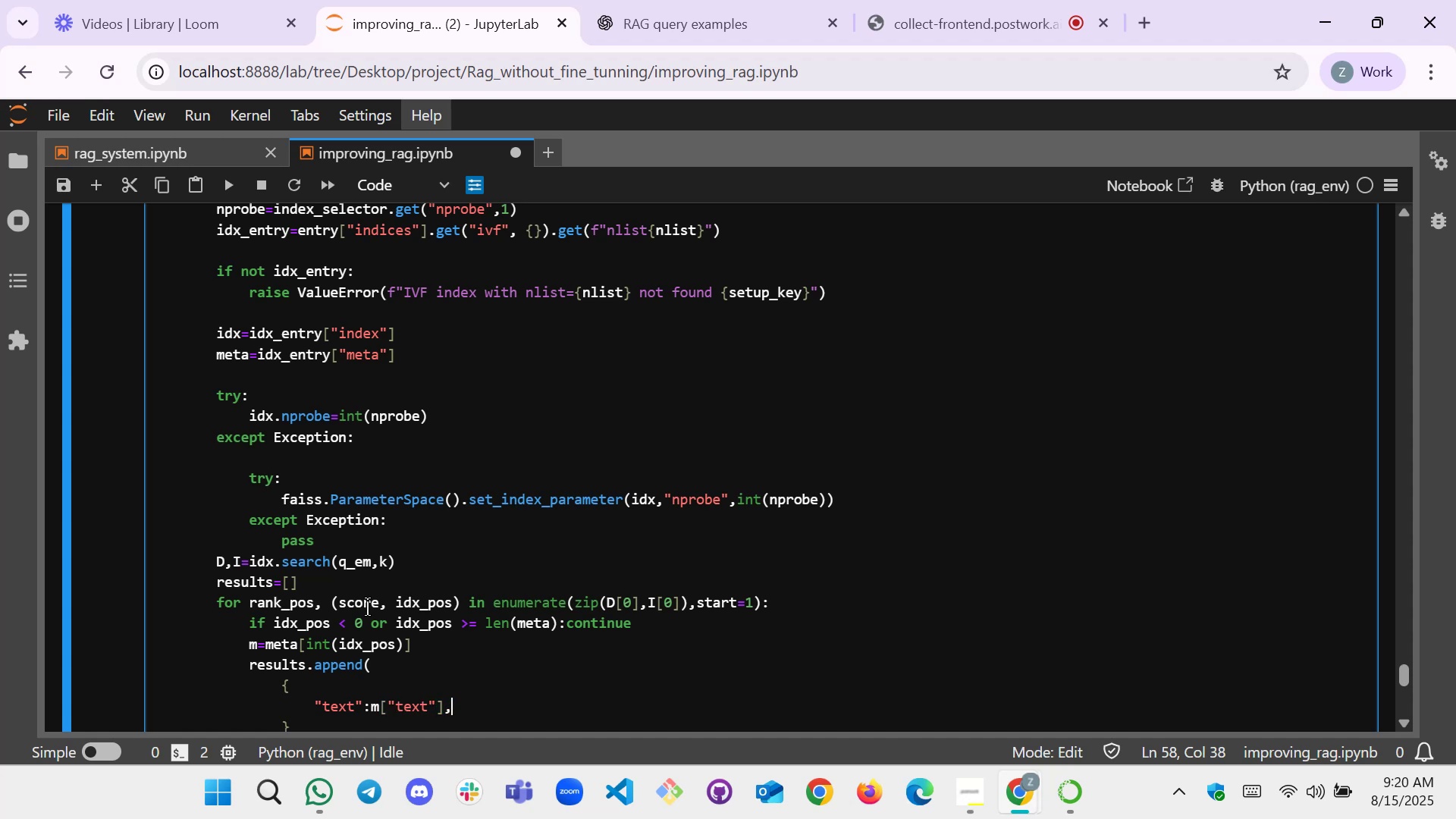 
key(Enter)
 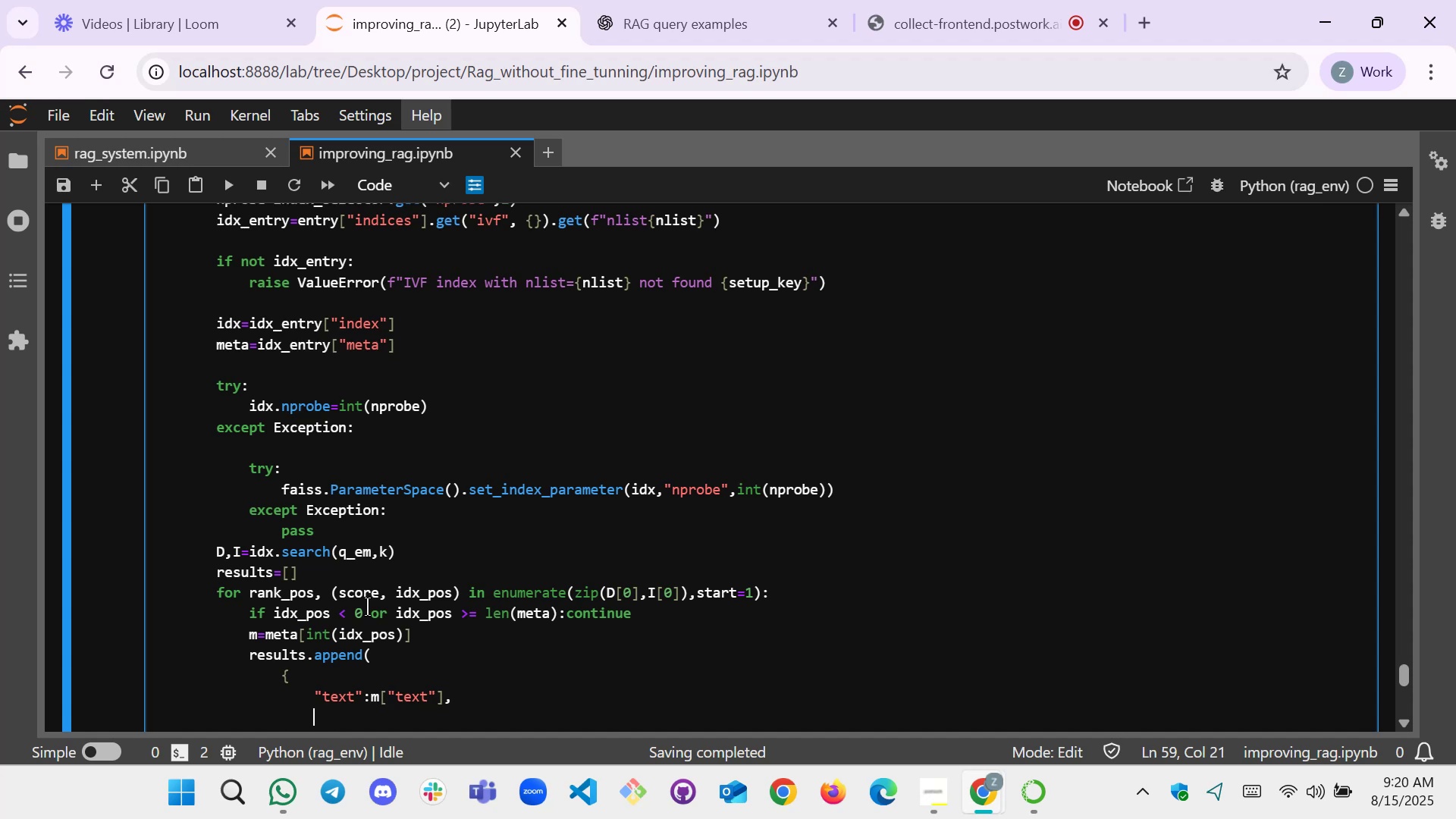 
key(Quote)
 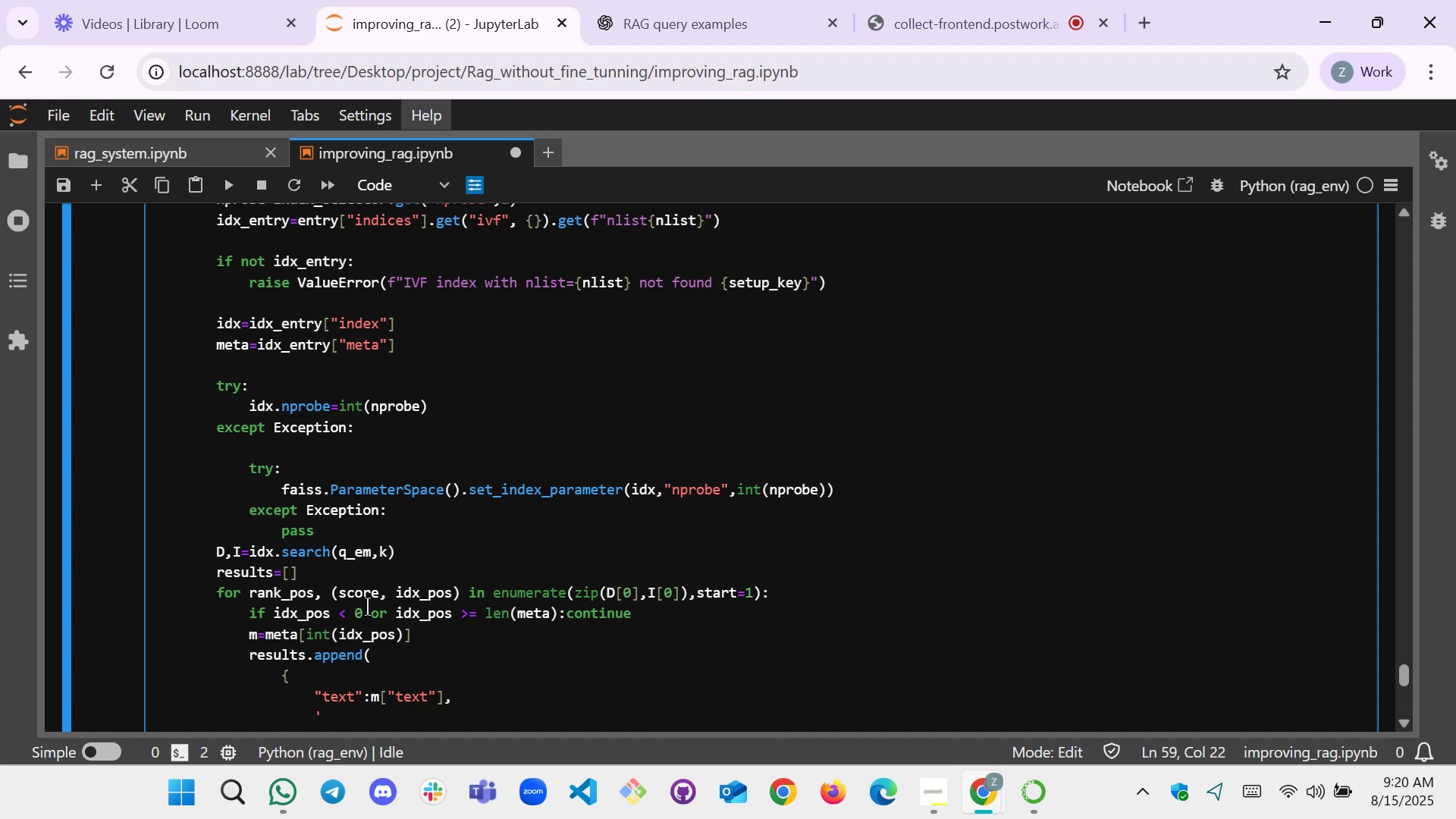 
key(Backspace)
 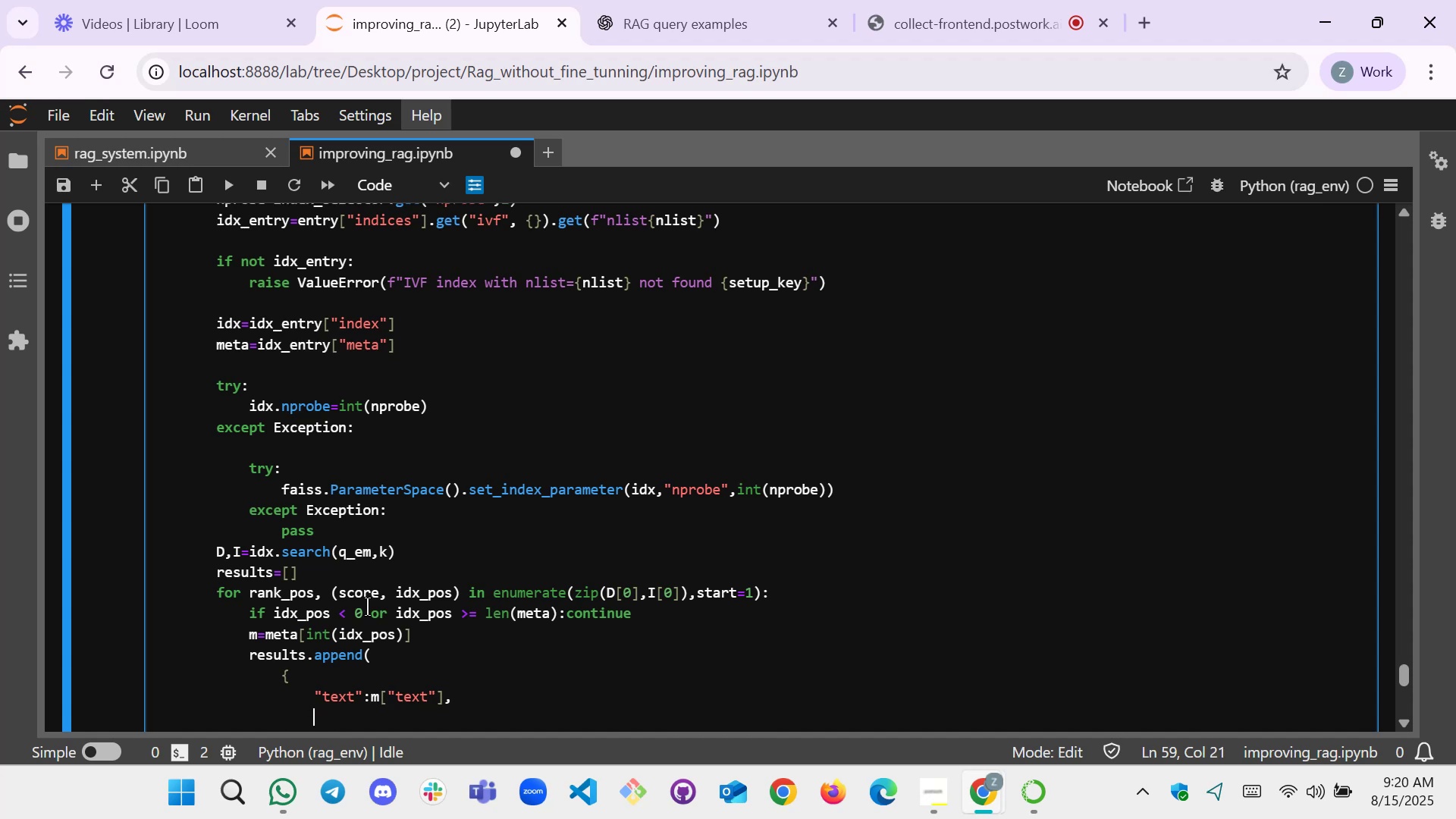 
key(Shift+ShiftLeft)
 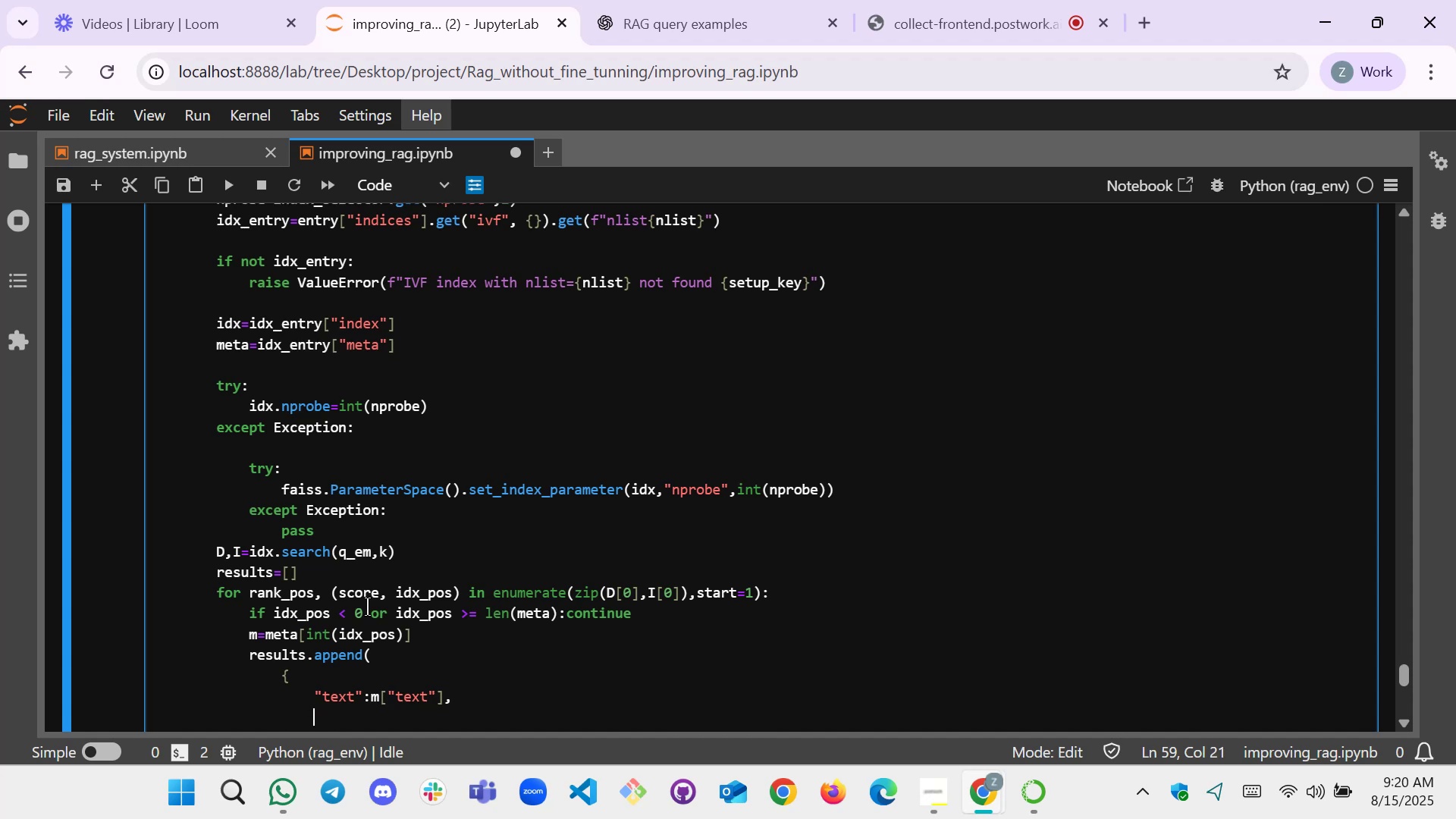 
key(Shift+Quote)
 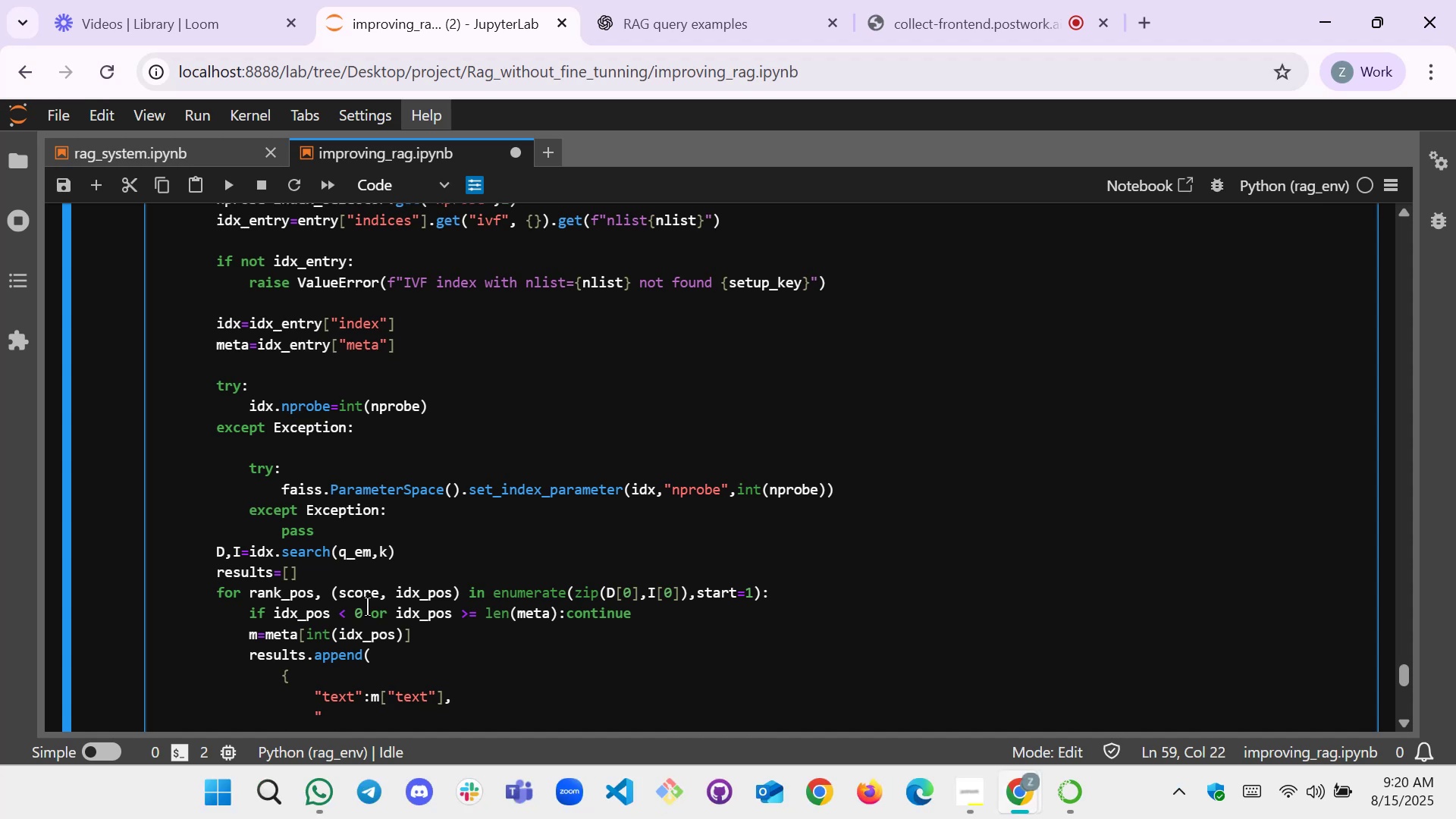 
scroll: coordinate [338, 391], scroll_direction: up, amount: 3.0
 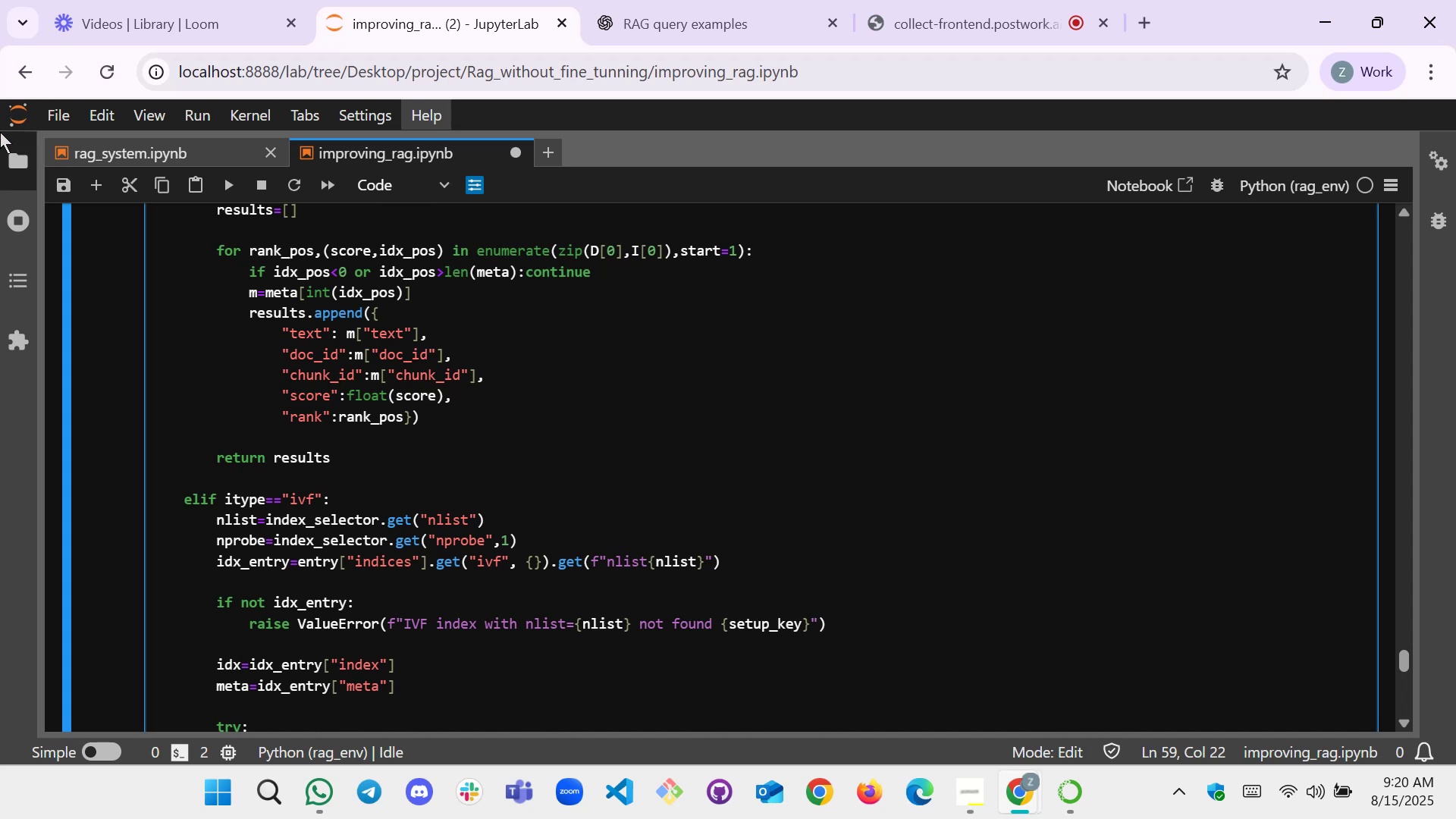 
wait(7.18)
 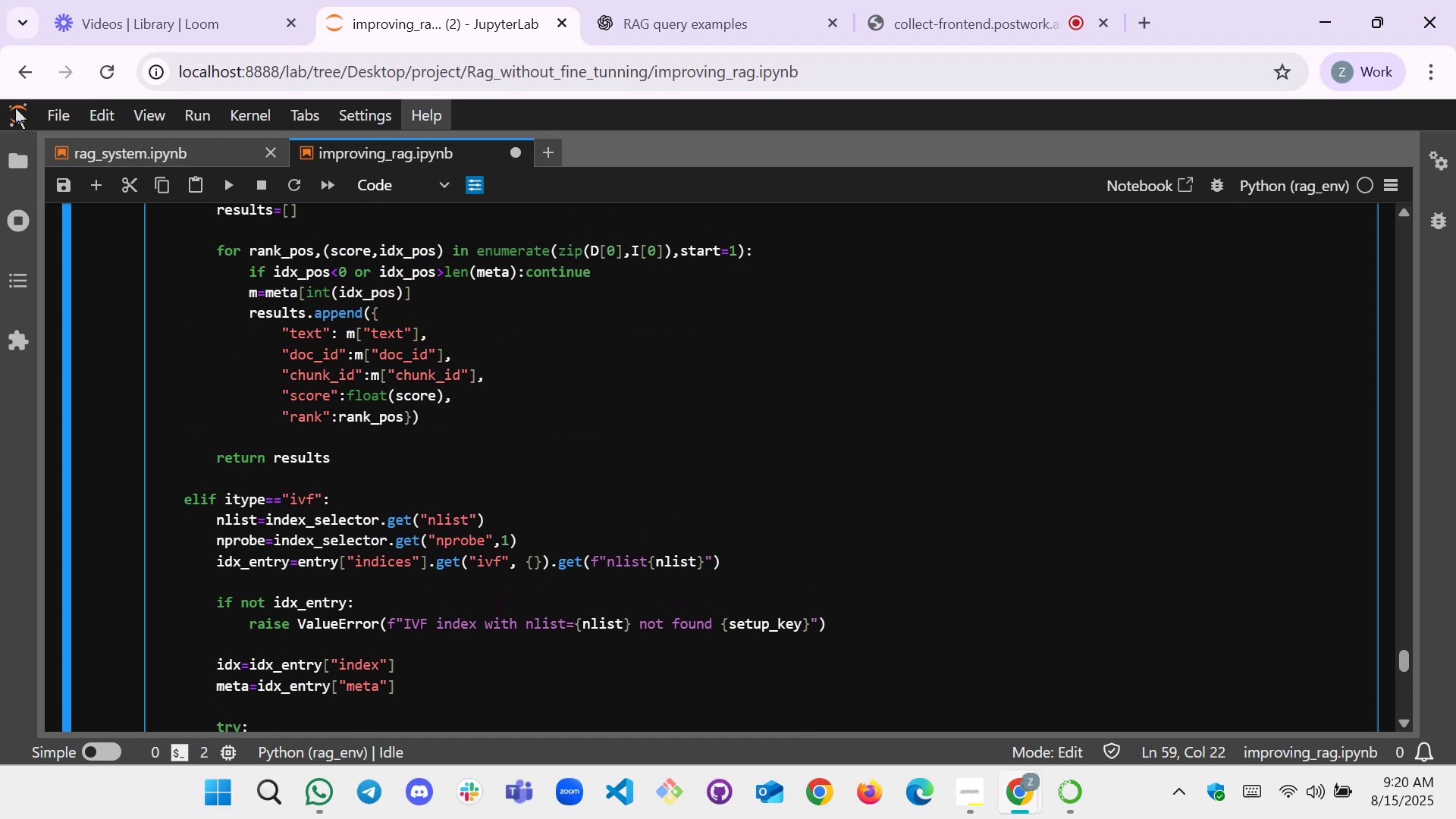 
left_click_drag(start_coordinate=[447, 428], to_coordinate=[279, 333])
 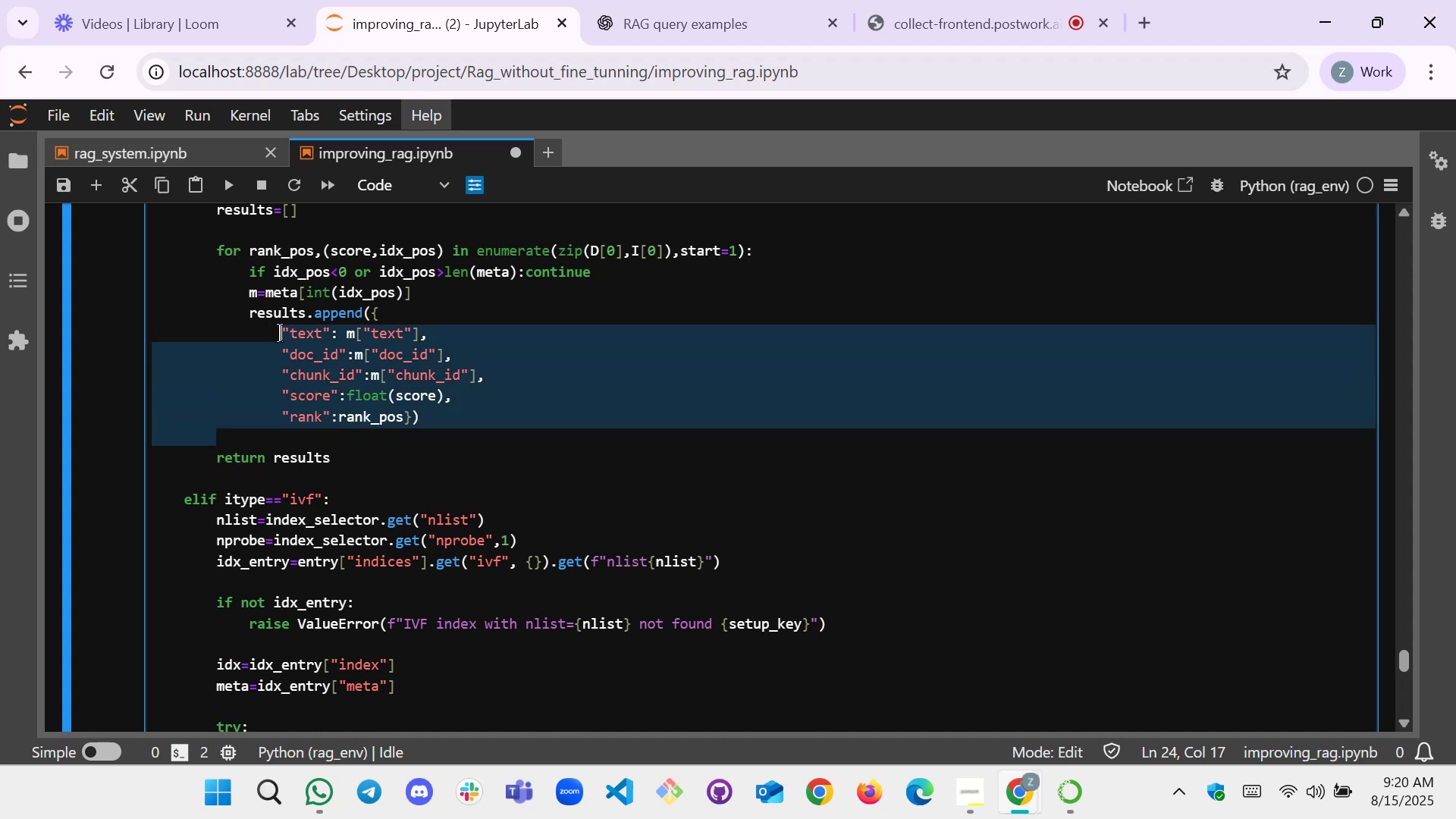 
key(Control+C)
 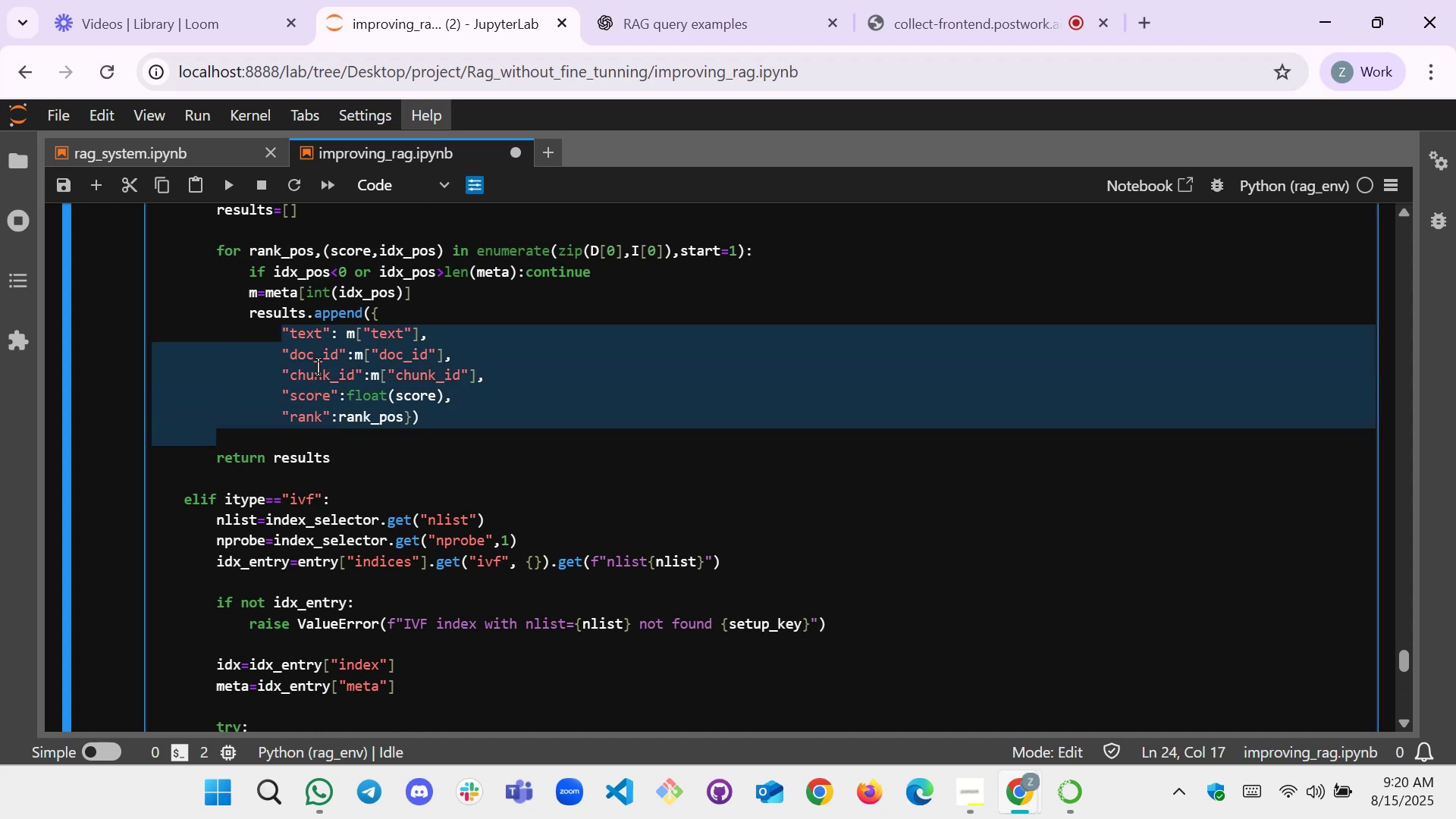 
scroll: coordinate [347, 413], scroll_direction: down, amount: 5.0
 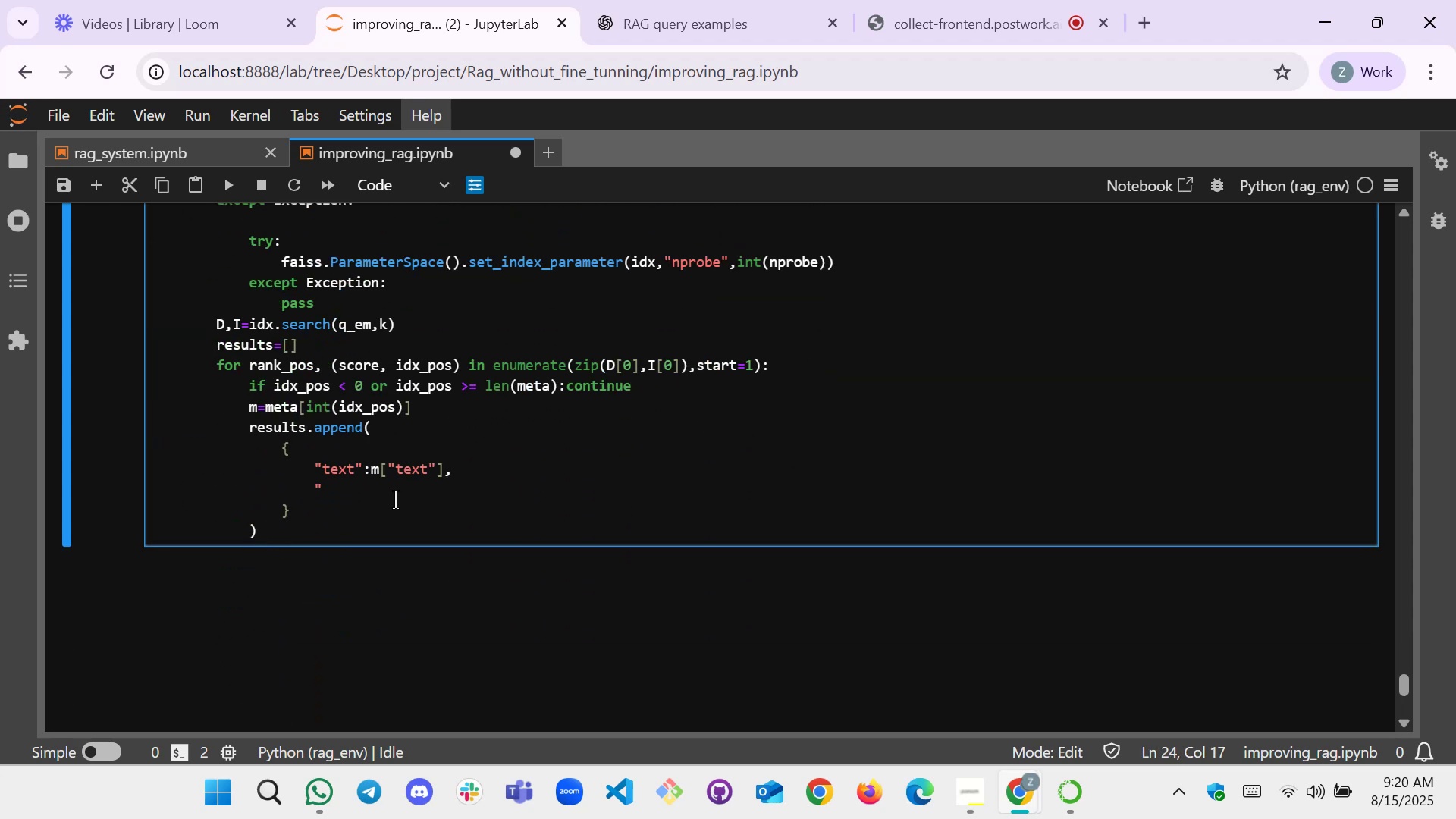 
left_click_drag(start_coordinate=[413, 505], to_coordinate=[319, 469])
 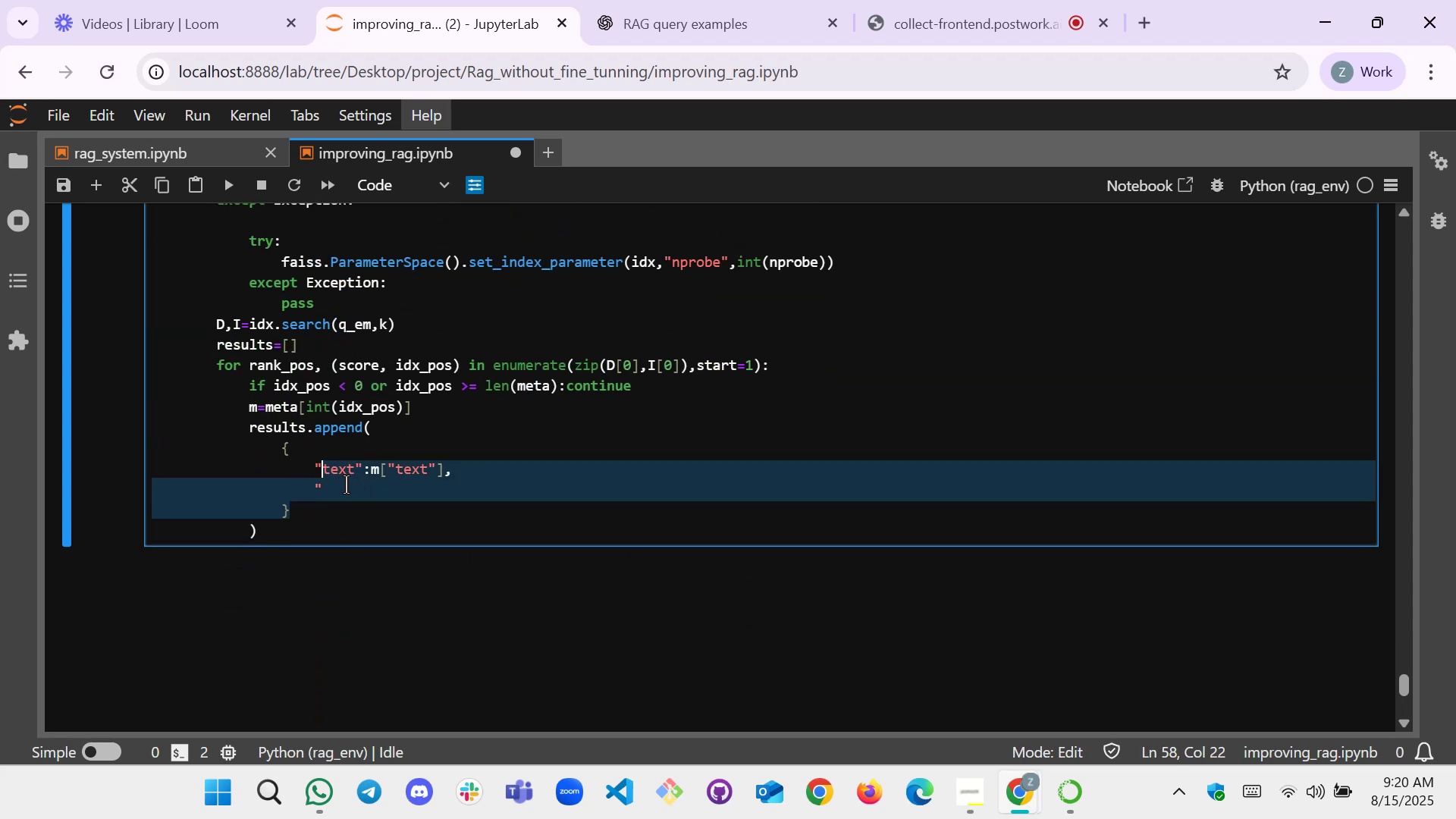 
left_click([346, 485])
 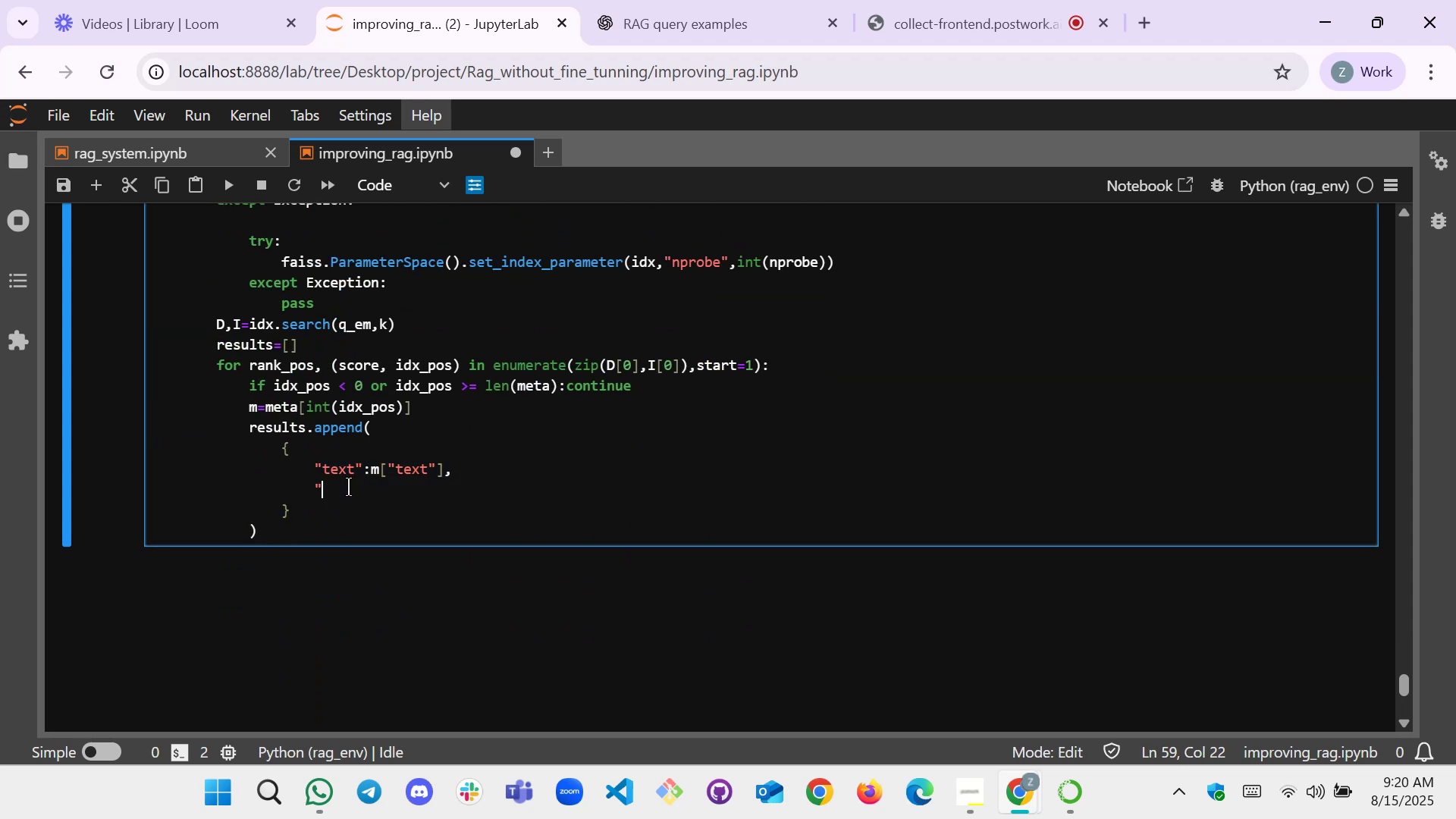 
left_click_drag(start_coordinate=[348, 487], to_coordinate=[315, 474])
 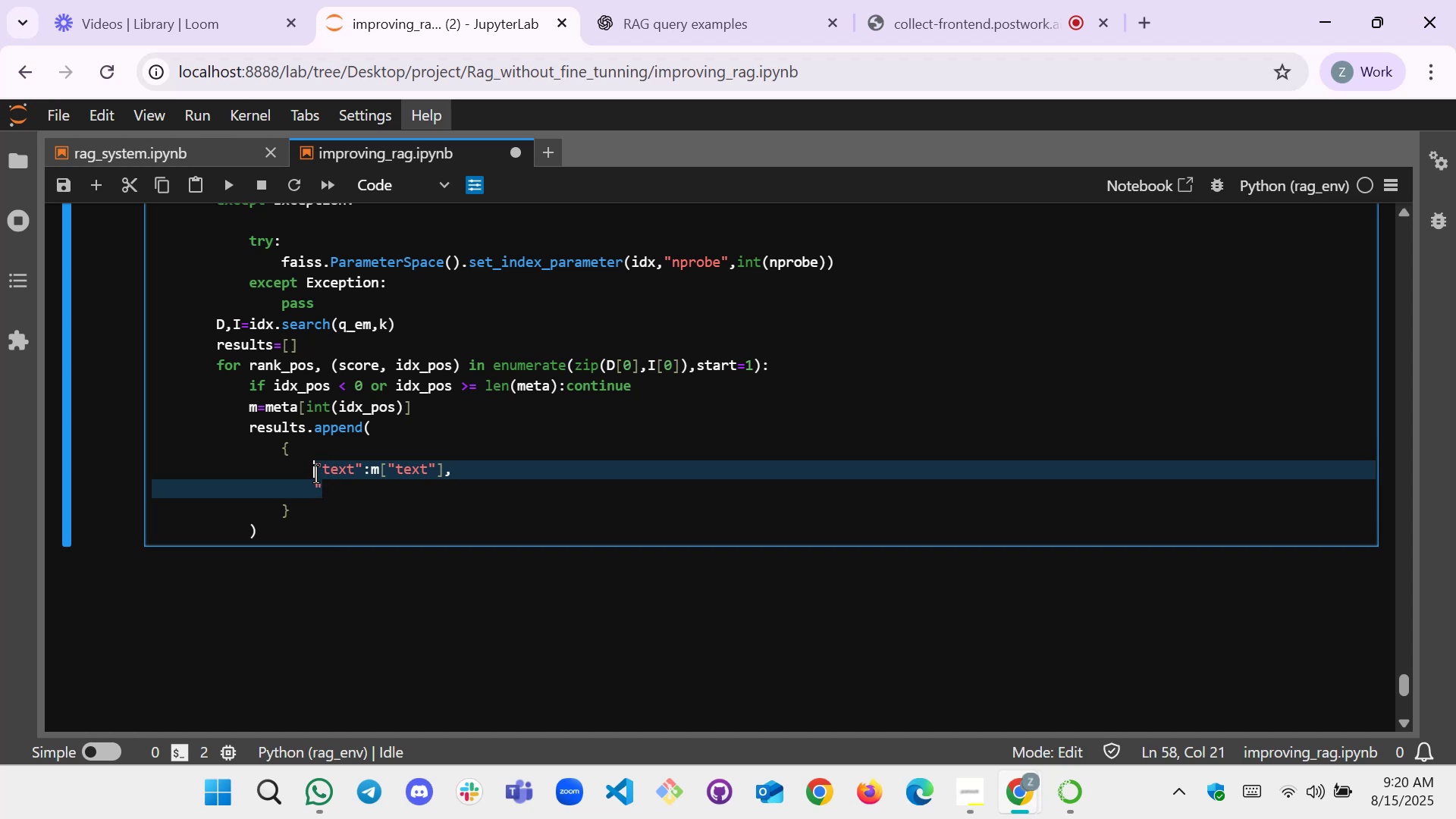 
key(Control+V)
 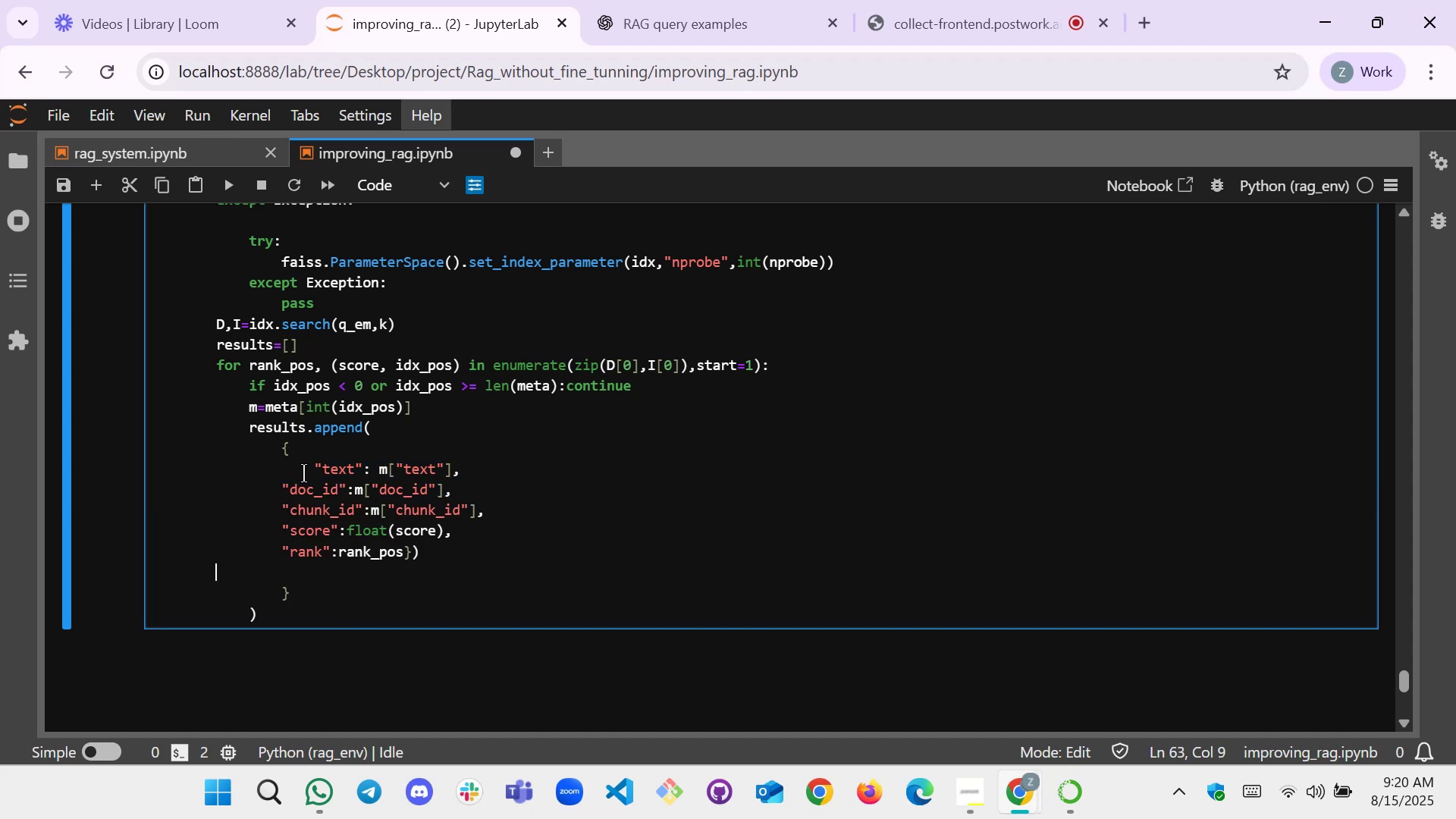 
left_click_drag(start_coordinate=[283, 485], to_coordinate=[439, 570])
 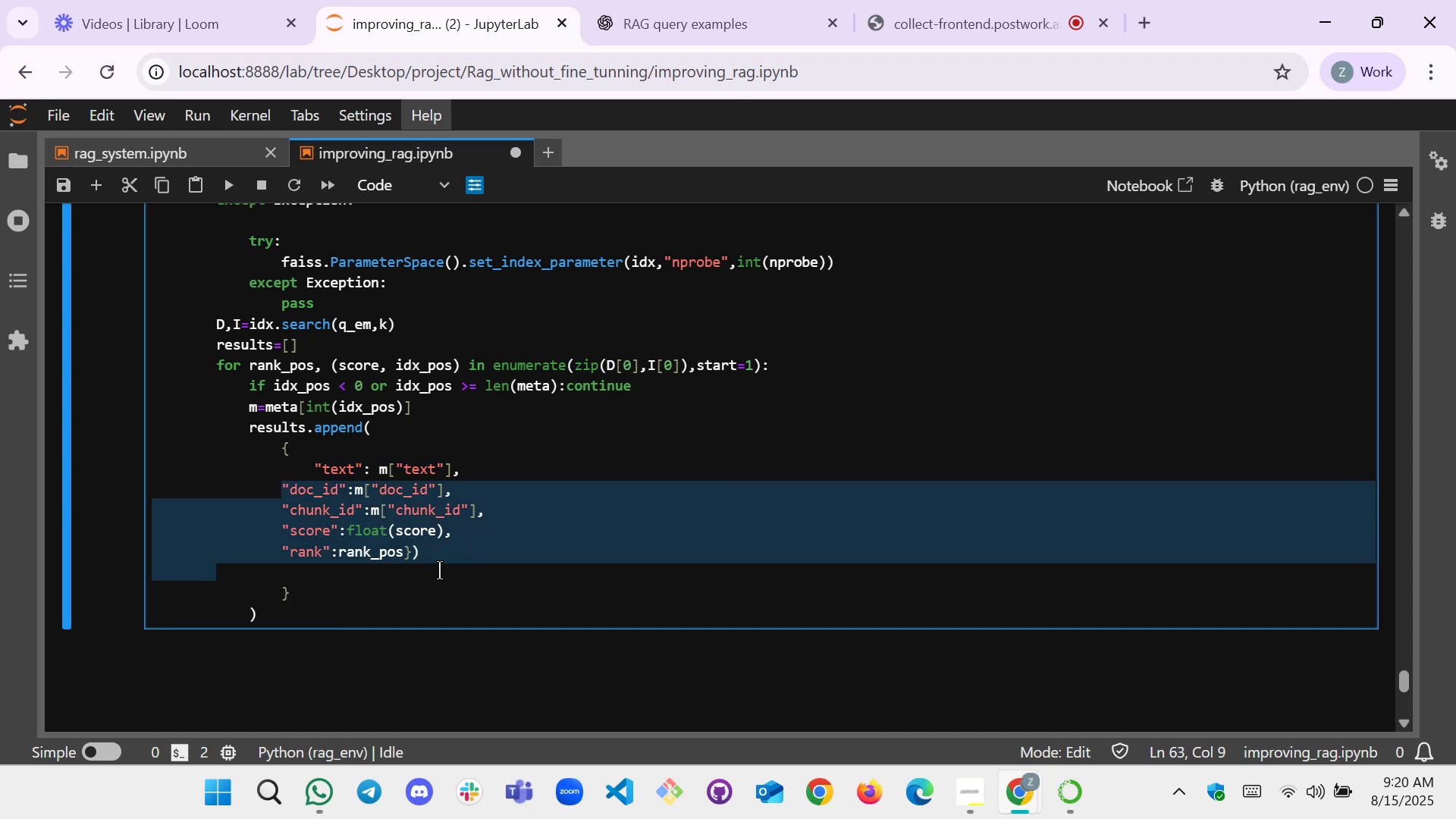 
key(Tab)
 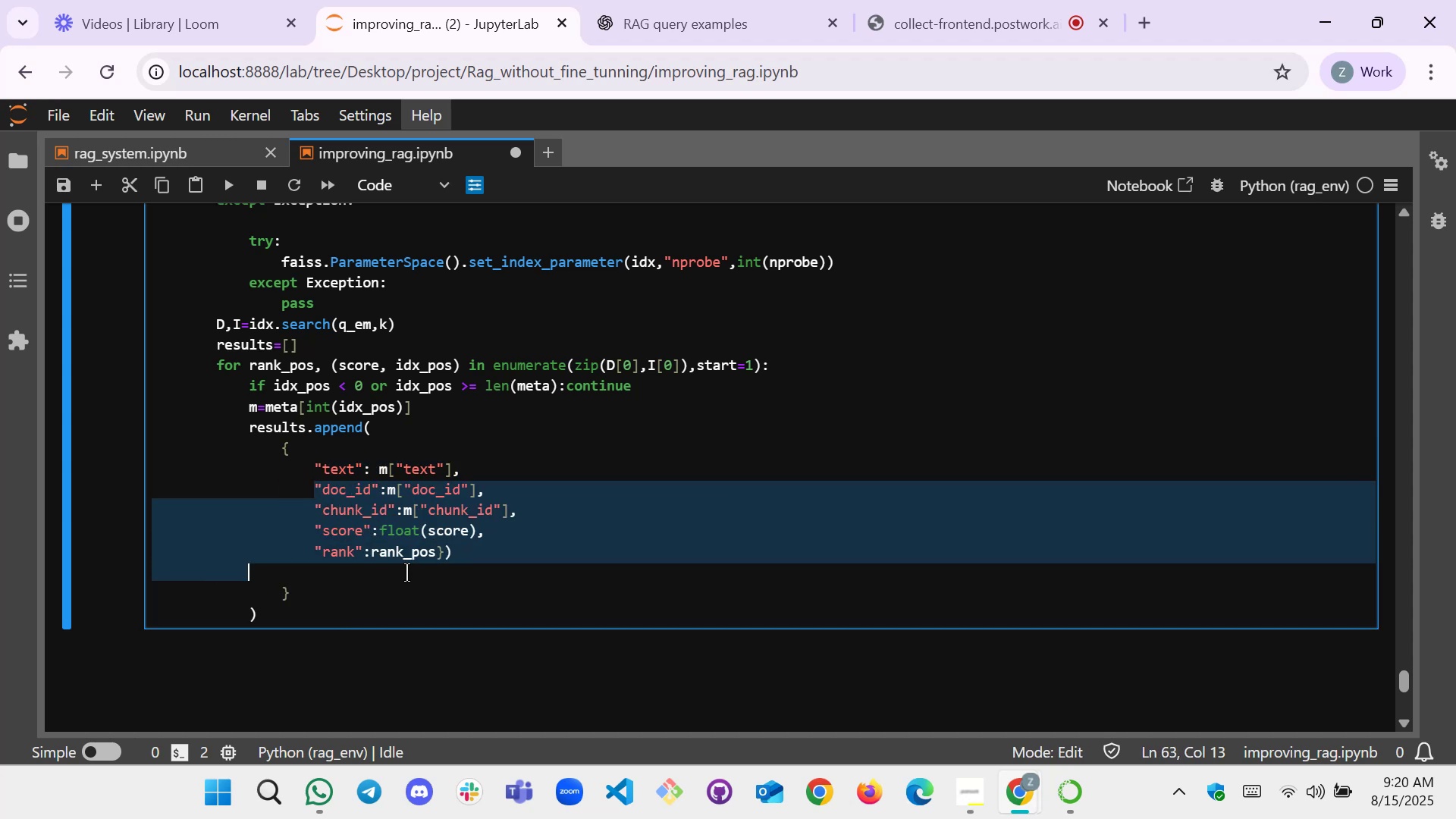 
left_click([397, 585])
 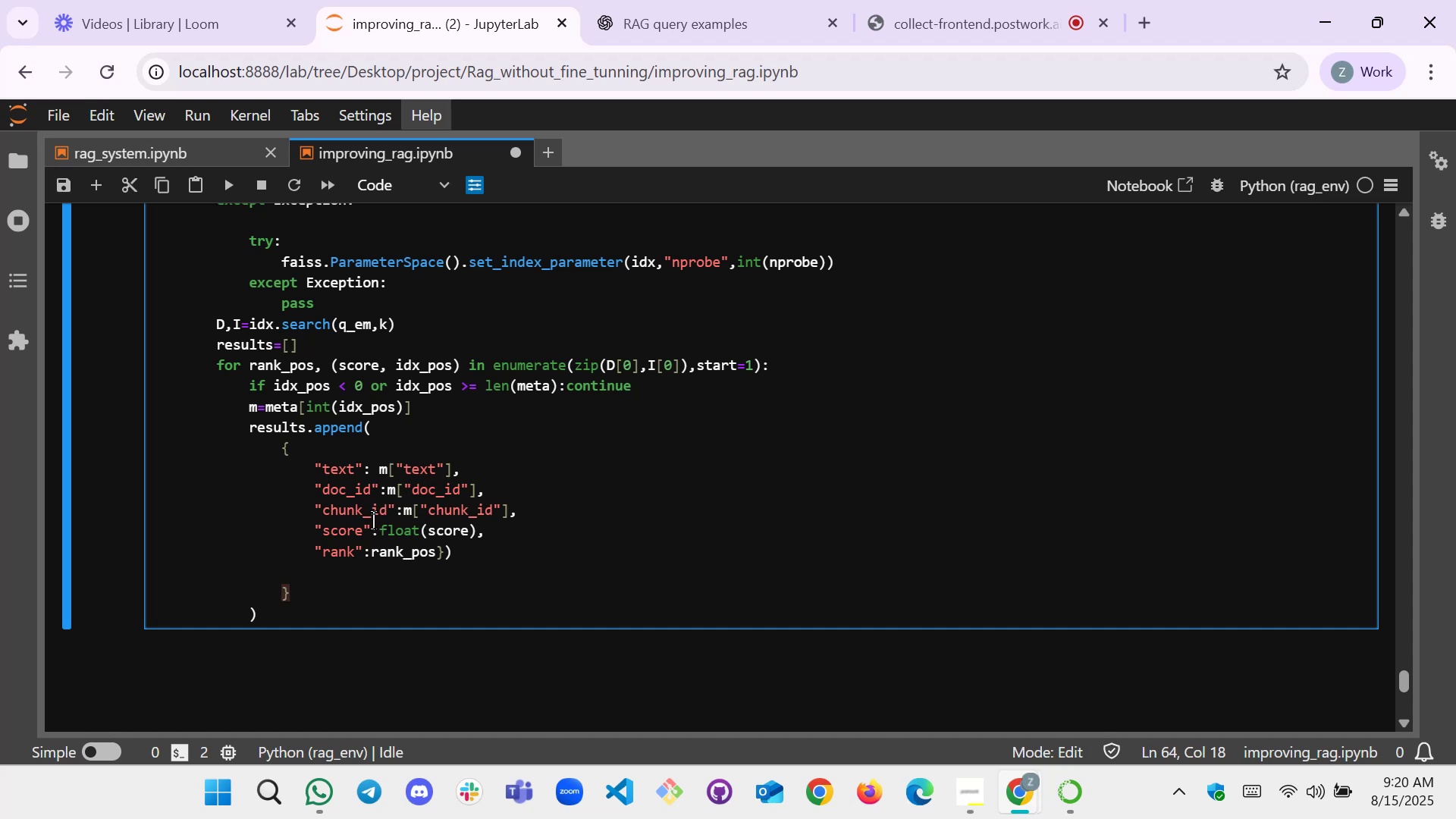 
wait(15.78)
 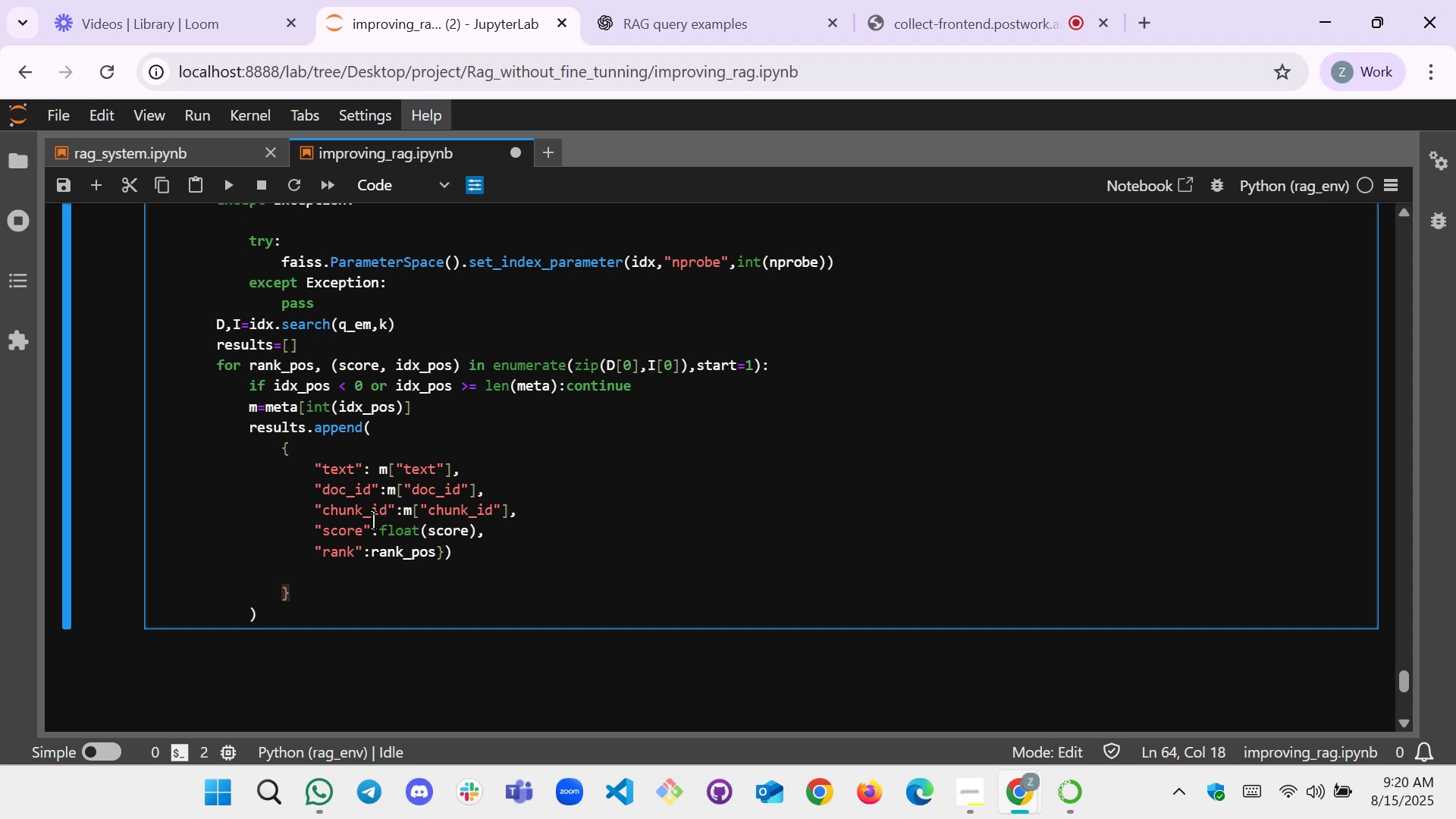 
scroll: coordinate [387, 551], scroll_direction: down, amount: 1.0
 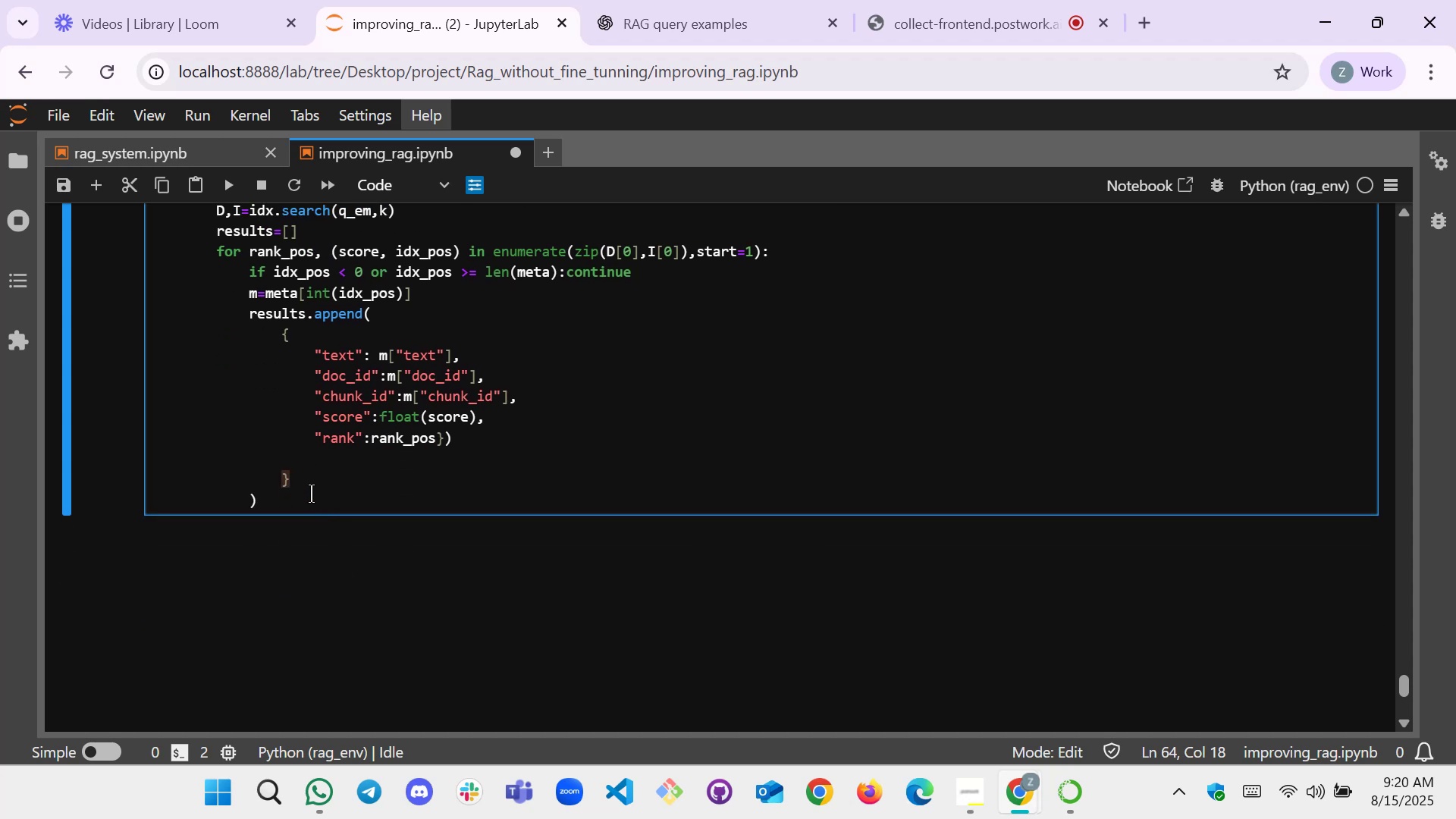 
wait(5.5)
 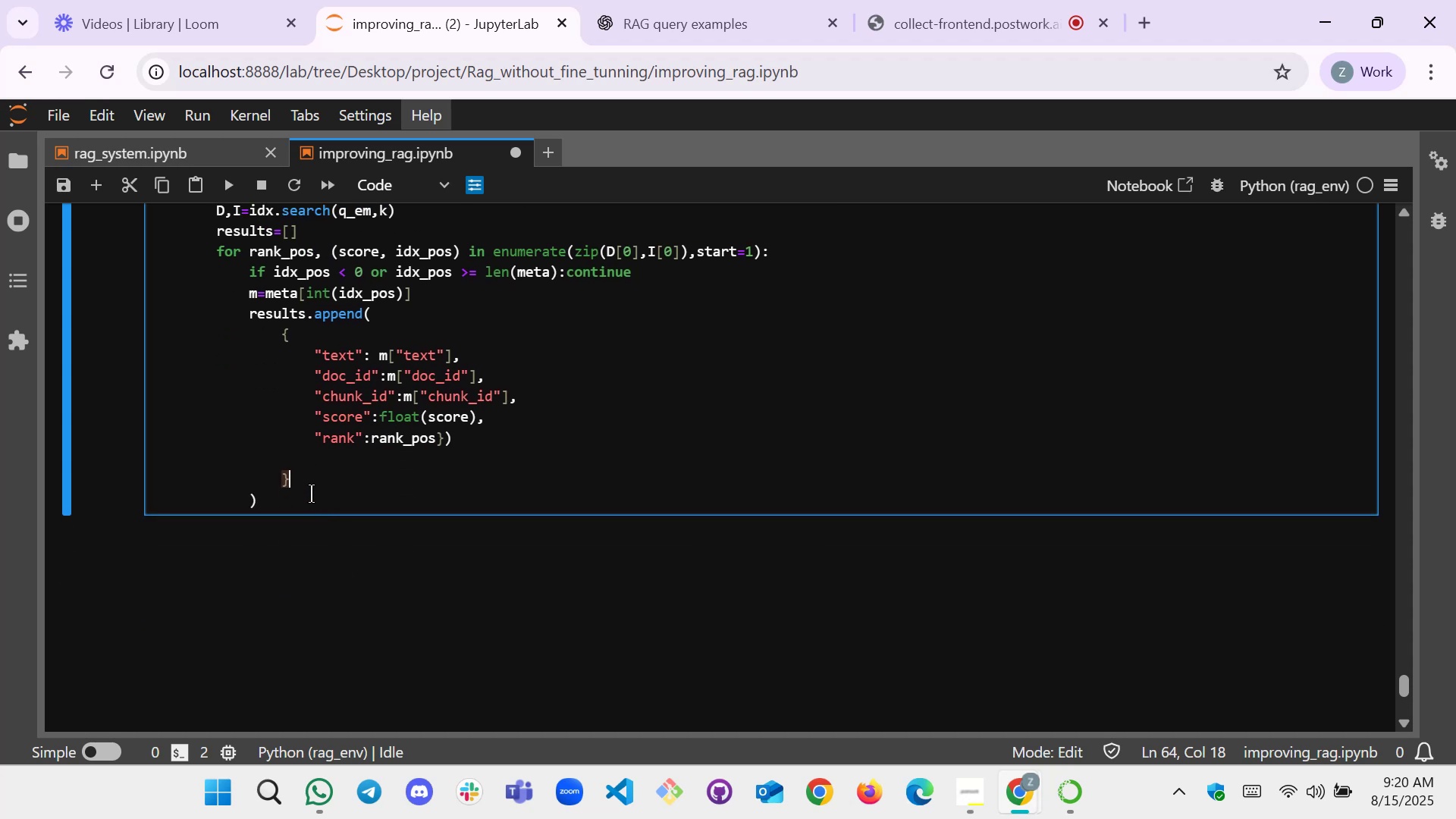 
left_click([315, 494])
 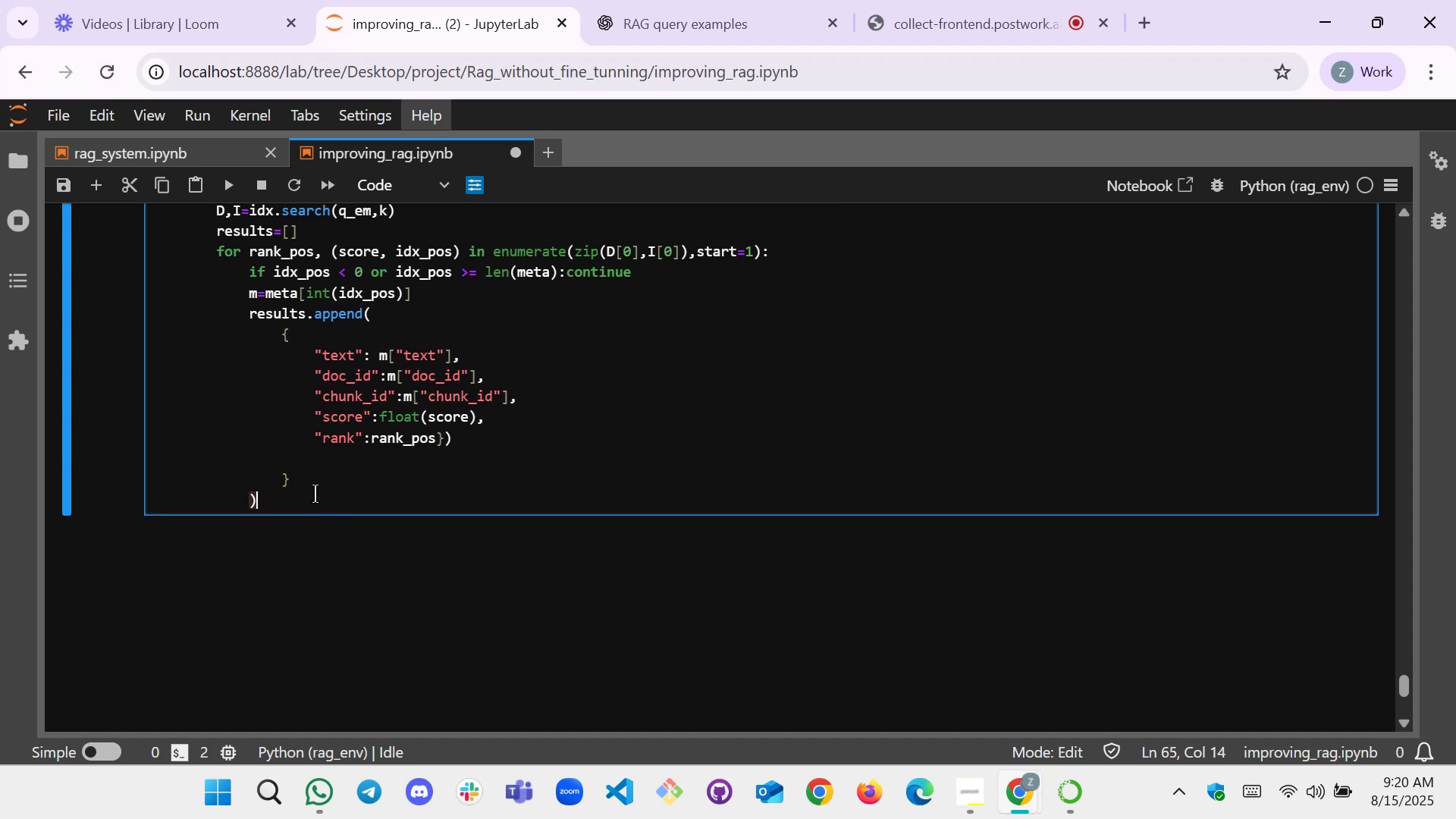 
key(Enter)
 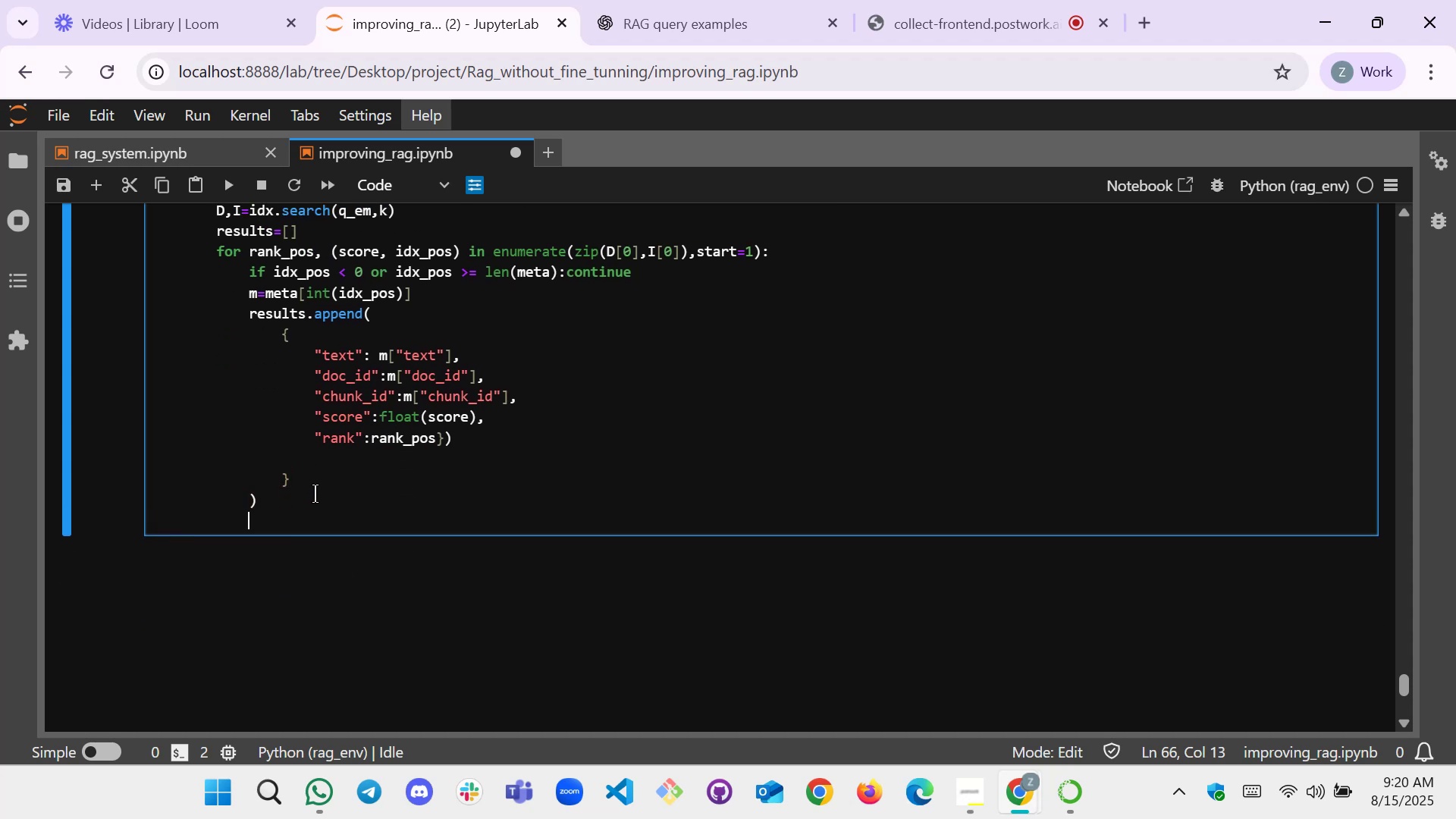 
key(Enter)
 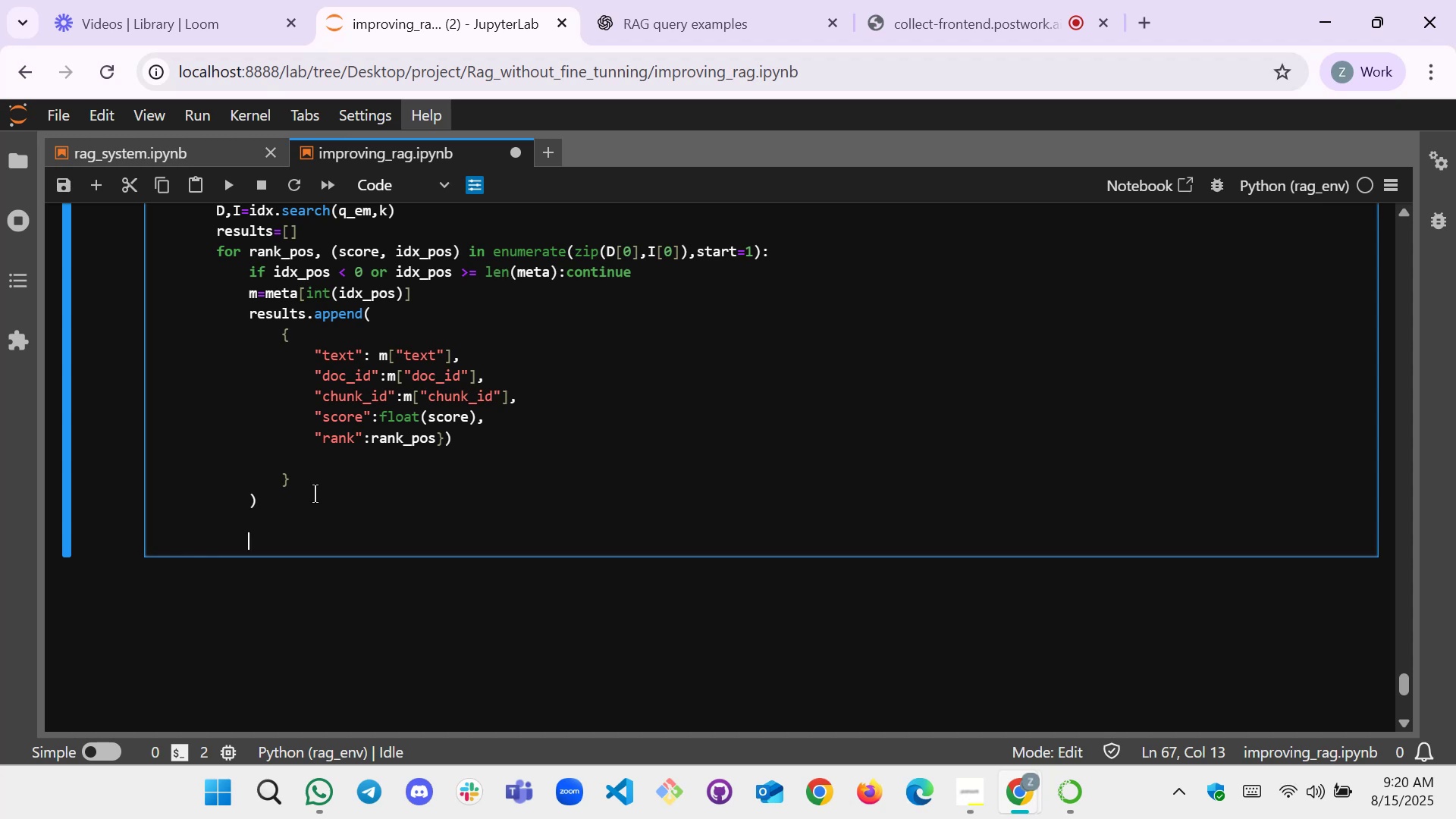 
wait(11.47)
 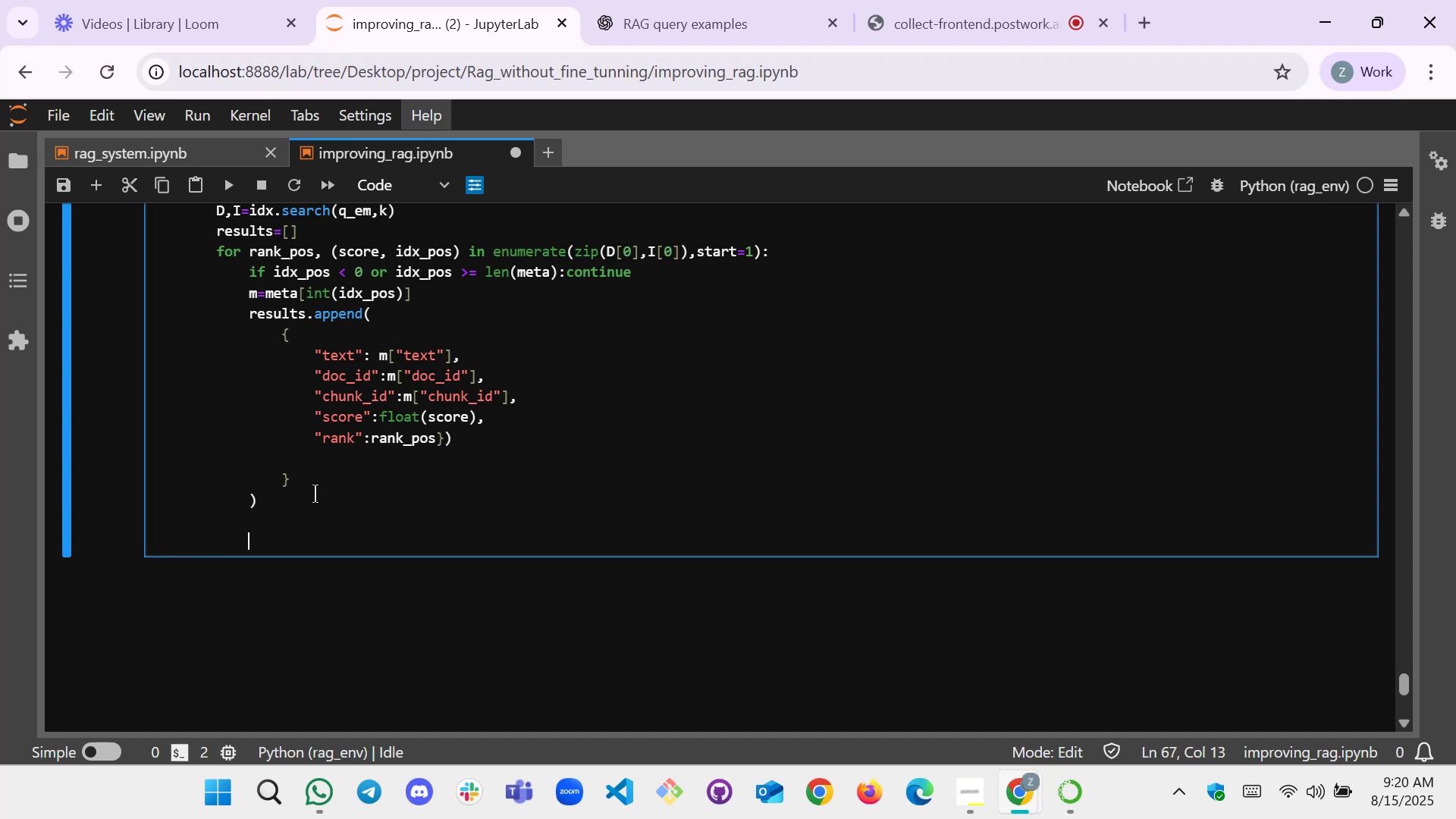 
key(Backspace)
type(reutr)
key(Backspace)
key(Backspace)
key(Backspace)
type(turn )
 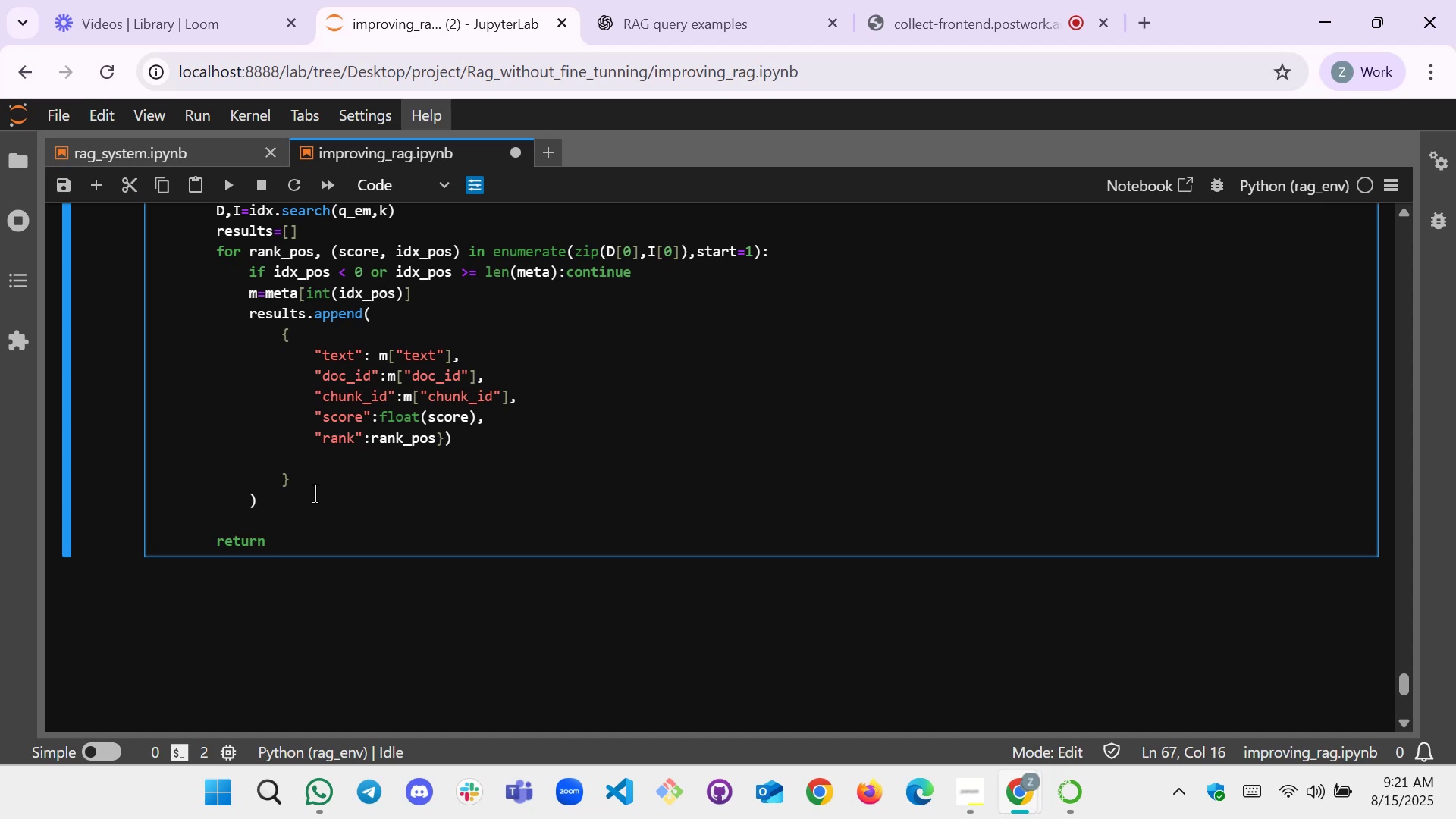 
type(results)
 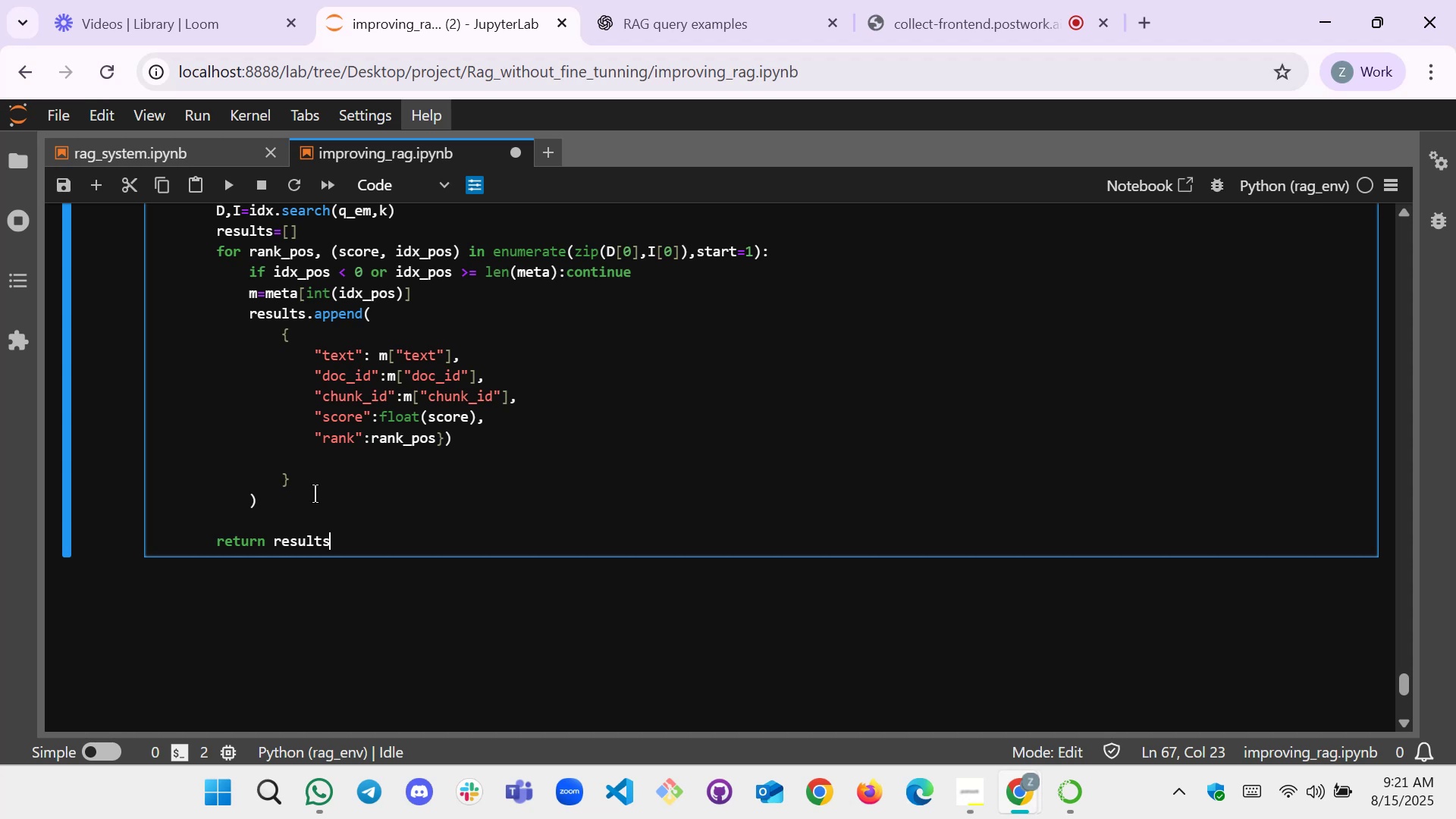 
scroll: coordinate [266, 428], scroll_direction: up, amount: 1.0
 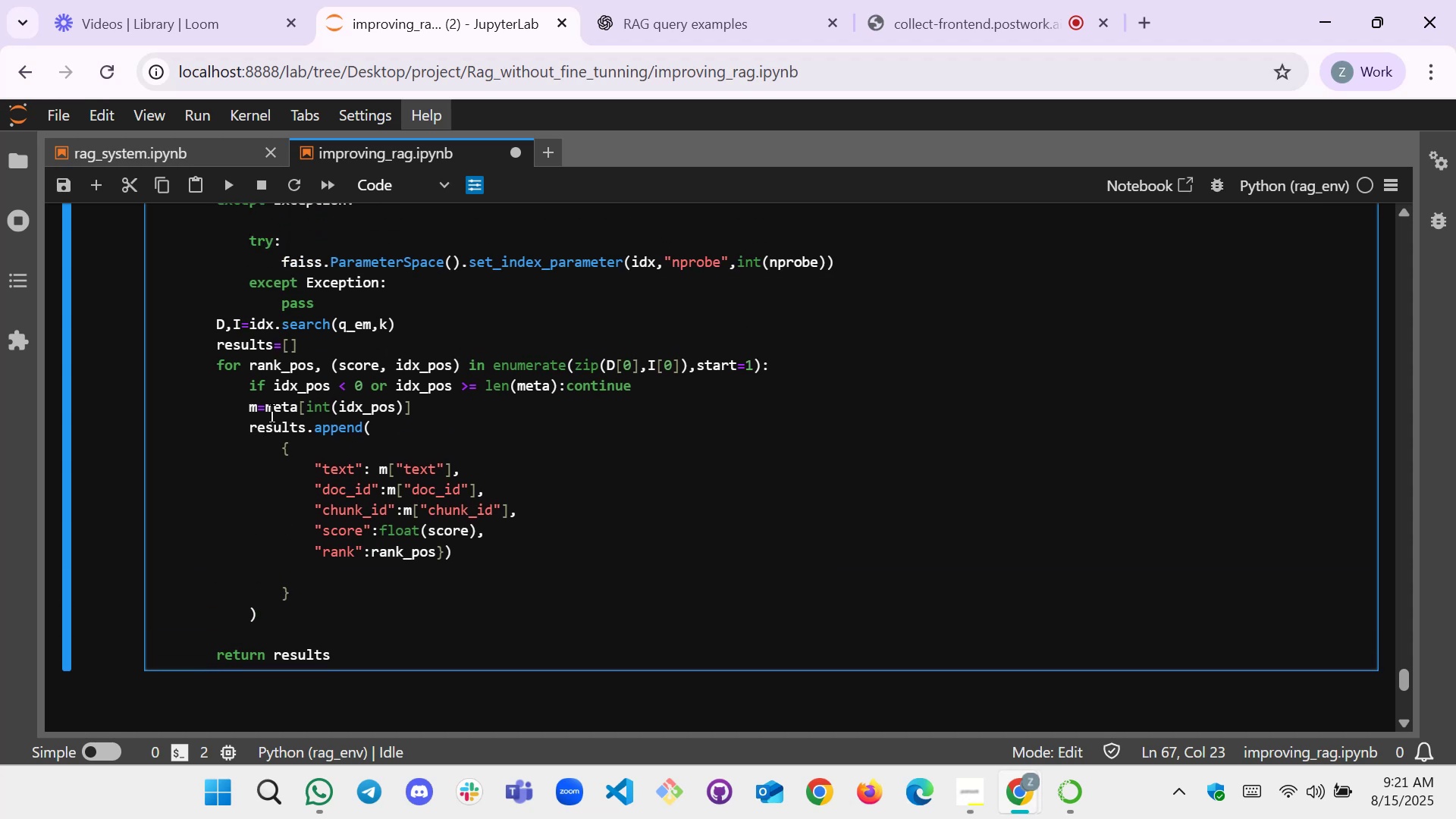 
scroll: coordinate [275, 388], scroll_direction: down, amount: 1.0
 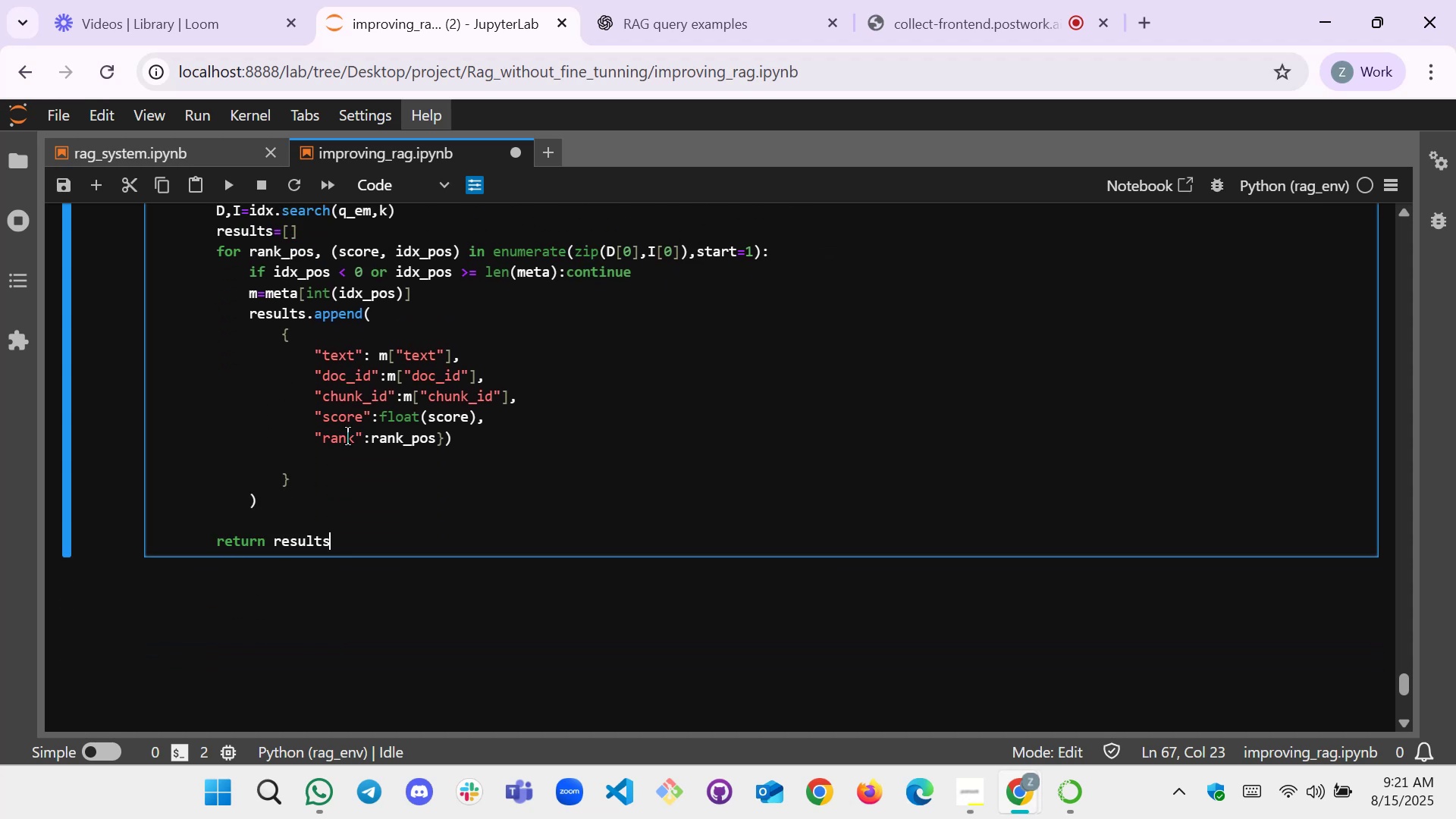 
key(Enter)
 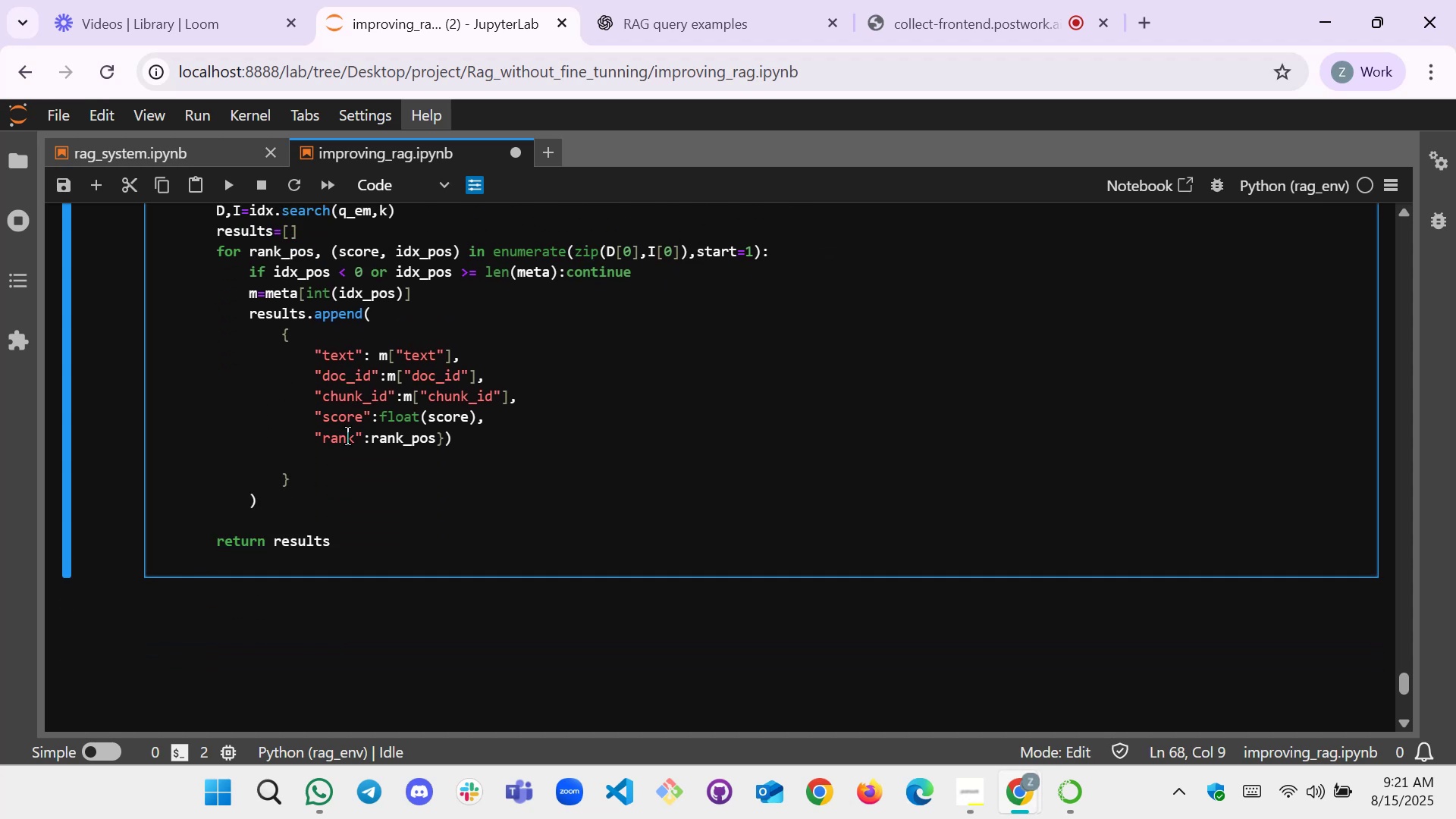 
scroll: coordinate [216, 397], scroll_direction: up, amount: 7.0
 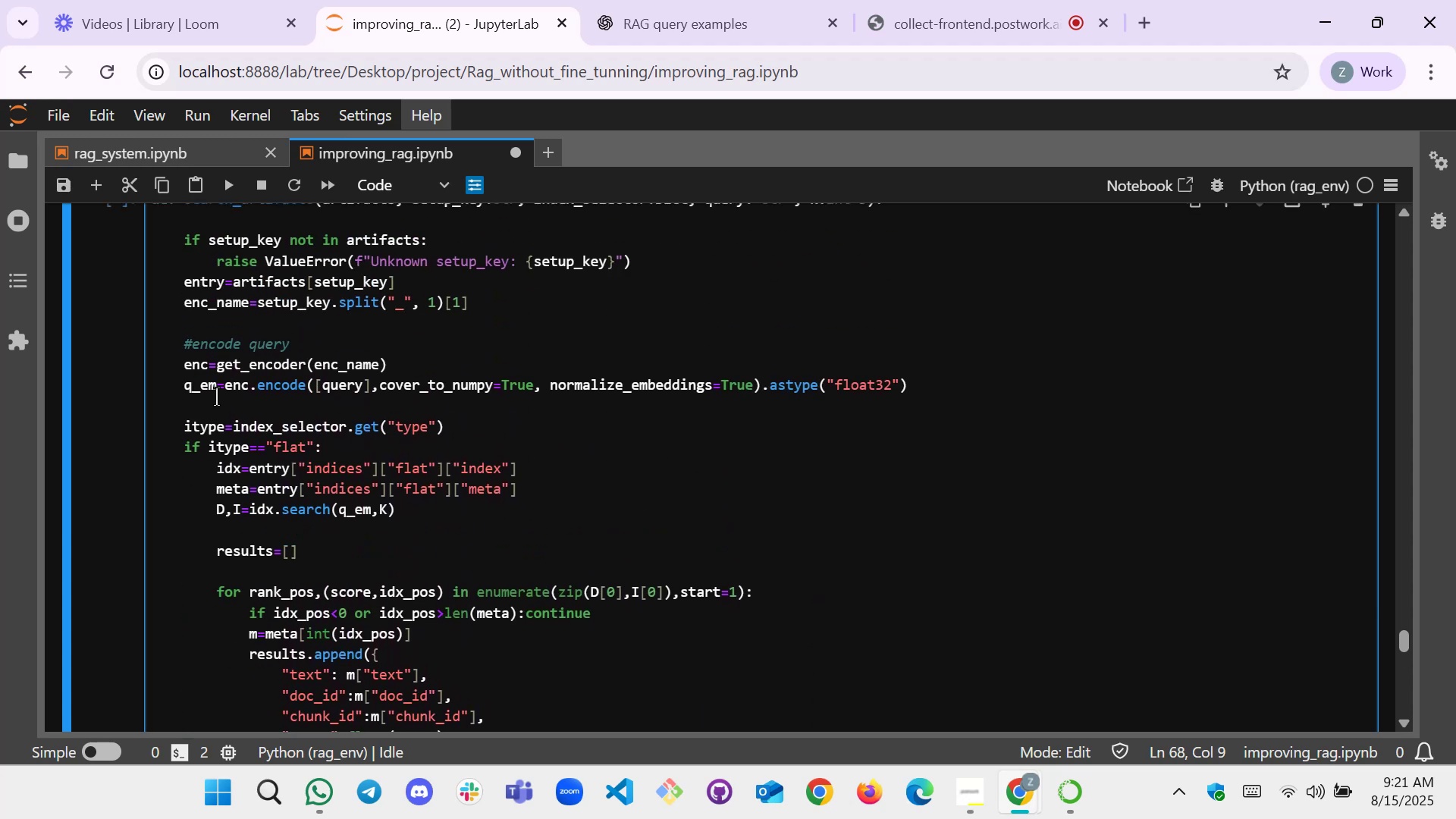 
scroll: coordinate [216, 397], scroll_direction: down, amount: 10.0
 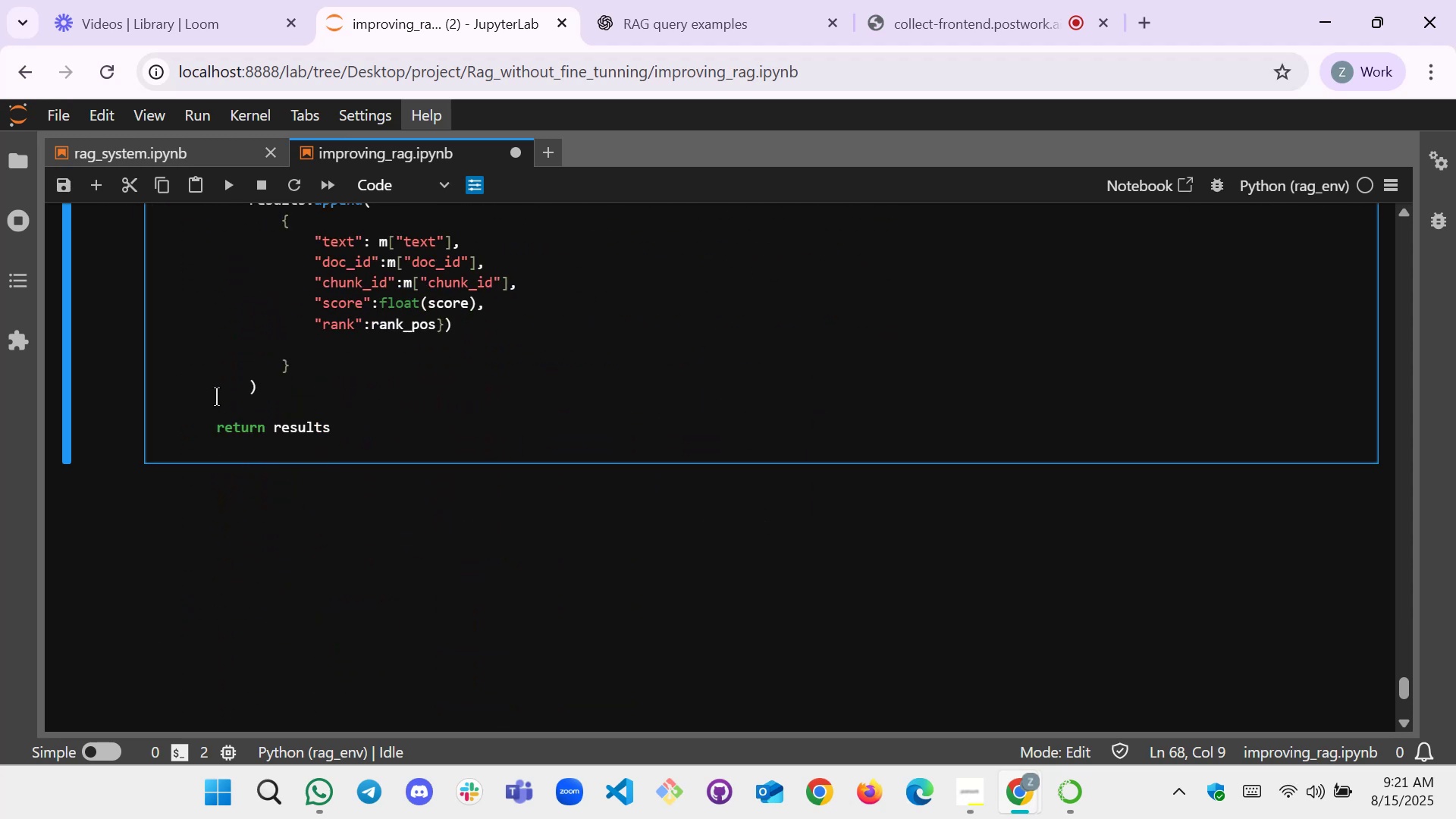 
wait(9.31)
 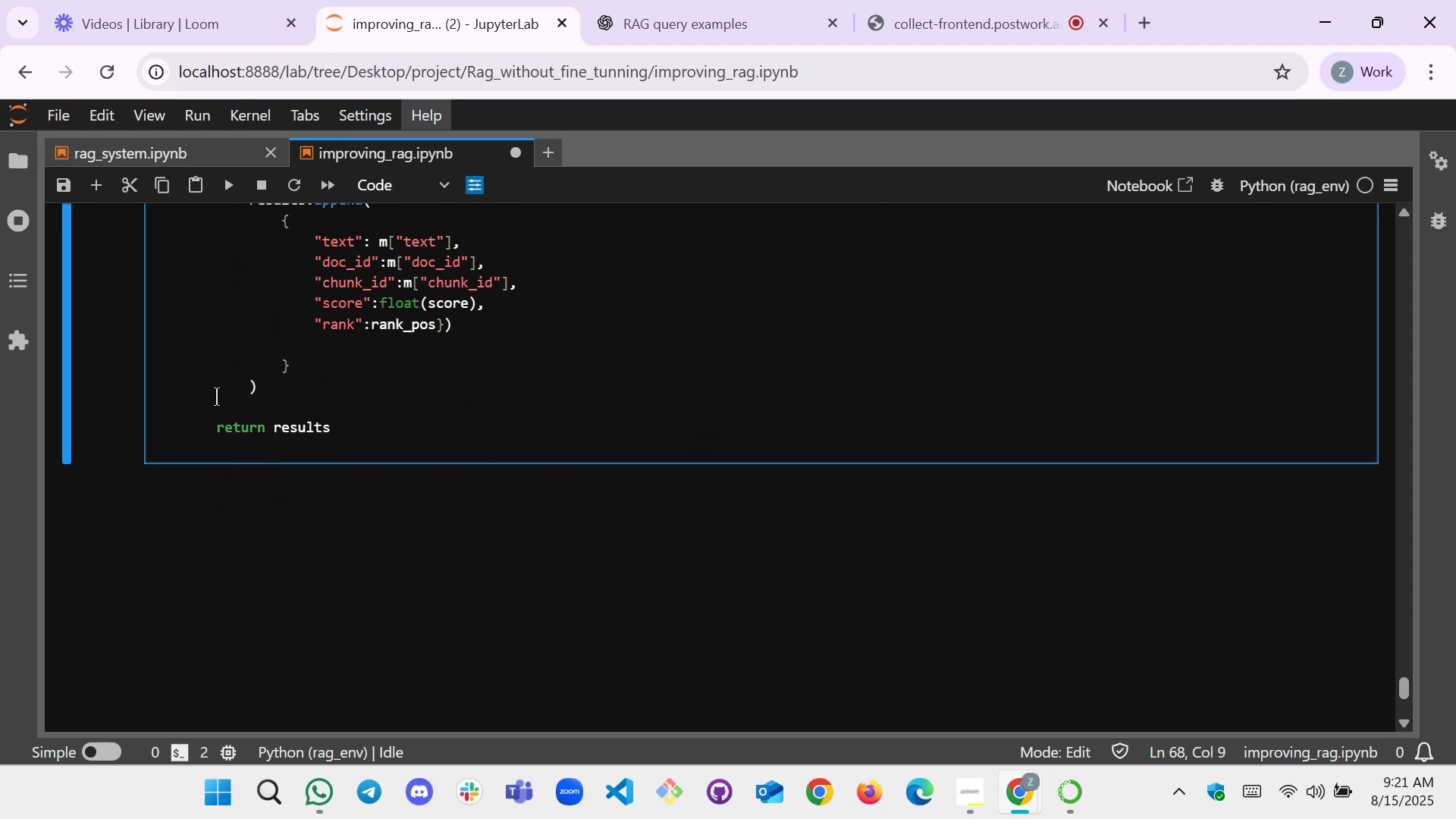 
key(Enter)
 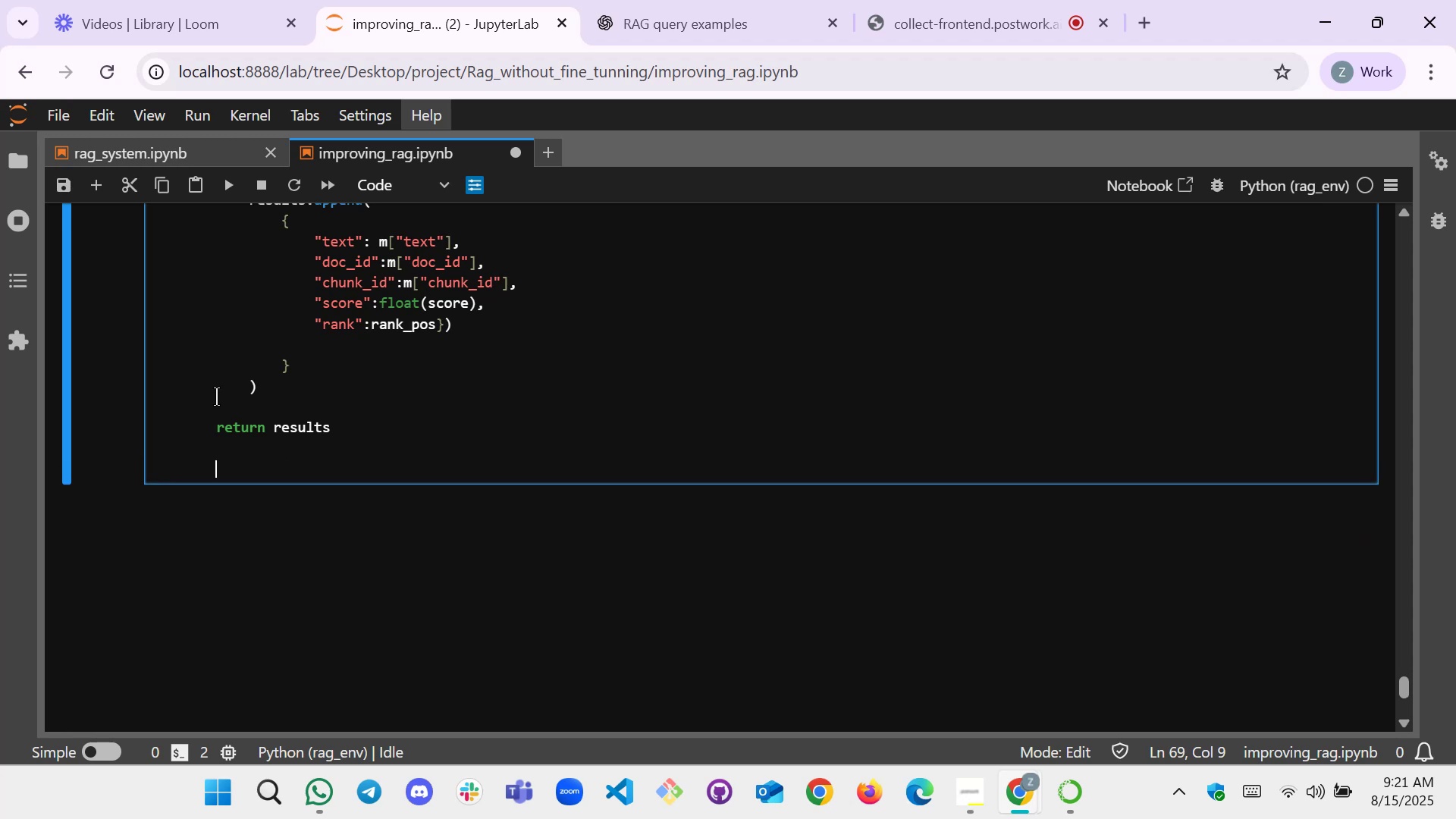 
key(Backspace)
type(elif itype=="")
 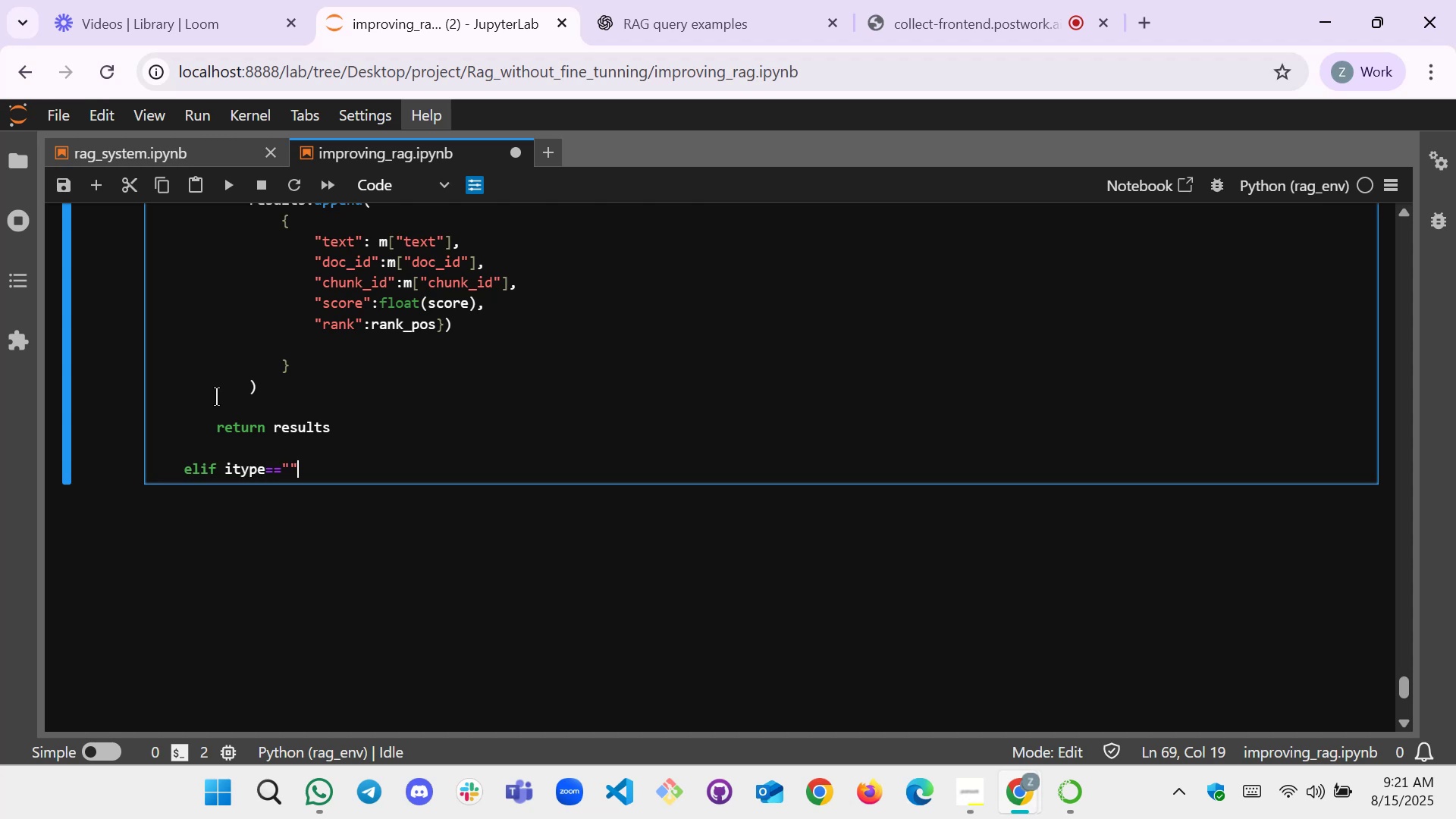 
 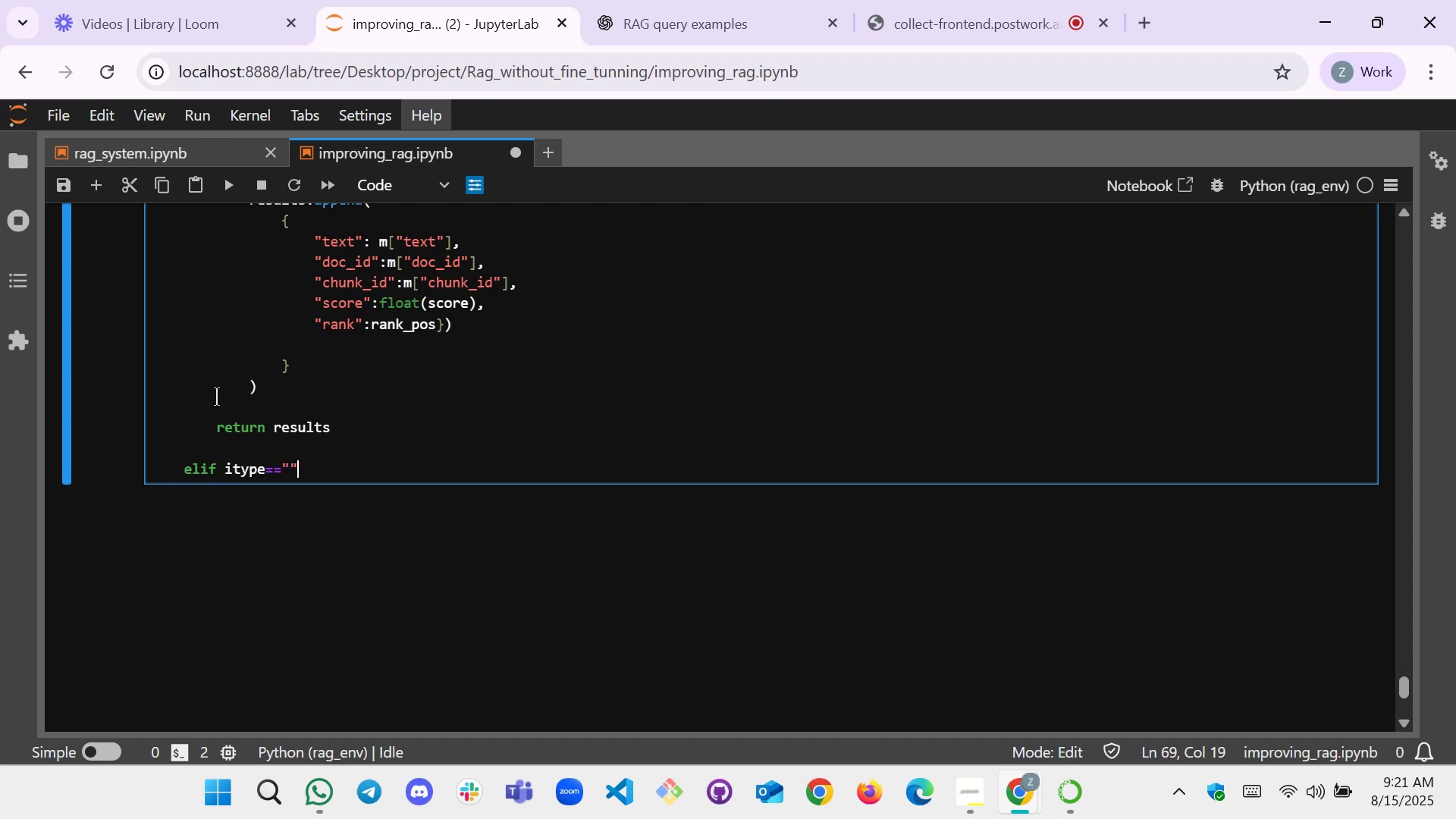 
key(ArrowLeft)
 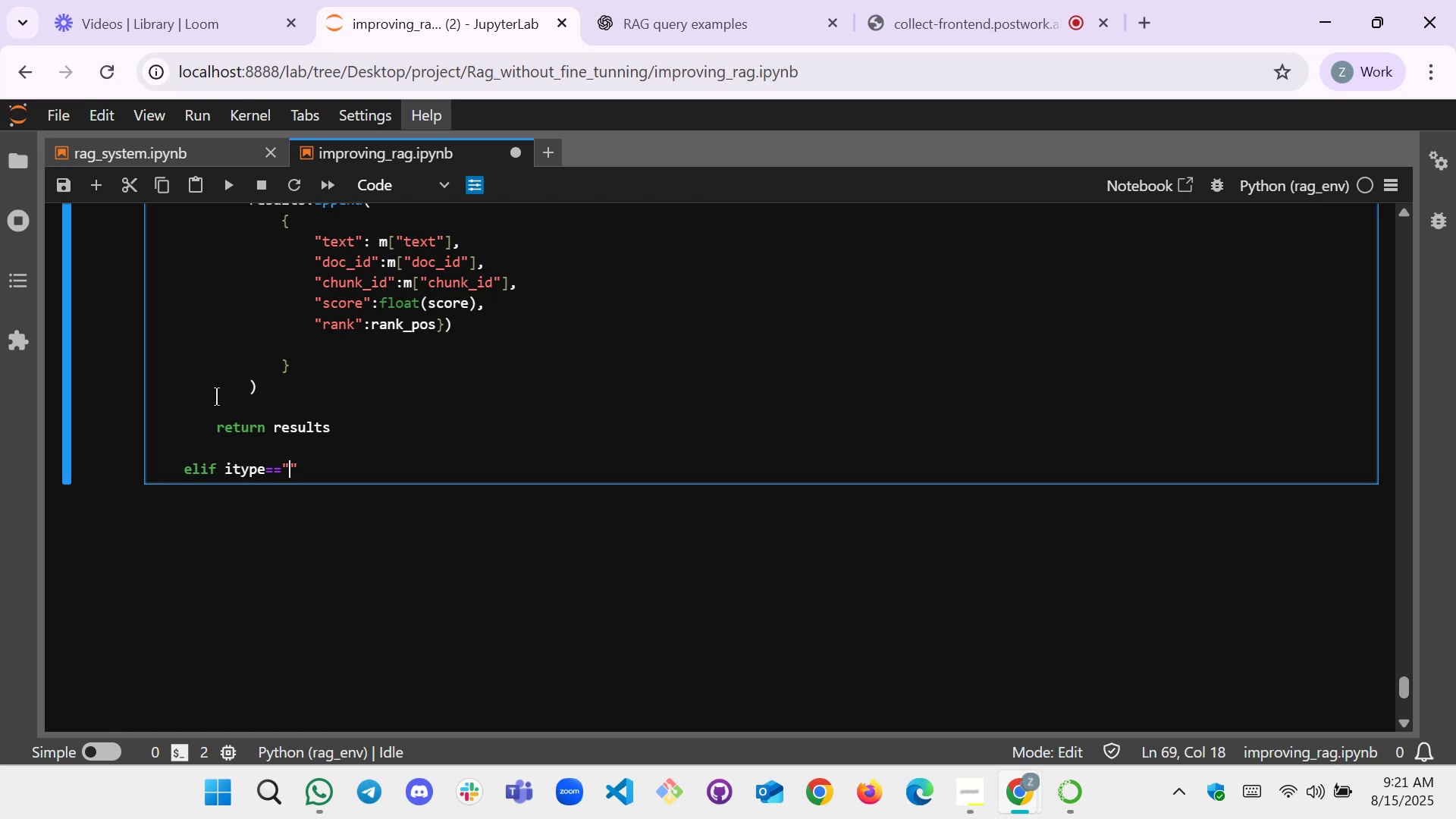 
type(hnsw)
 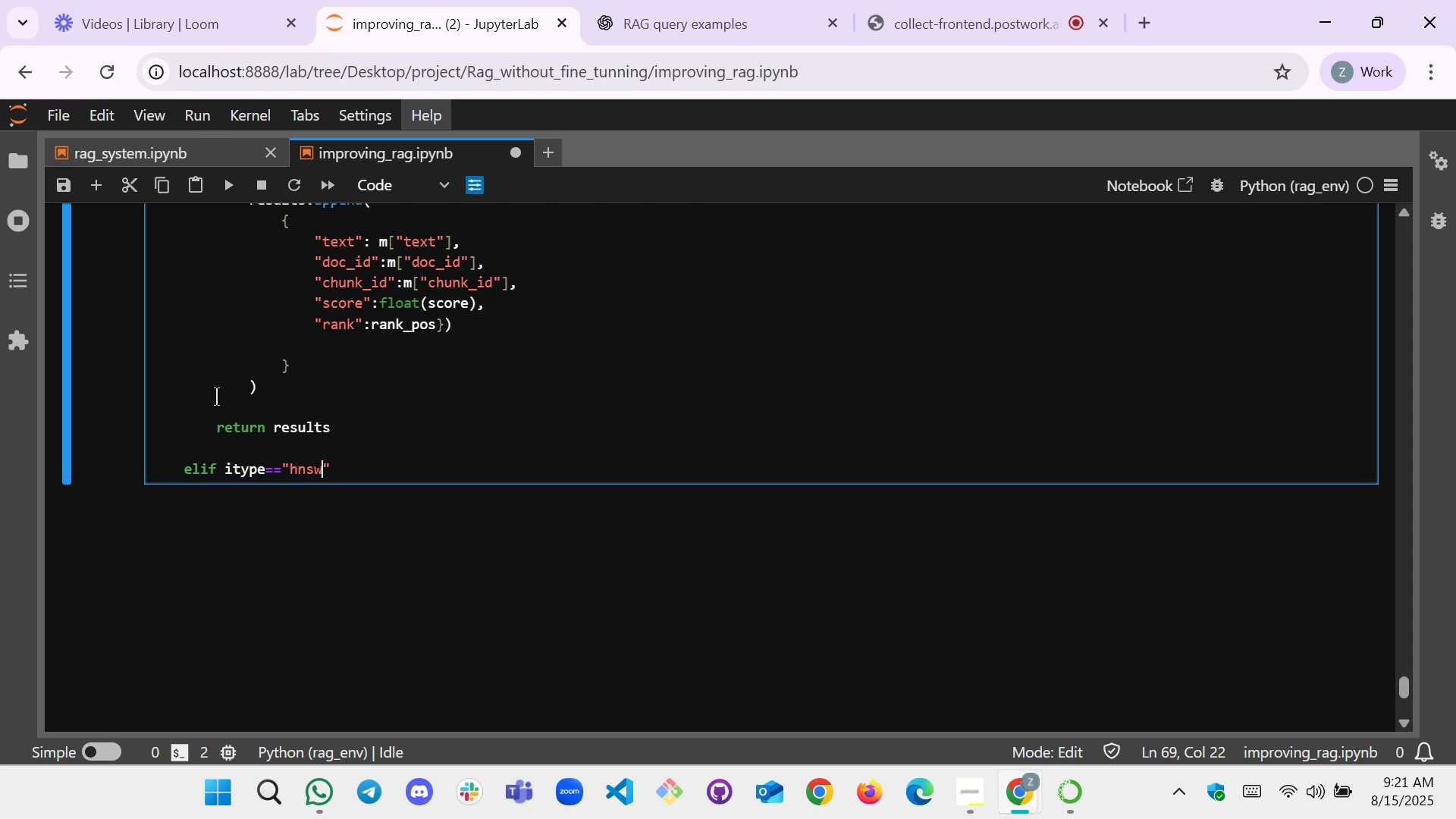 
key(ArrowRight)
 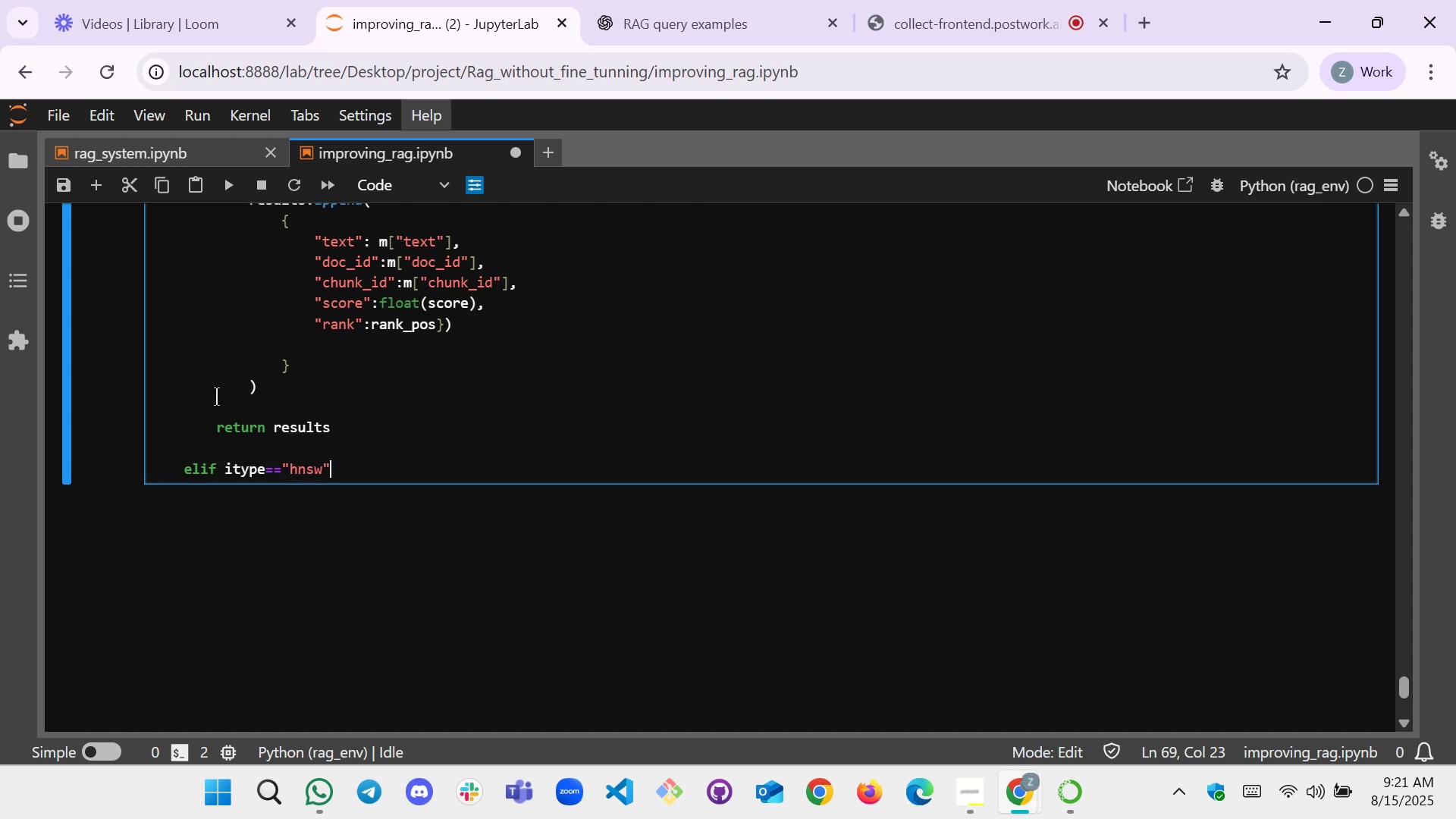 
key(Shift+Semicolon)
 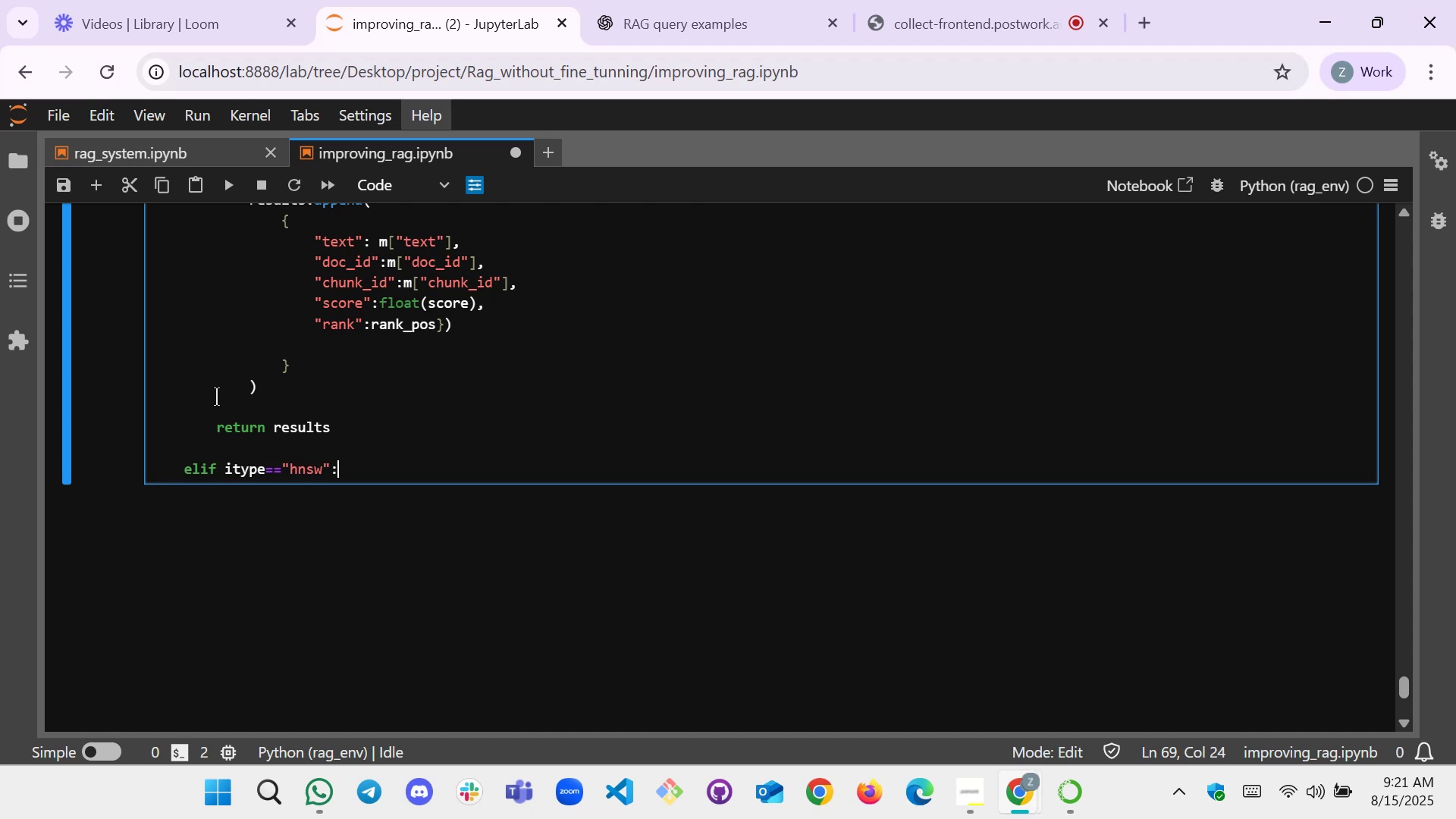 
key(Enter)
 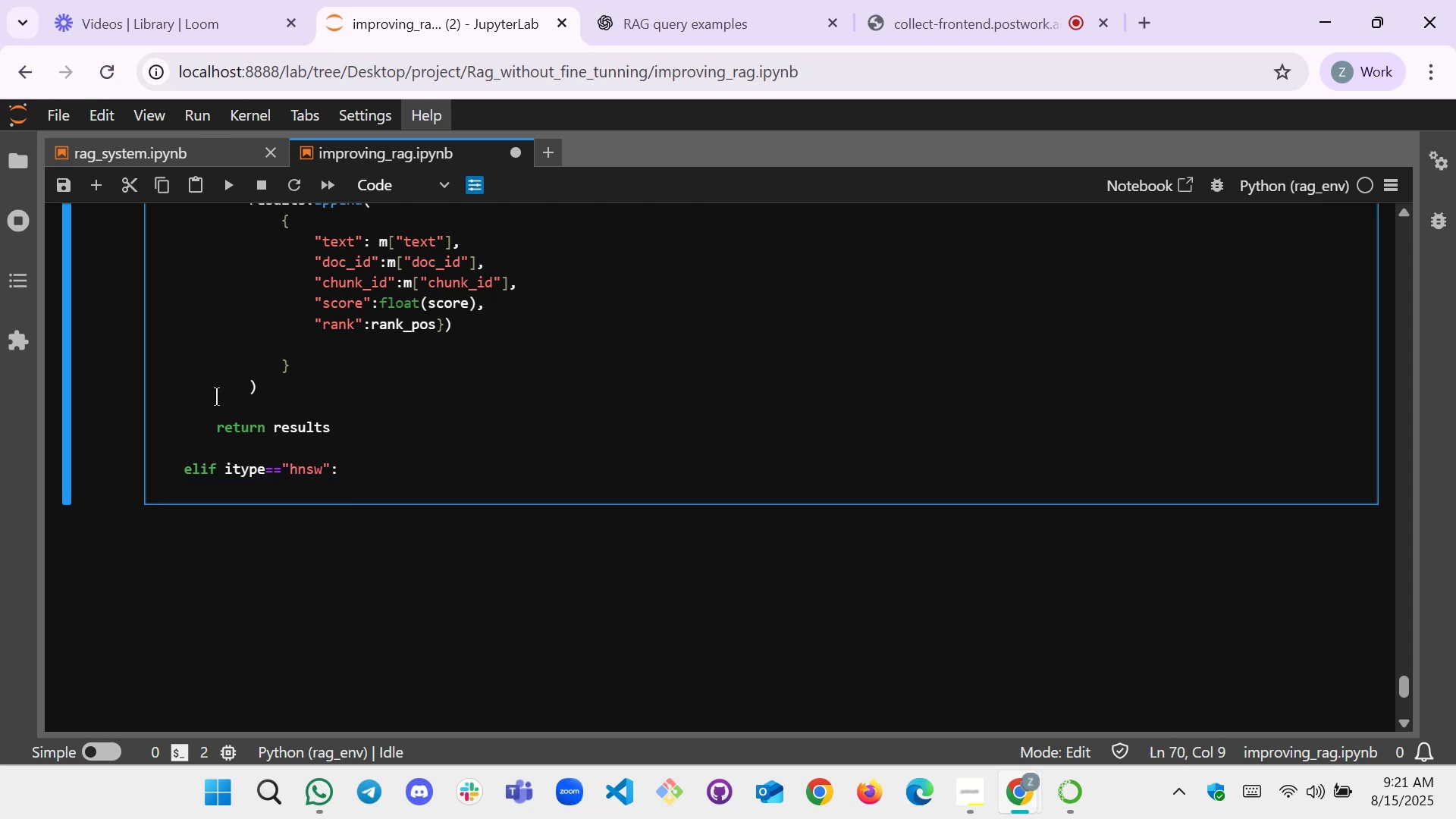 
type(M=index)
key(Tab)
key(Tab)
key(Tab)
type(()
key(Backspace)
type(.get())
 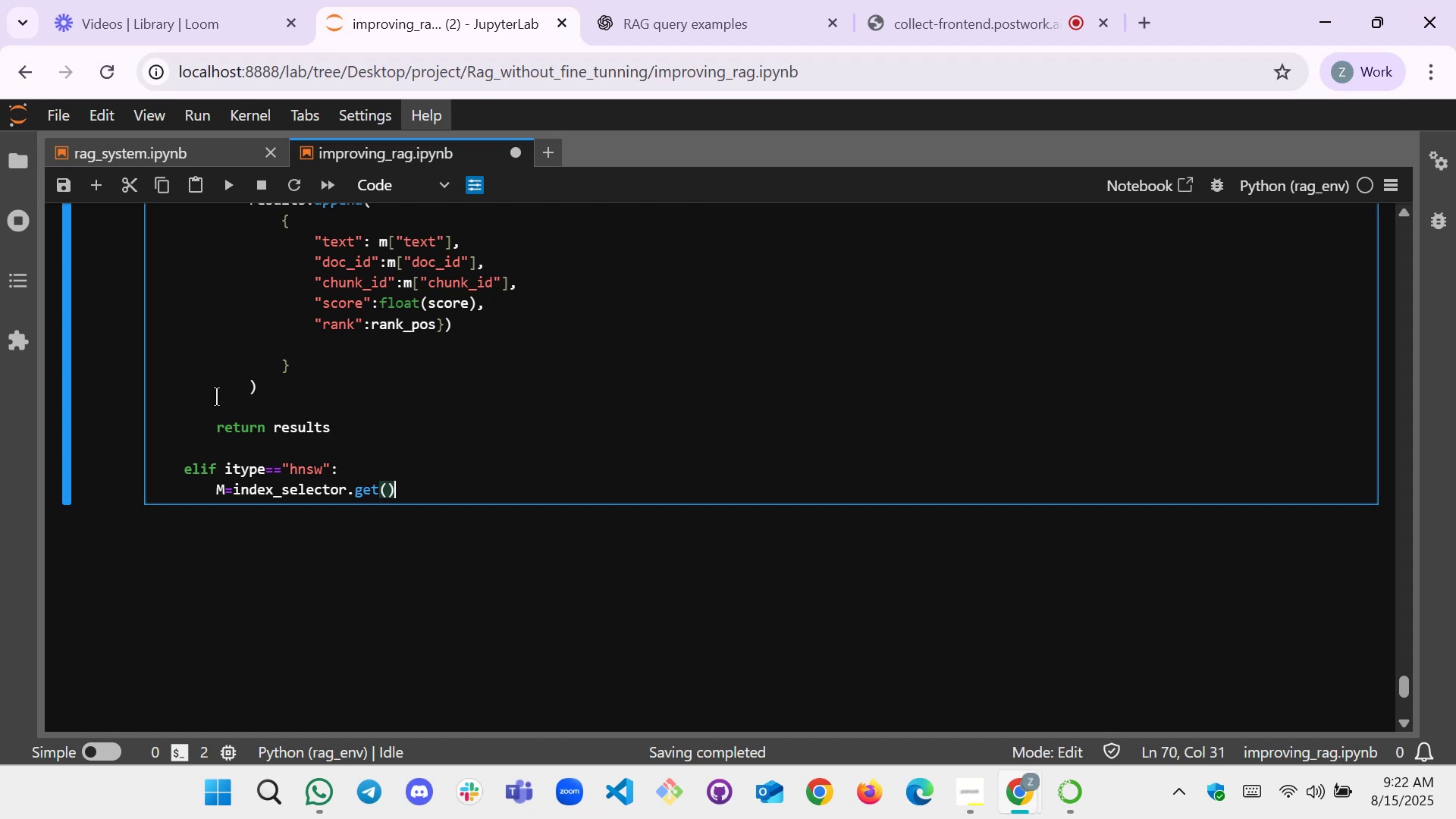 
key(ArrowLeft)
 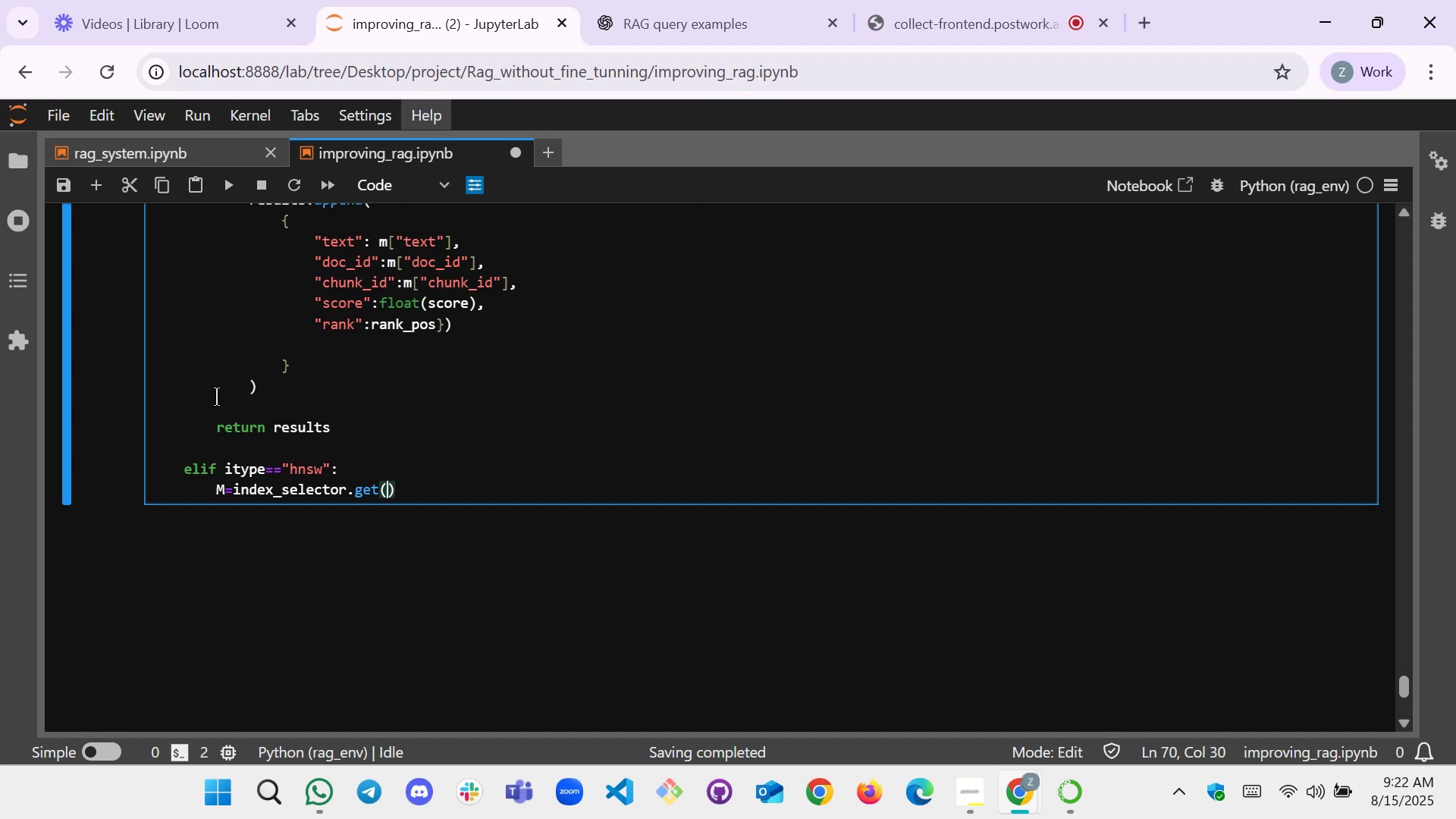 
key(Shift+Semicolon)
 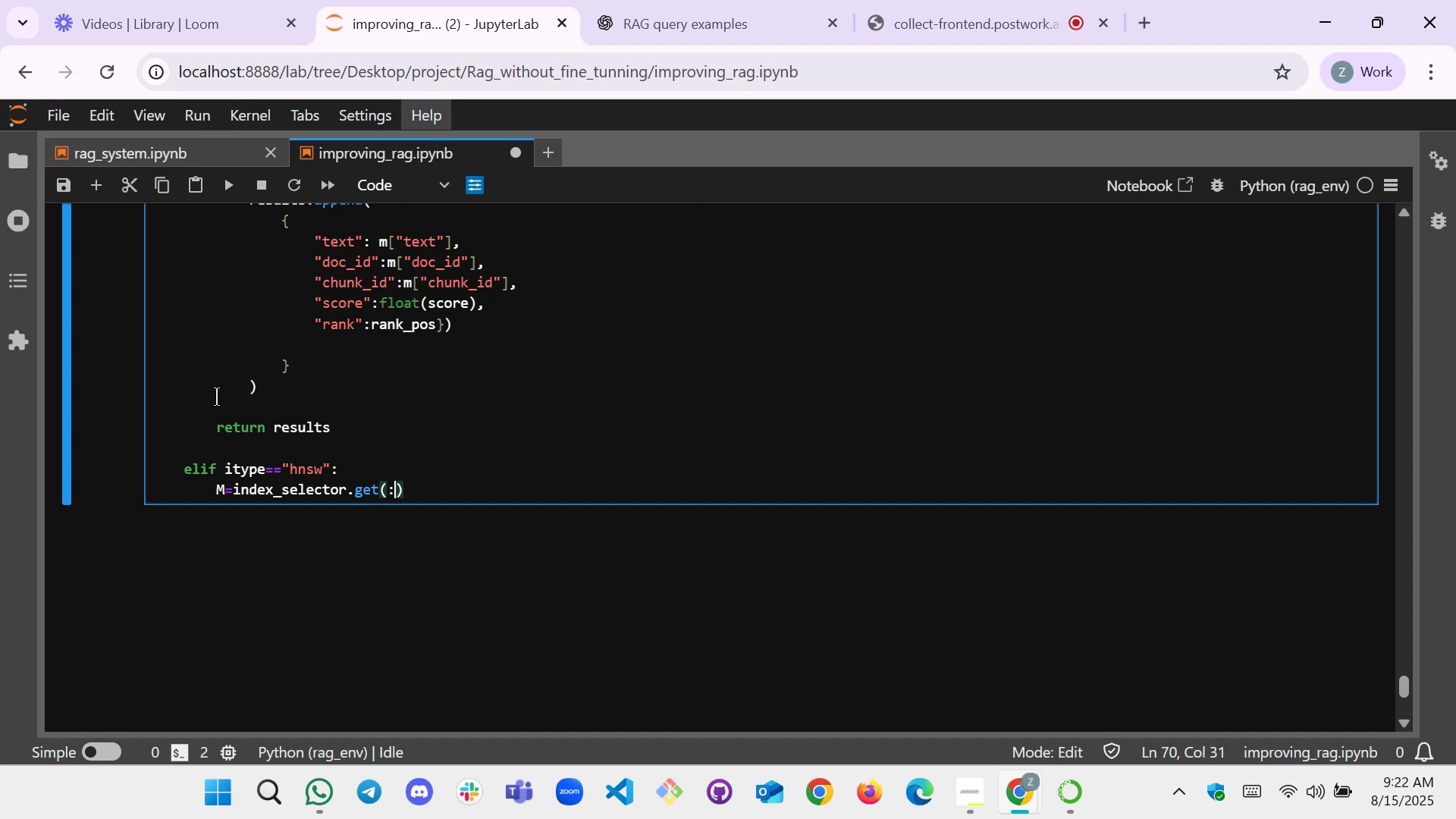 
key(Backspace)
 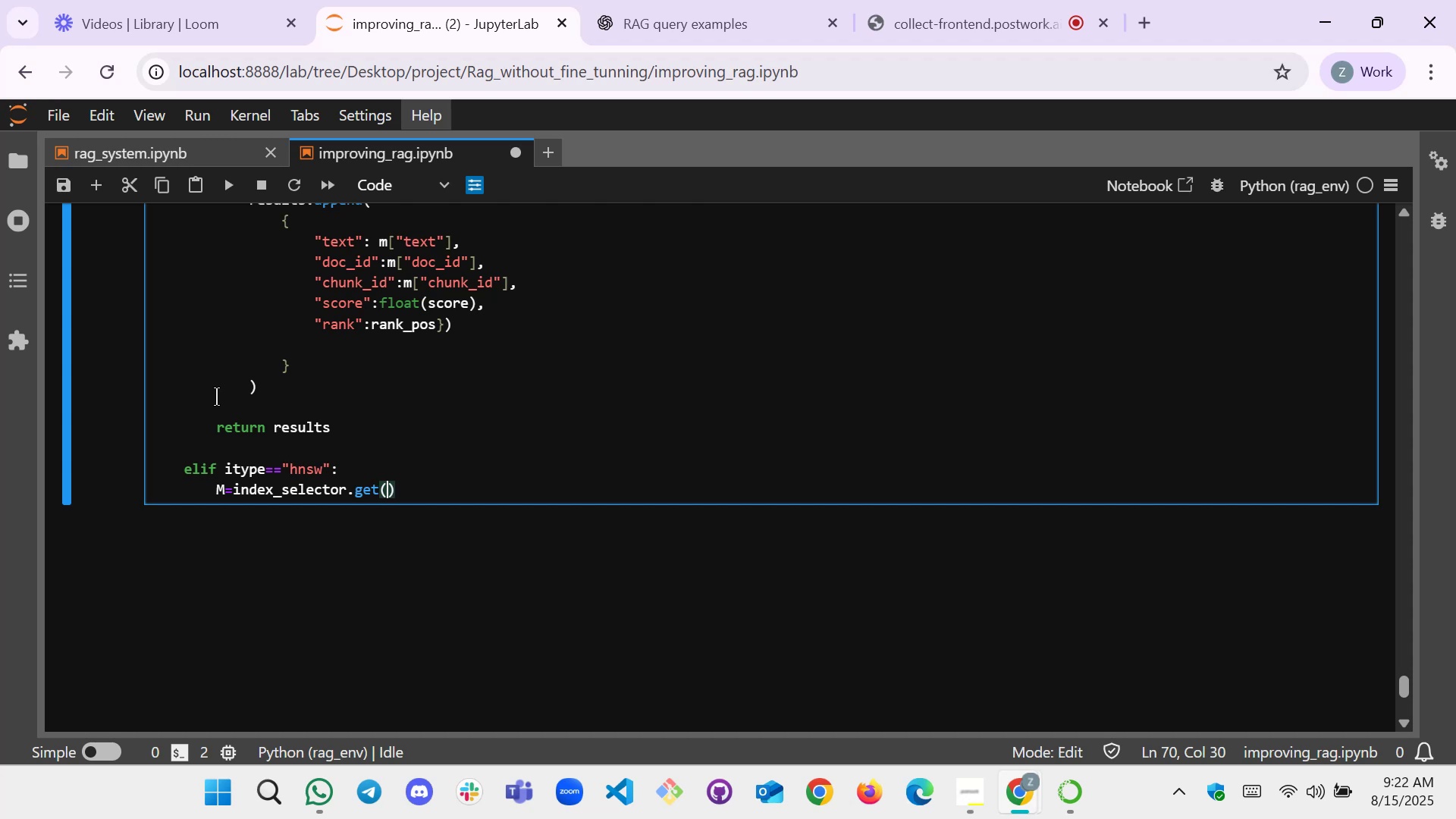 
key(Shift+Quote)
 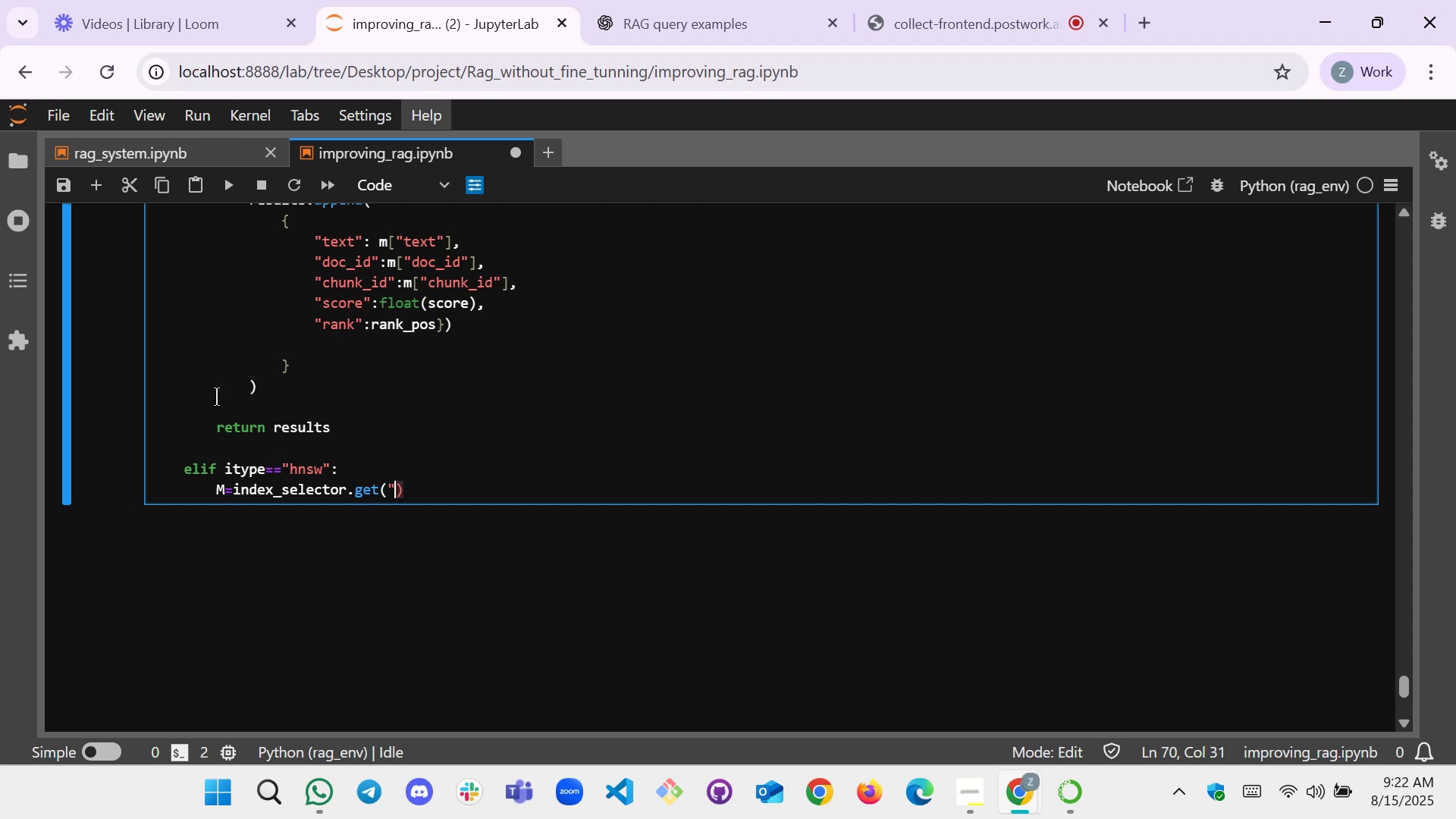 
key(Shift+Quote)
 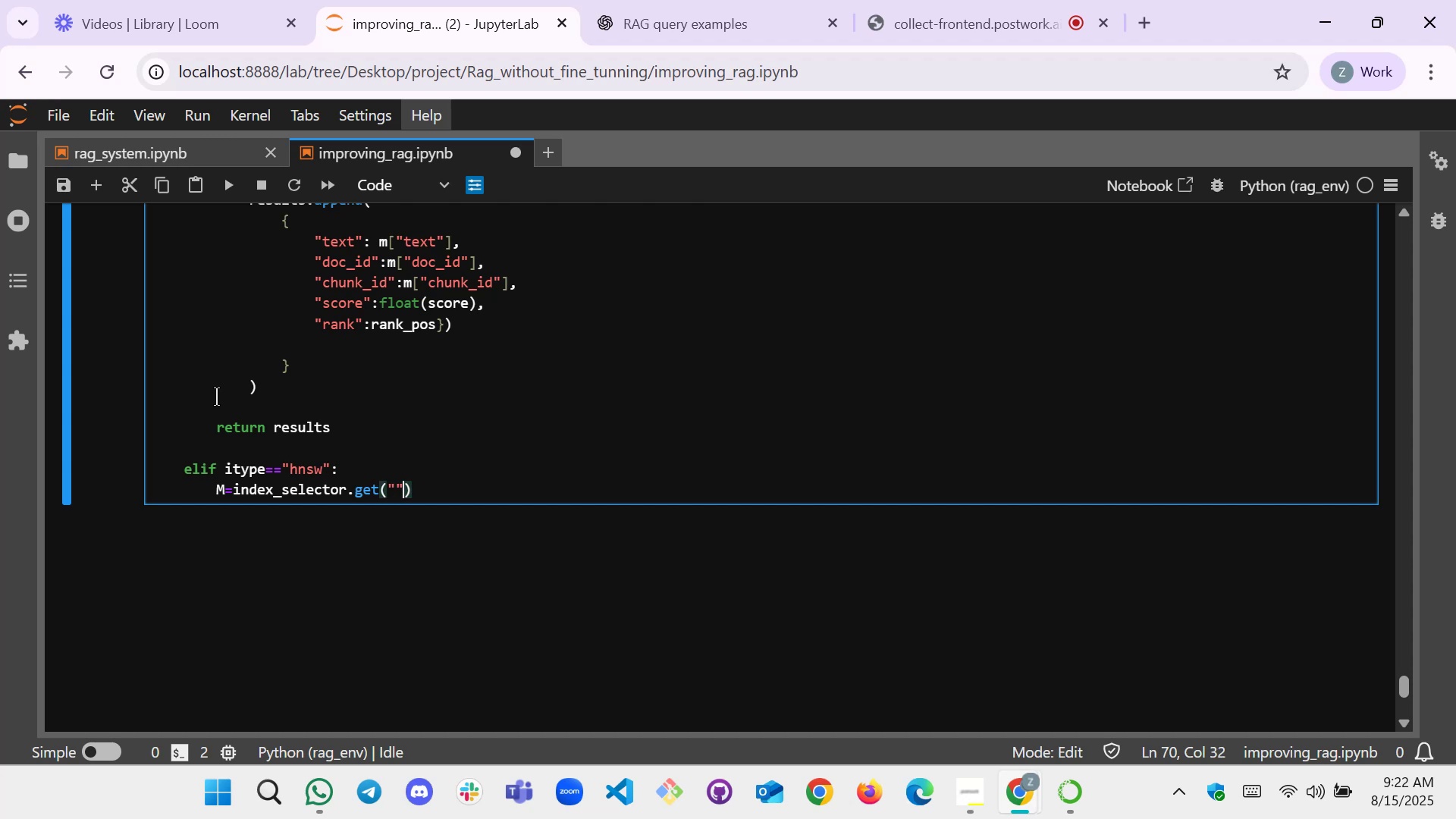 
key(ArrowLeft)
 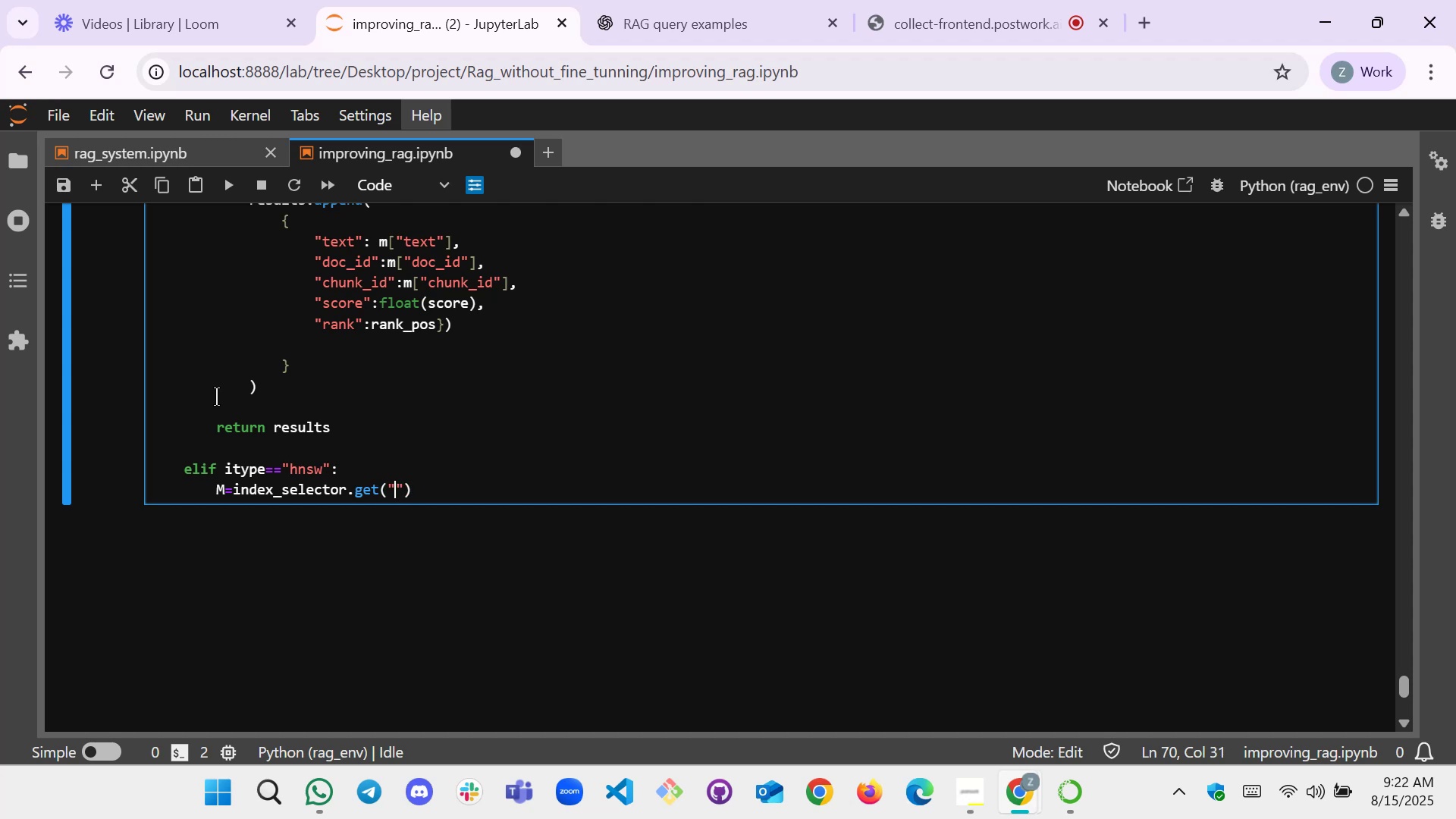 
key(Shift+M)
 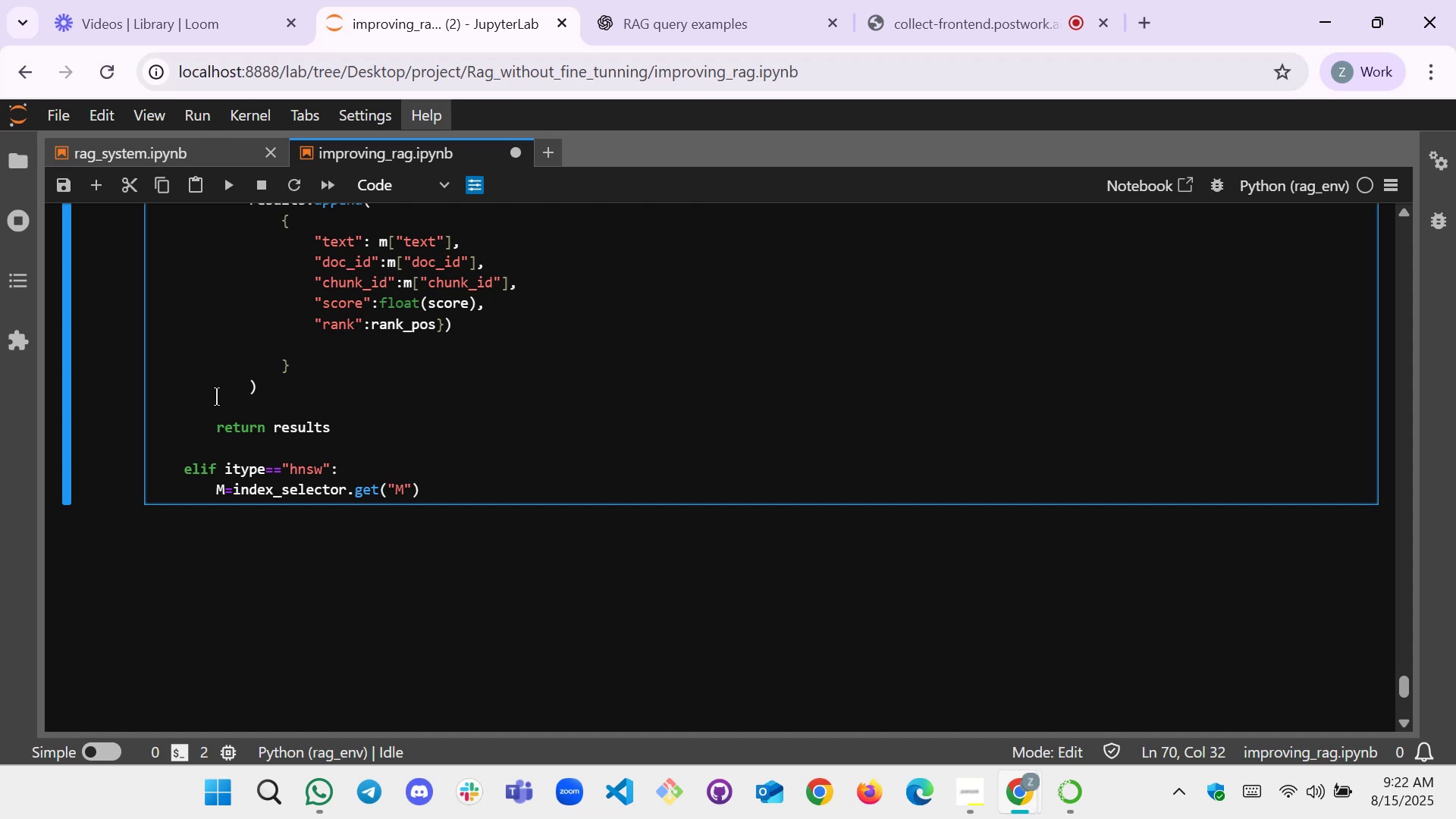 
key(ArrowRight)
 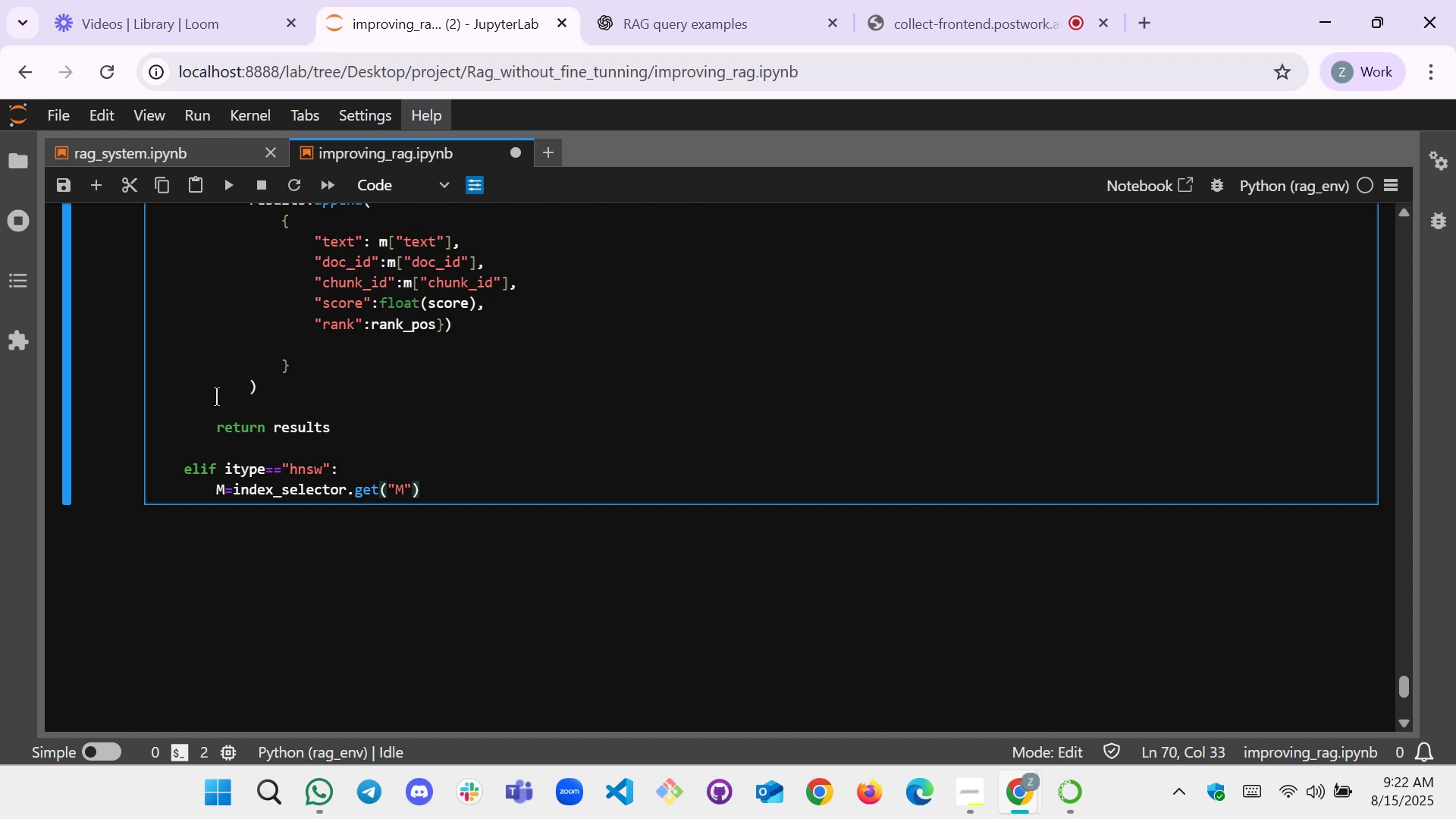 
key(End)
 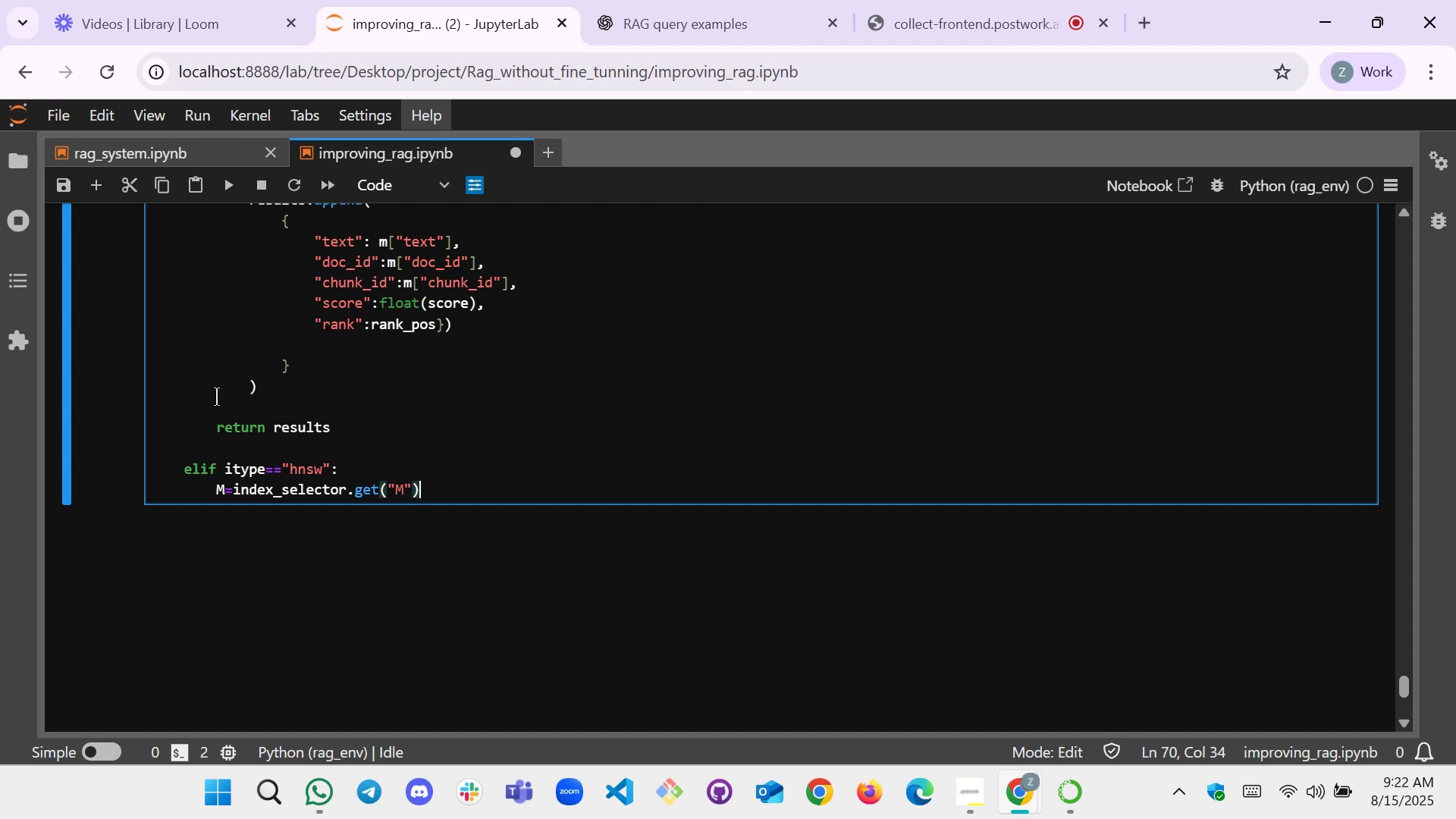 
key(Enter)
 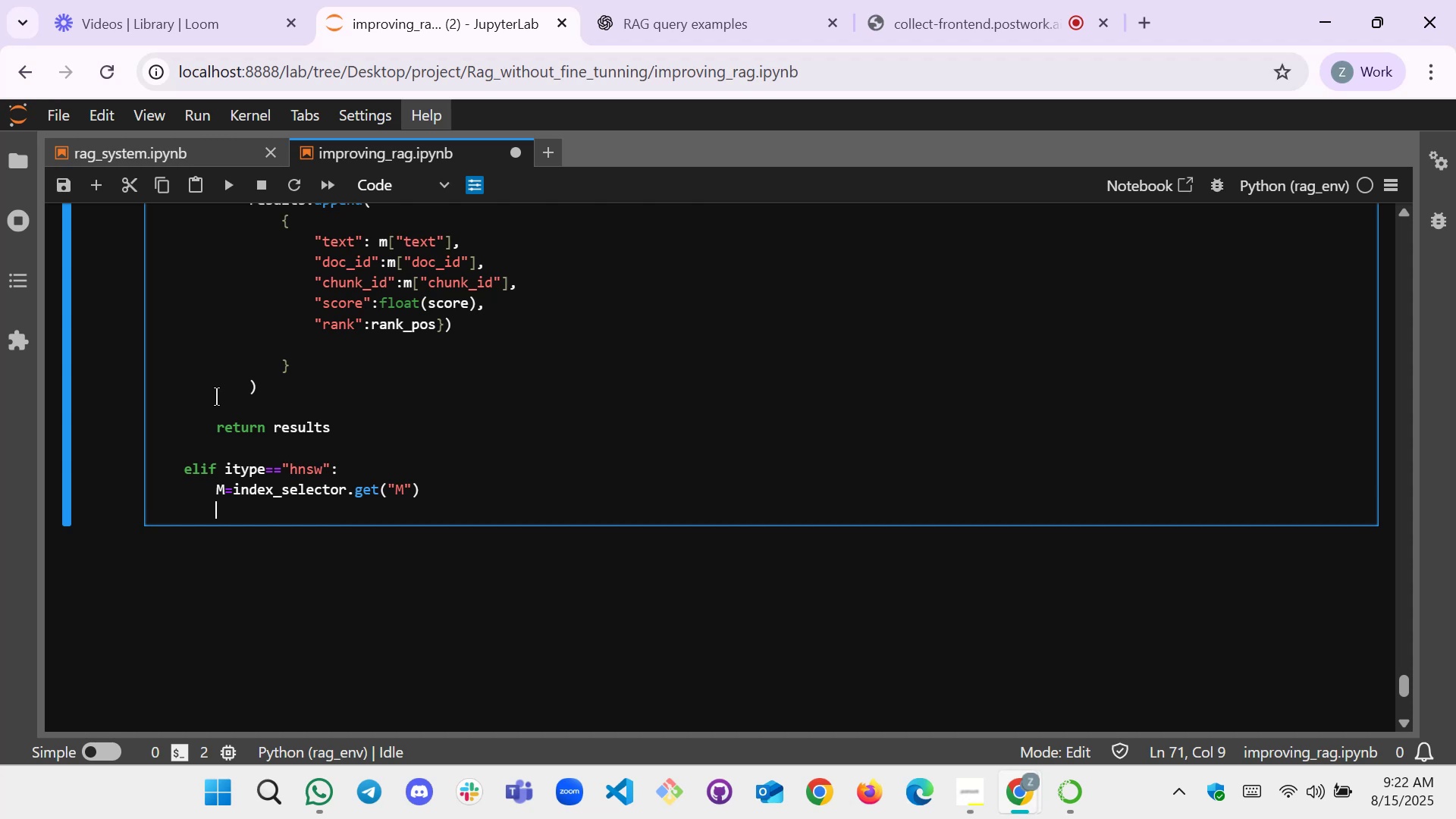 
type(ef)
key(Tab)
 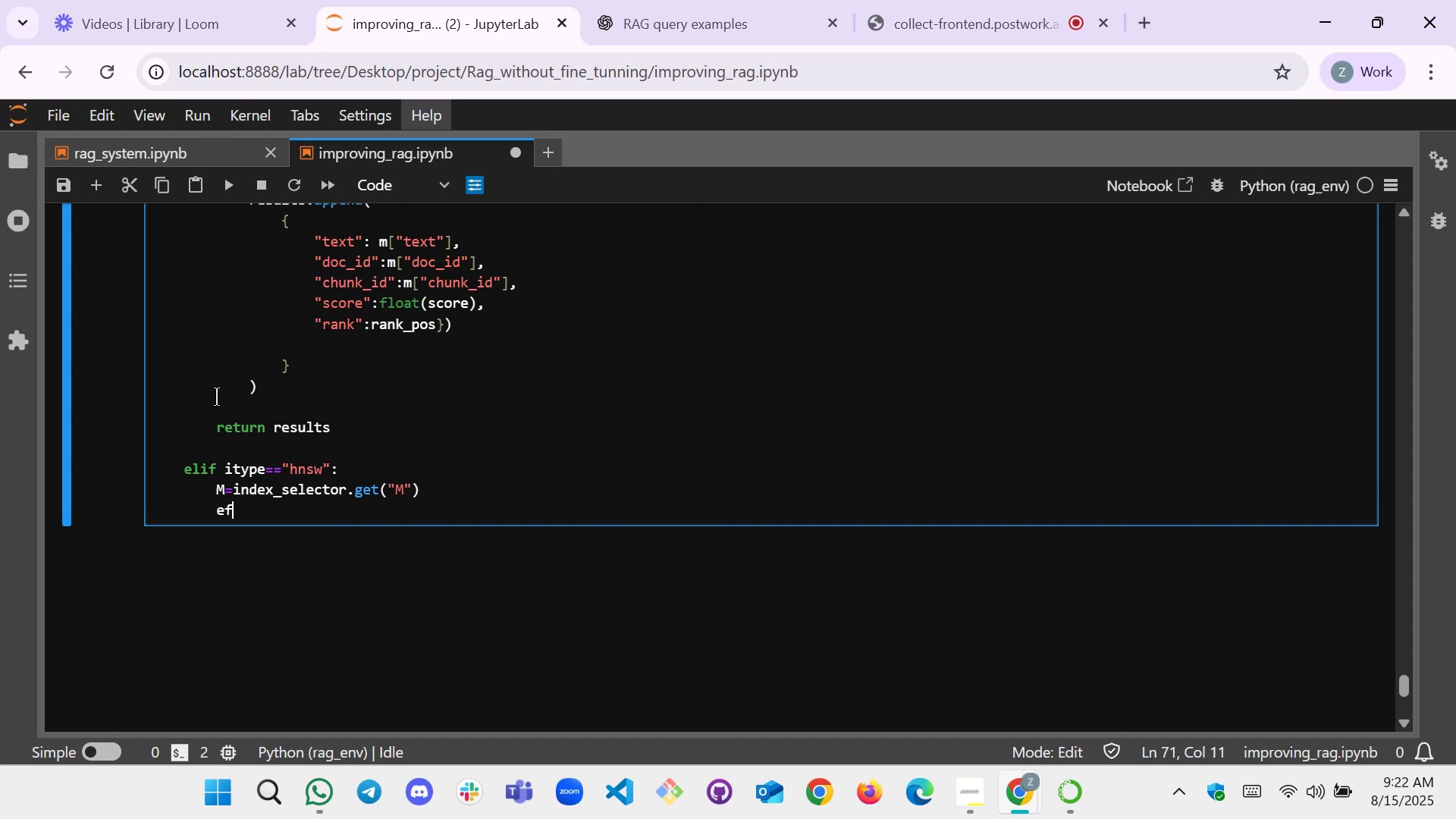 
type(Search=inde)
key(Tab)
 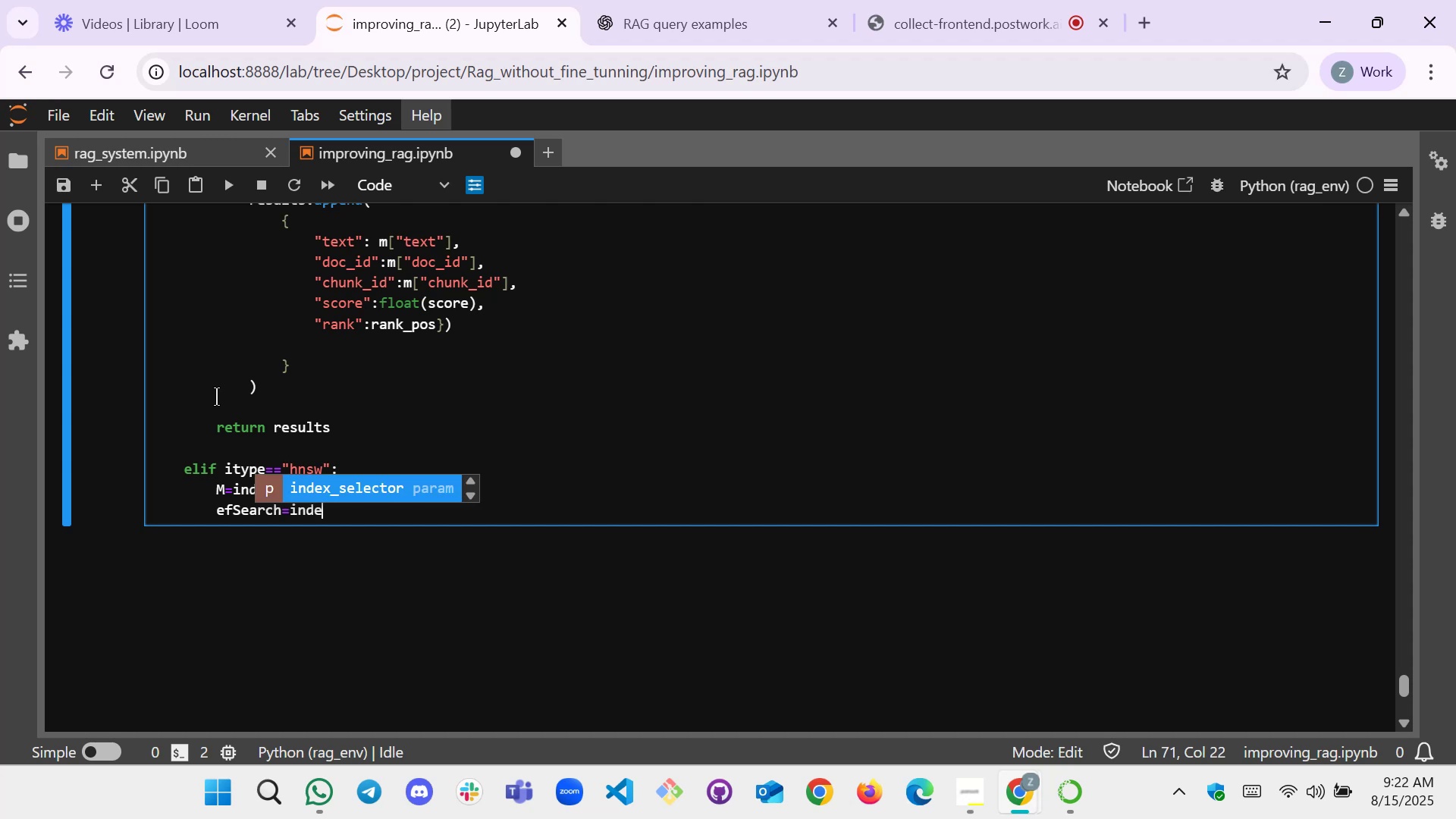 
key(Enter)
 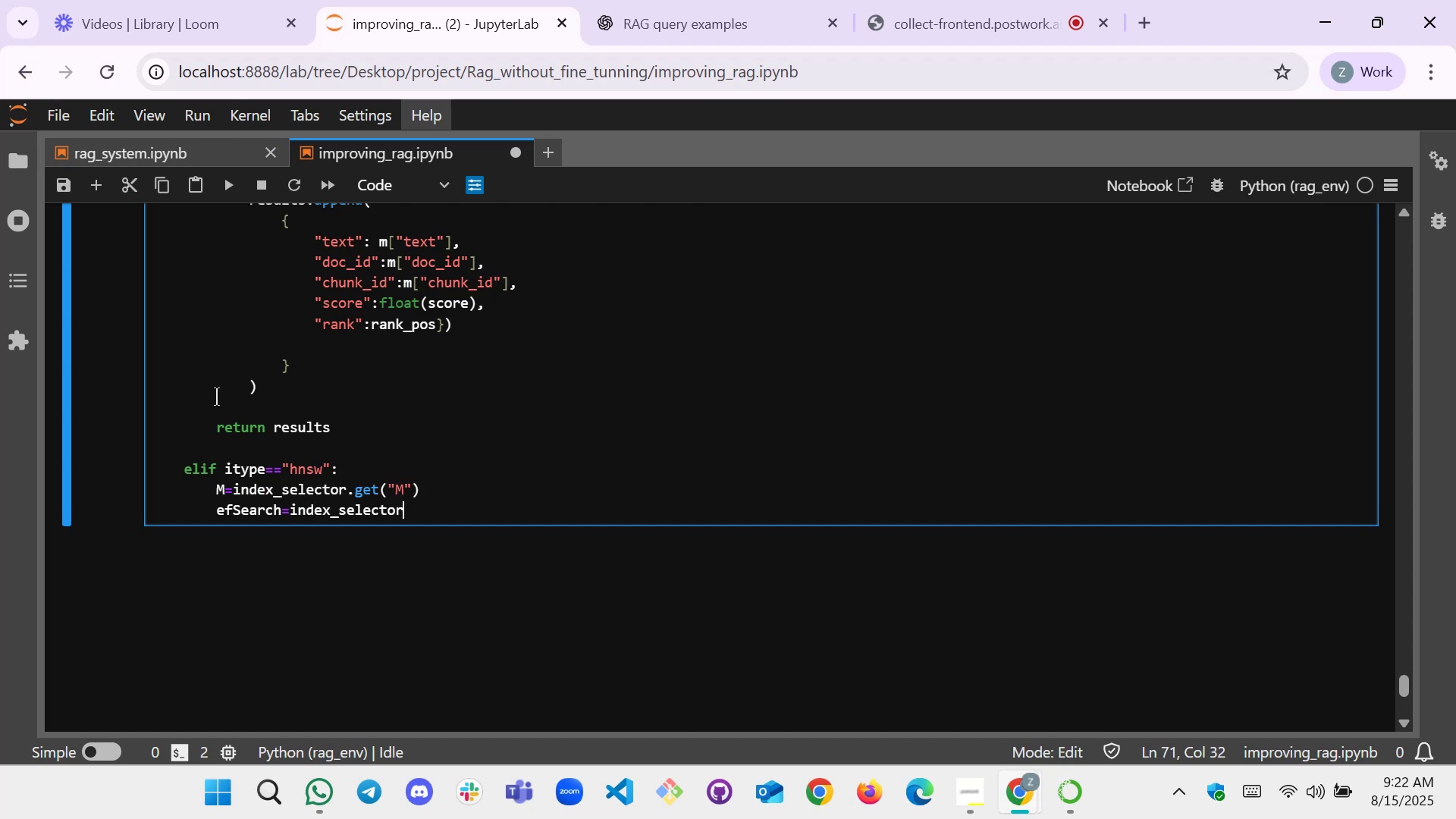 
type(.get(0)
 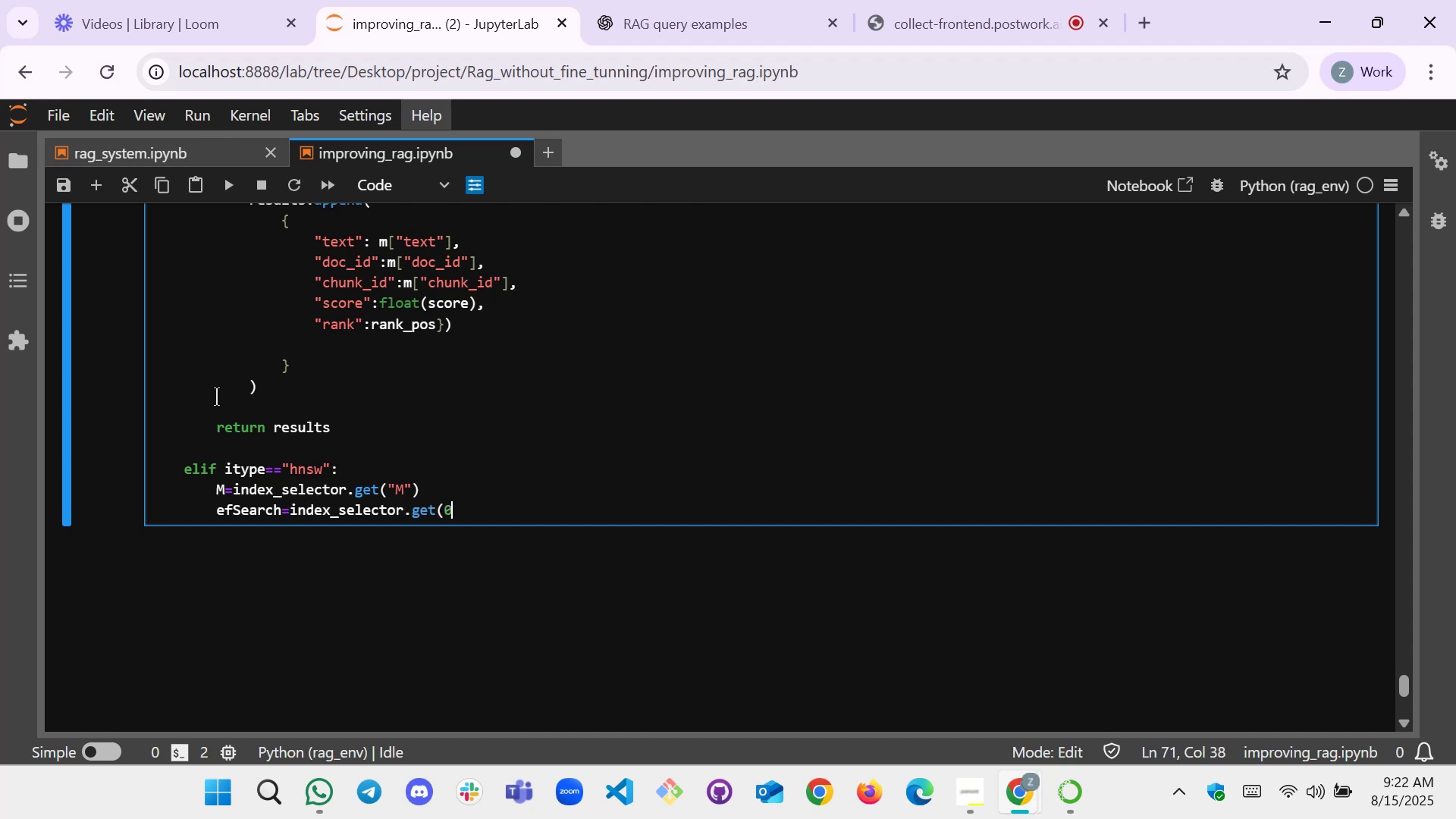 
key(ArrowLeft)
 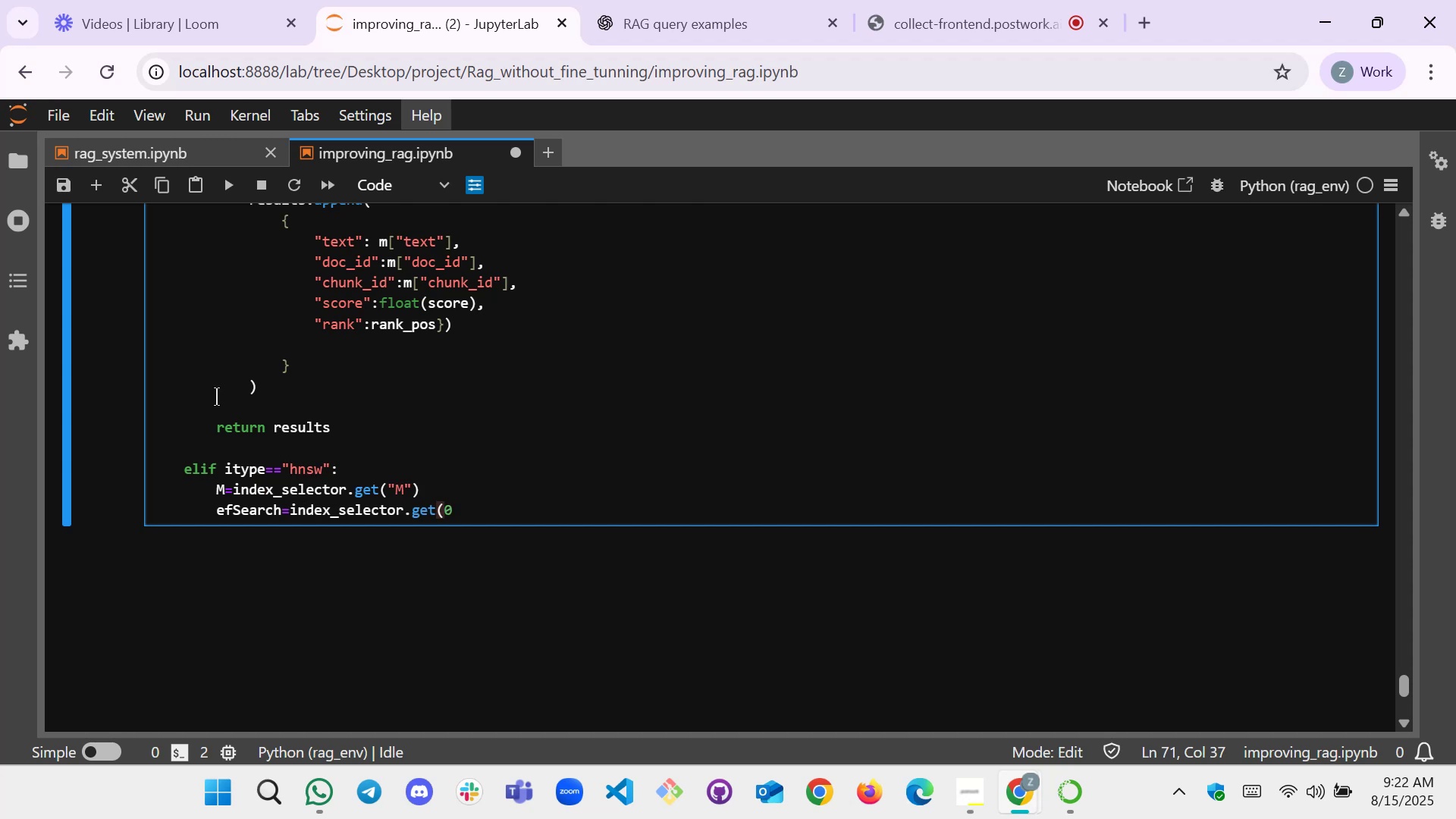 
key(ArrowRight)
 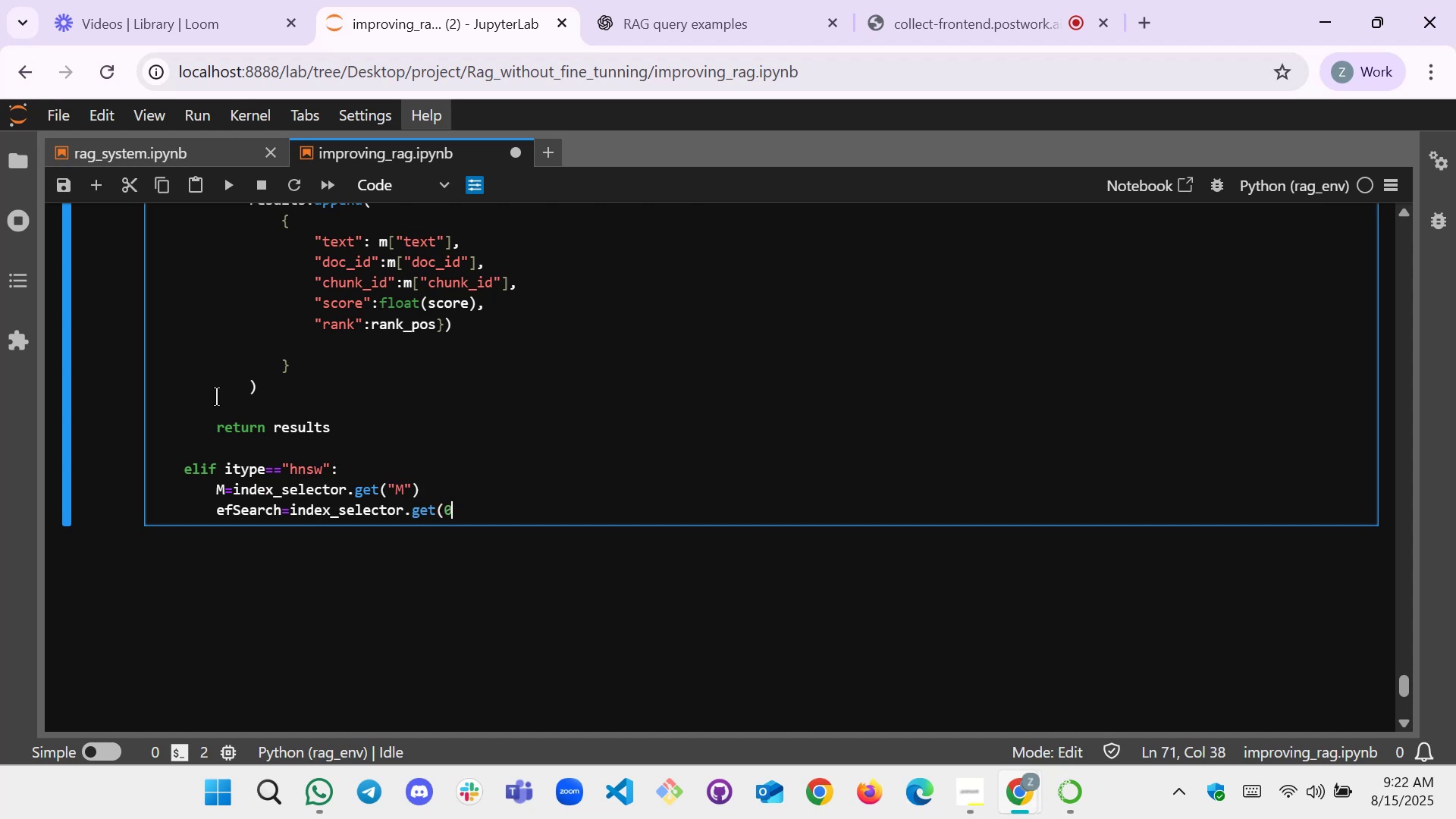 
key(Backspace)
 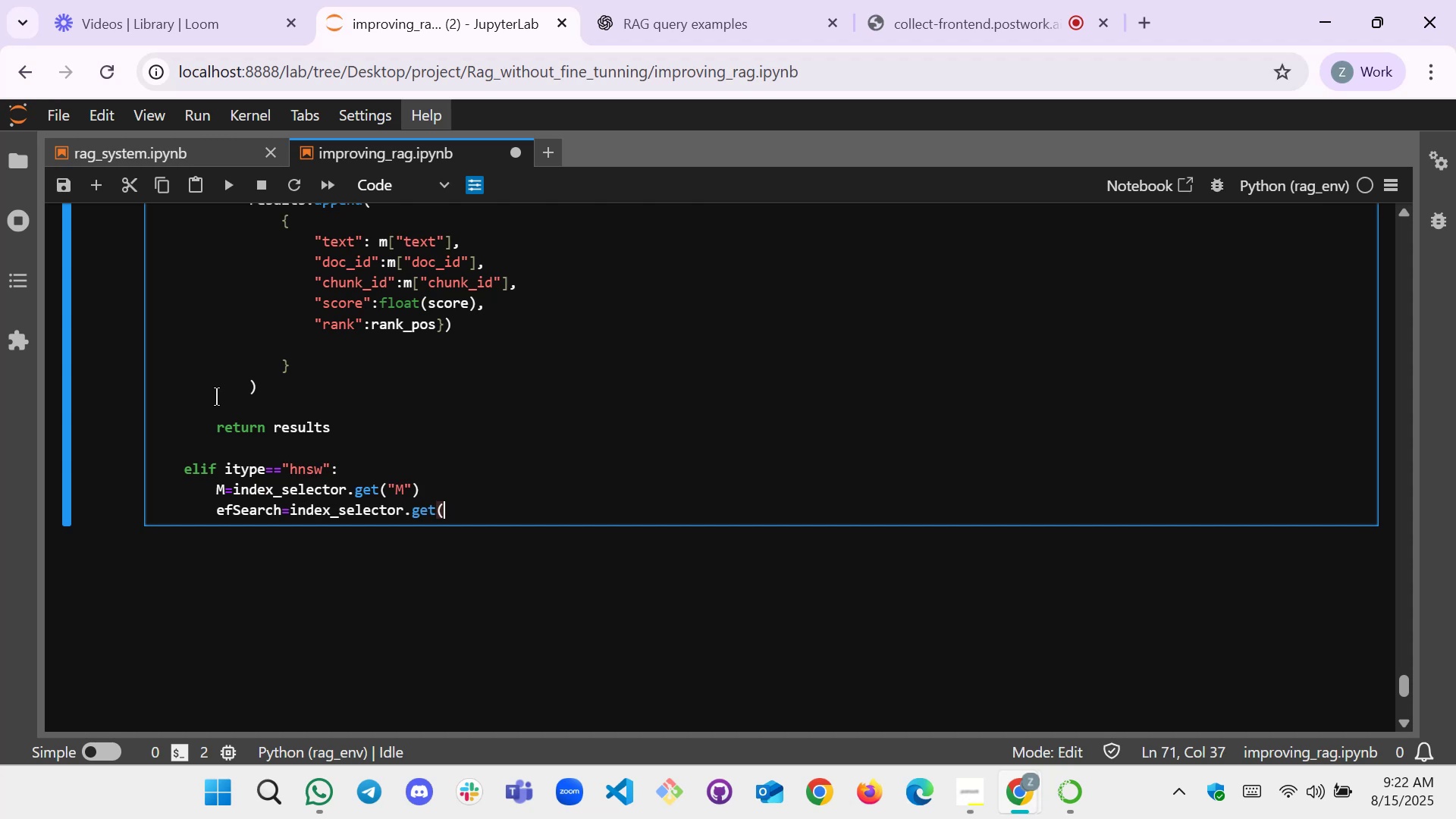 
key(Shift+0)
 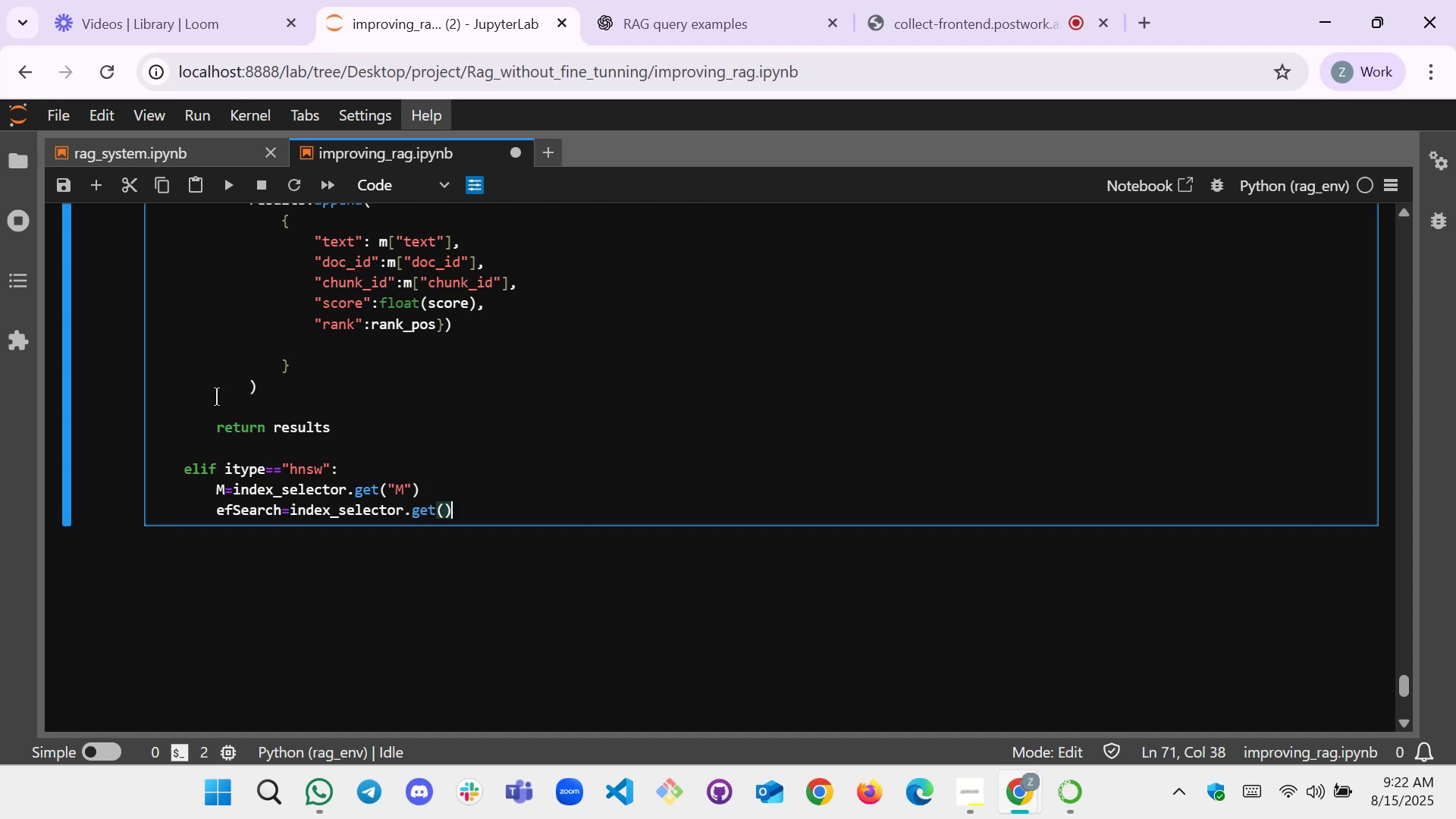 
key(ArrowLeft)
 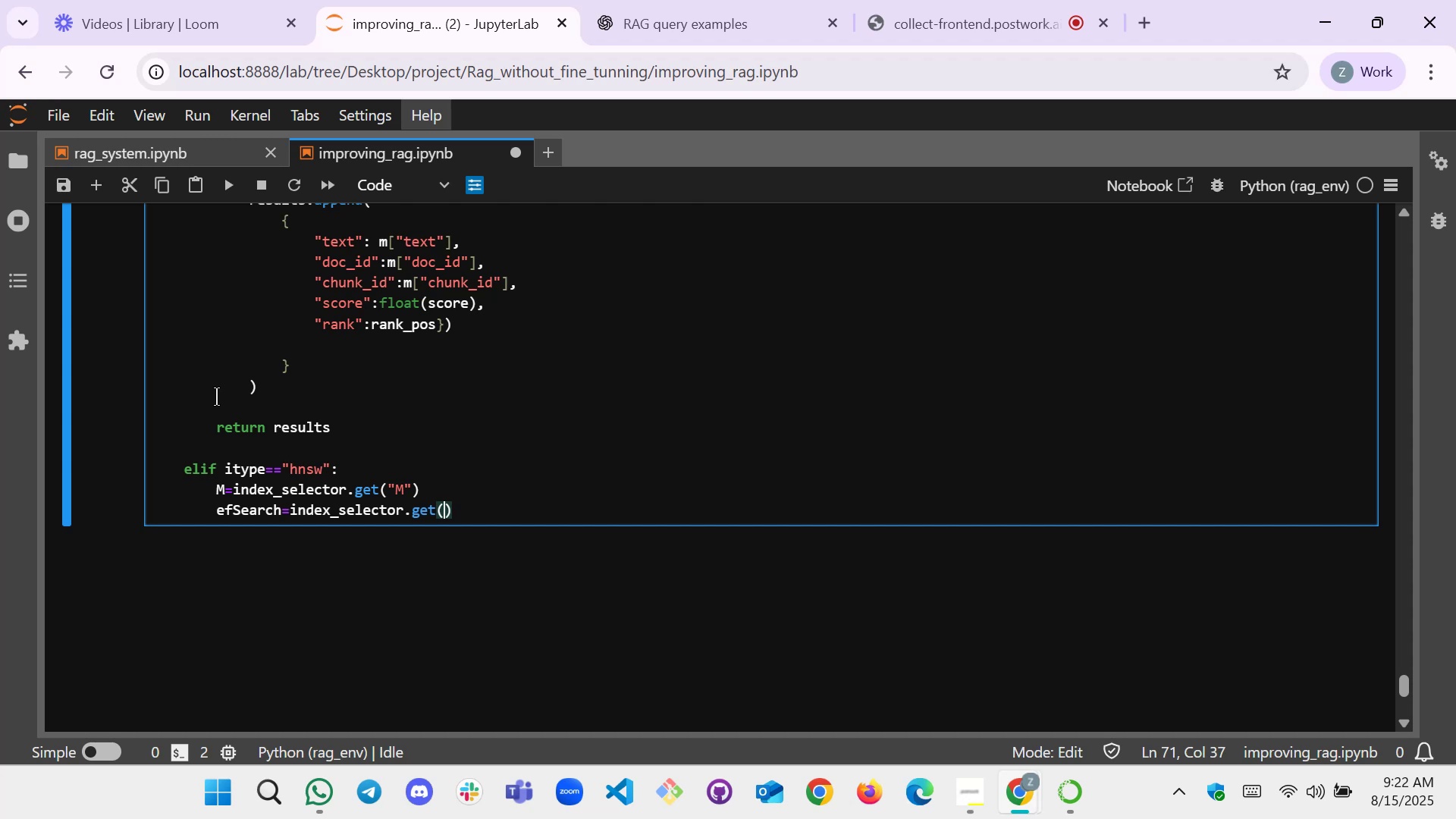 
key(Shift+ShiftLeft)
 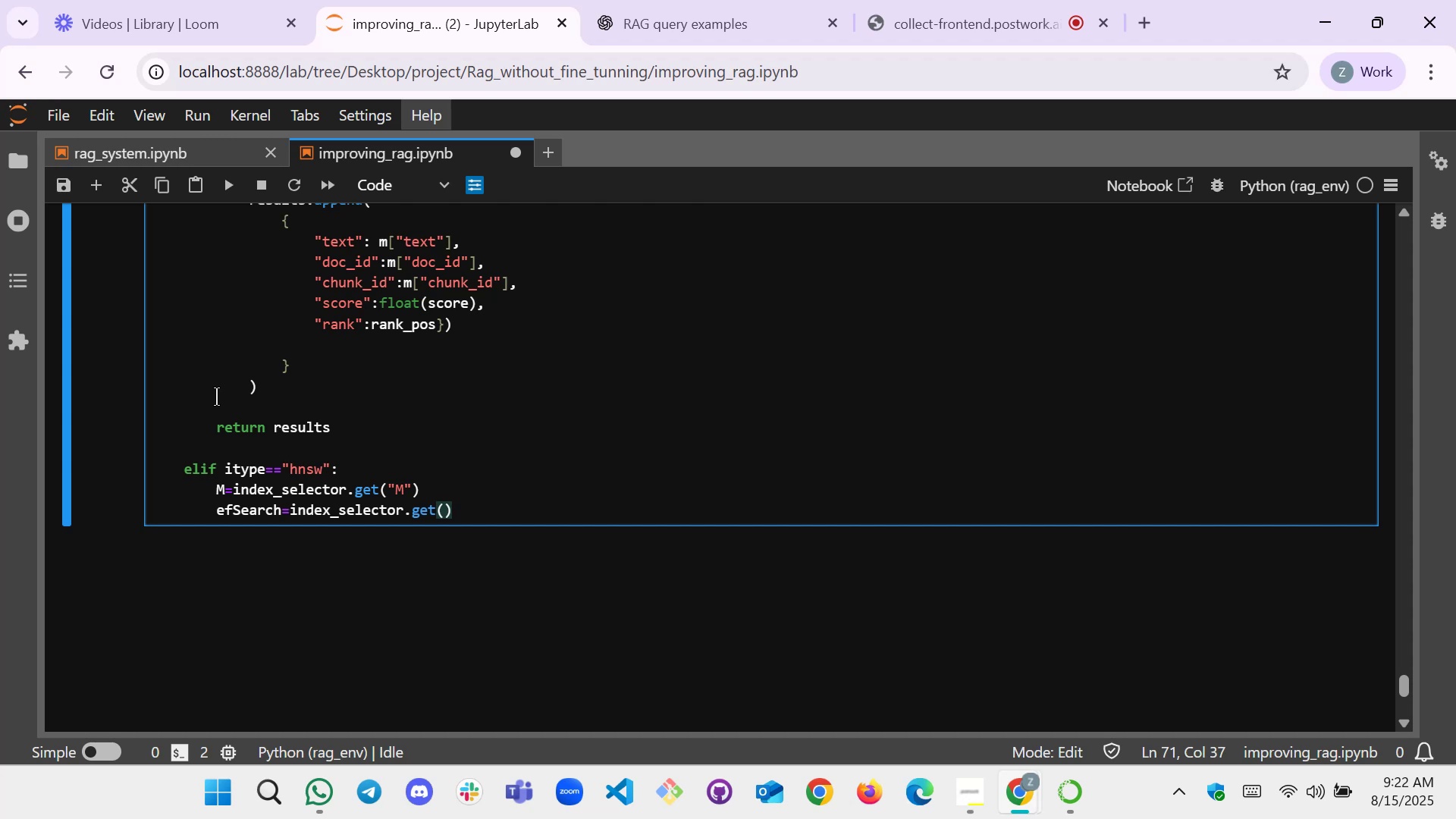 
key(Shift+Quote)
 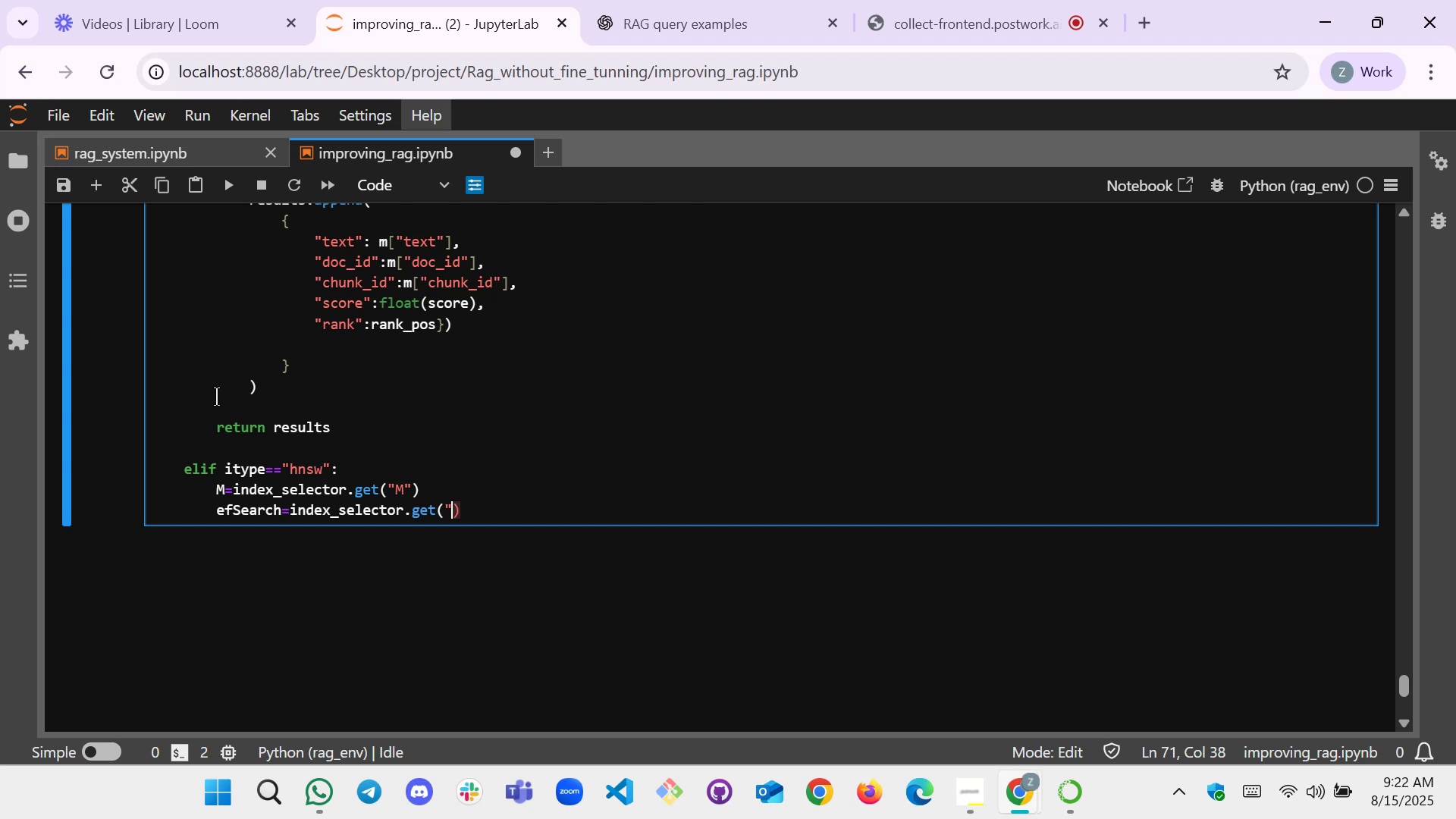 
key(Shift+Quote)
 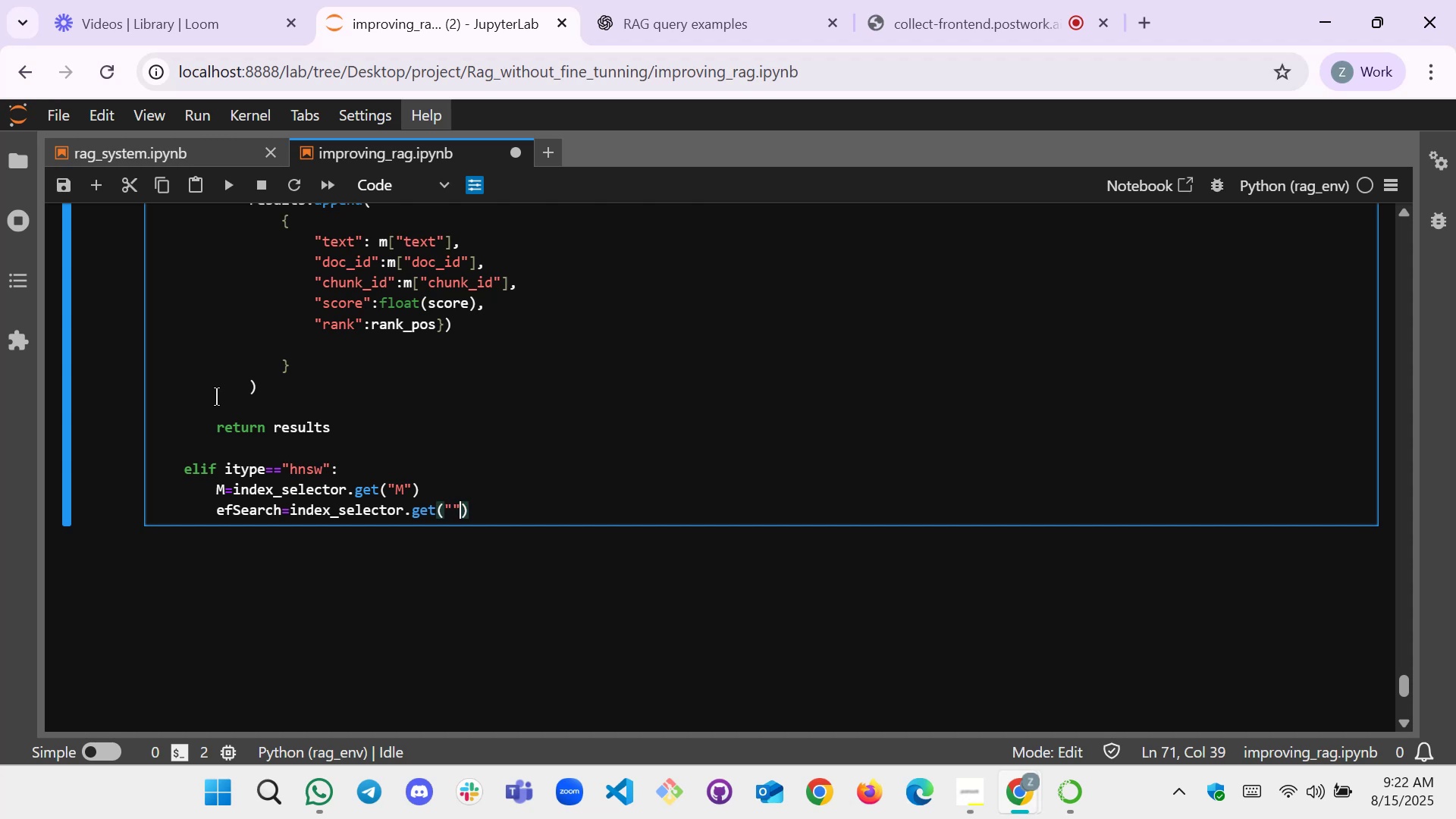 
key(ArrowLeft)
 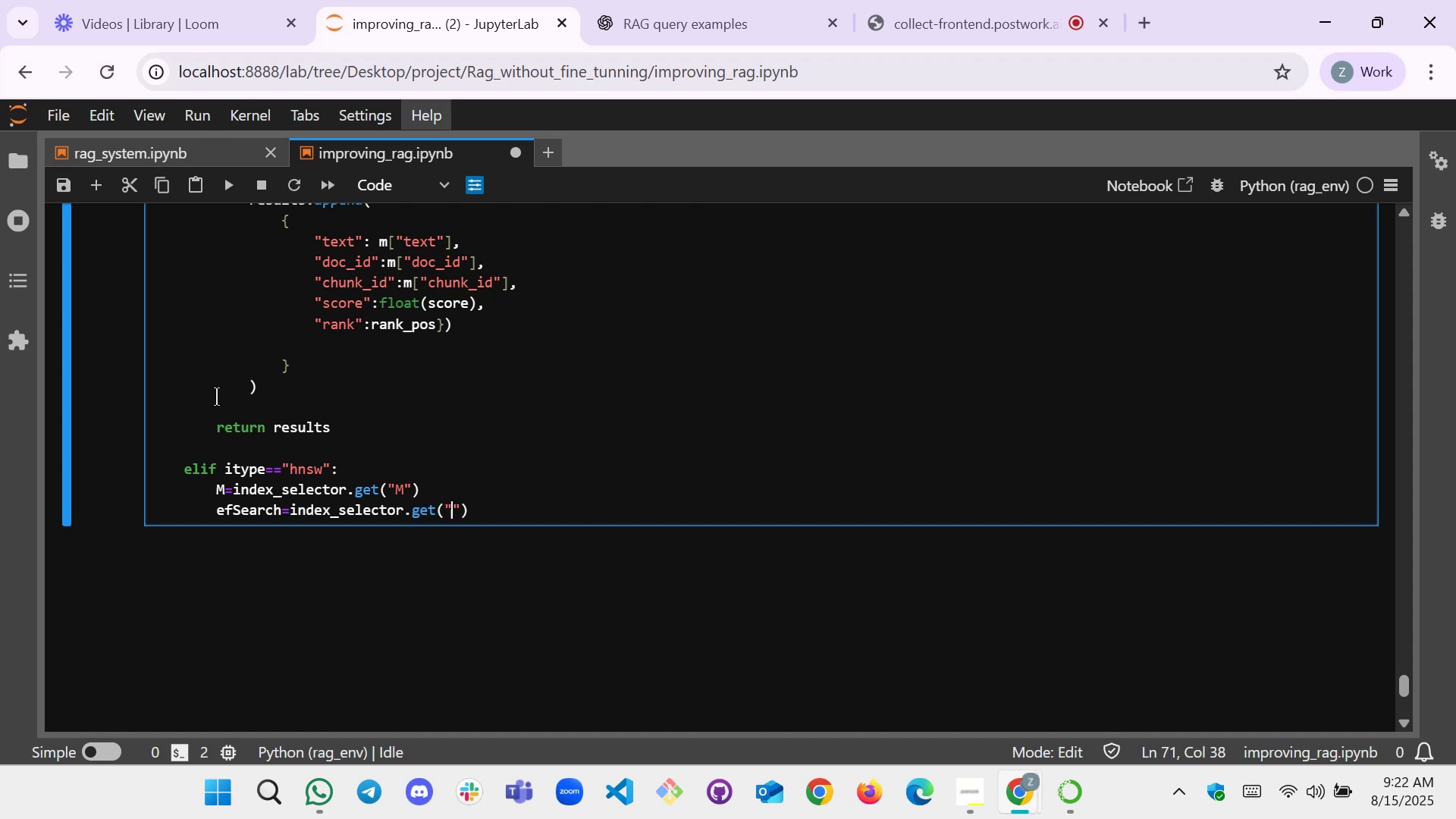 
type(efSeae)
key(Backspace)
type(rch)
 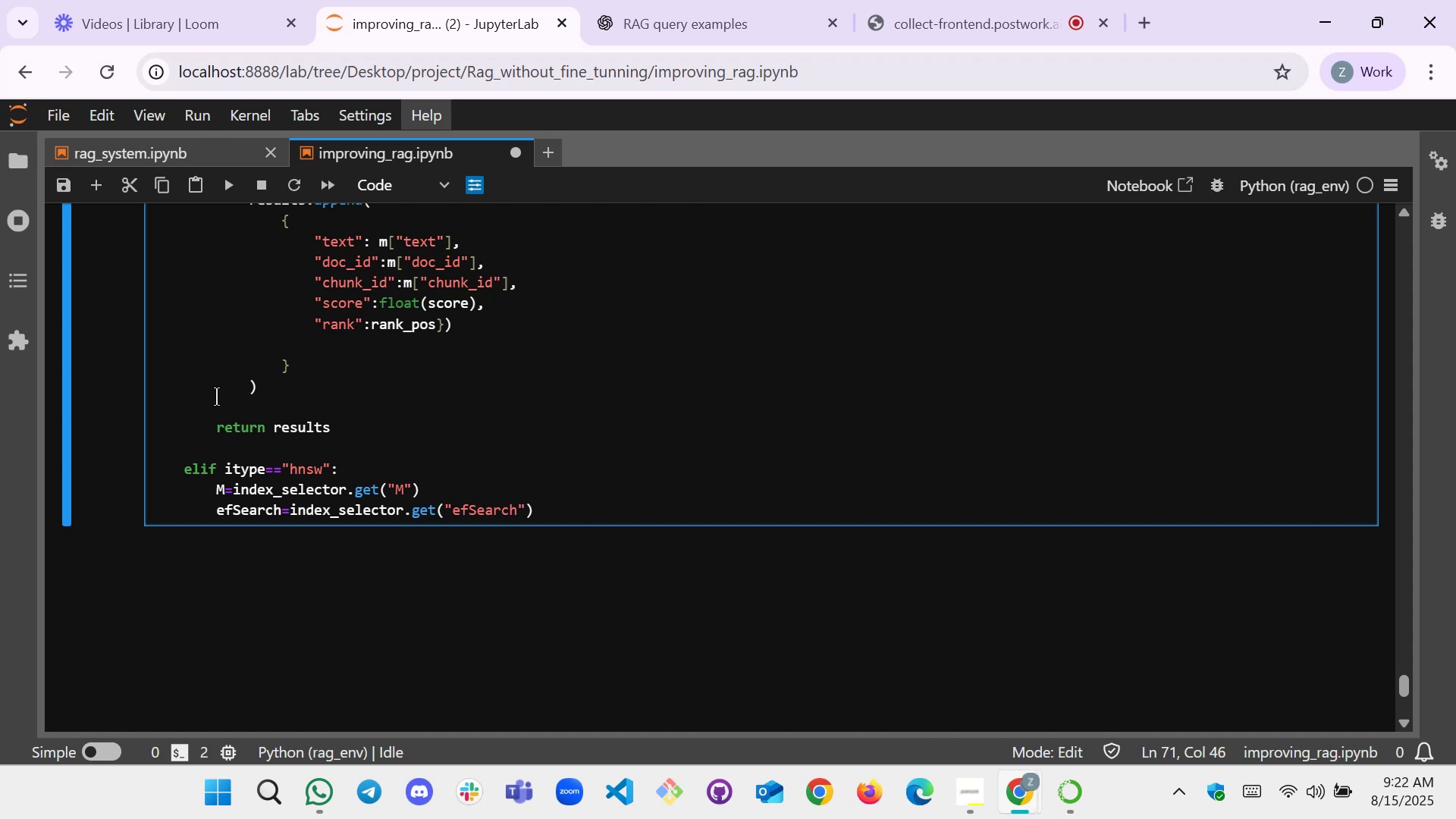 
key(ArrowRight)
 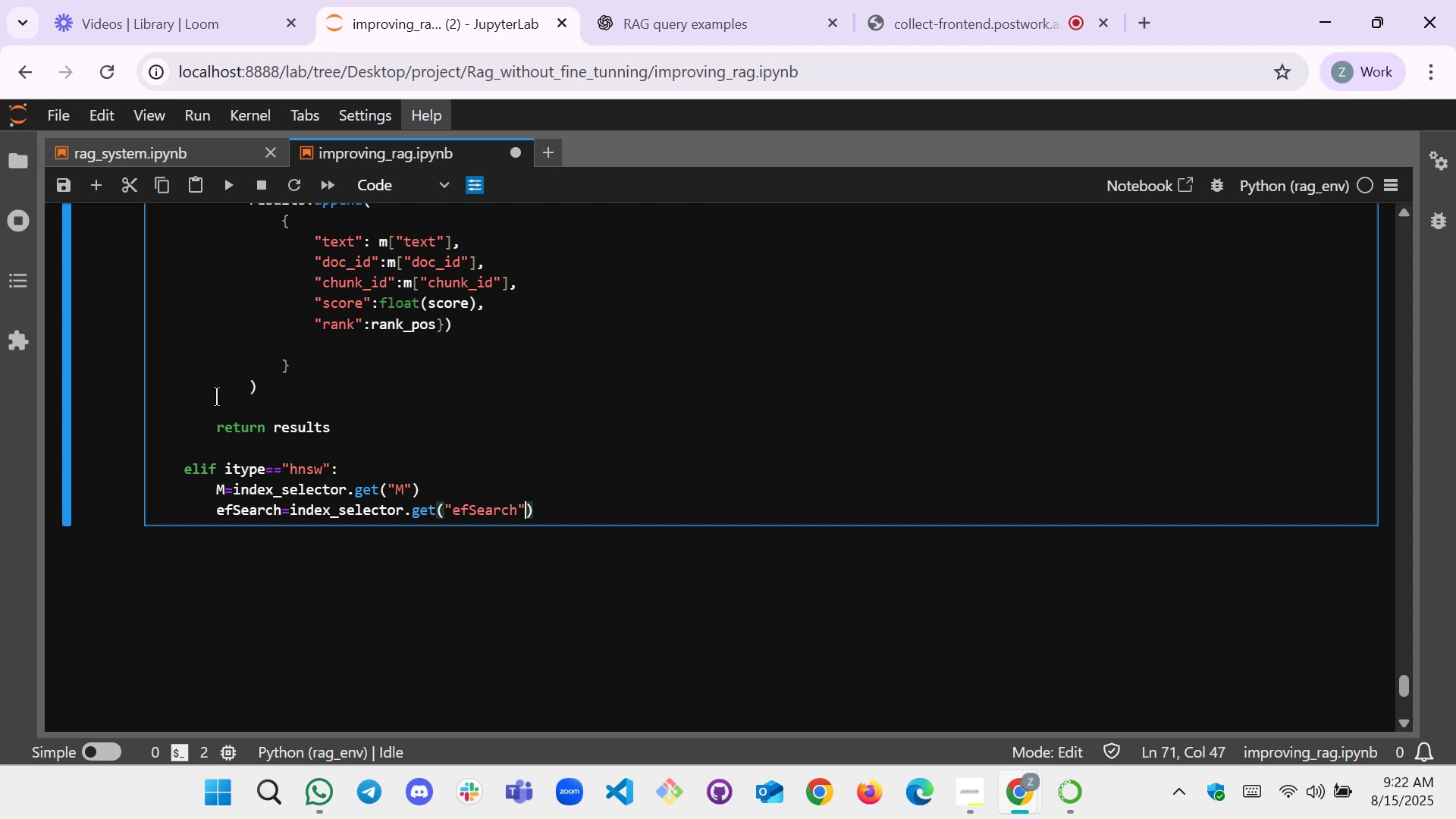 
type(, 50)
 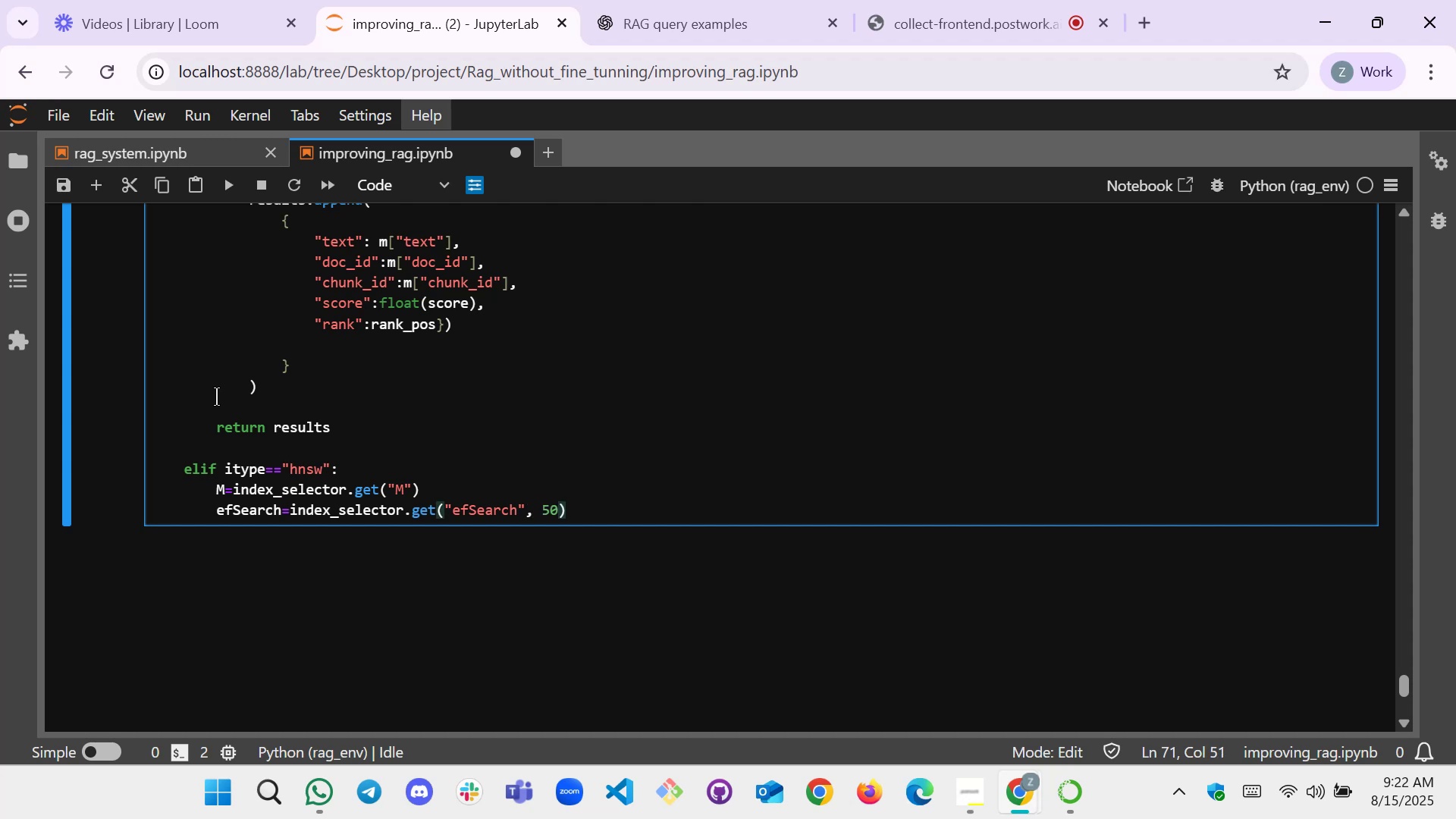 
key(ArrowRight)
 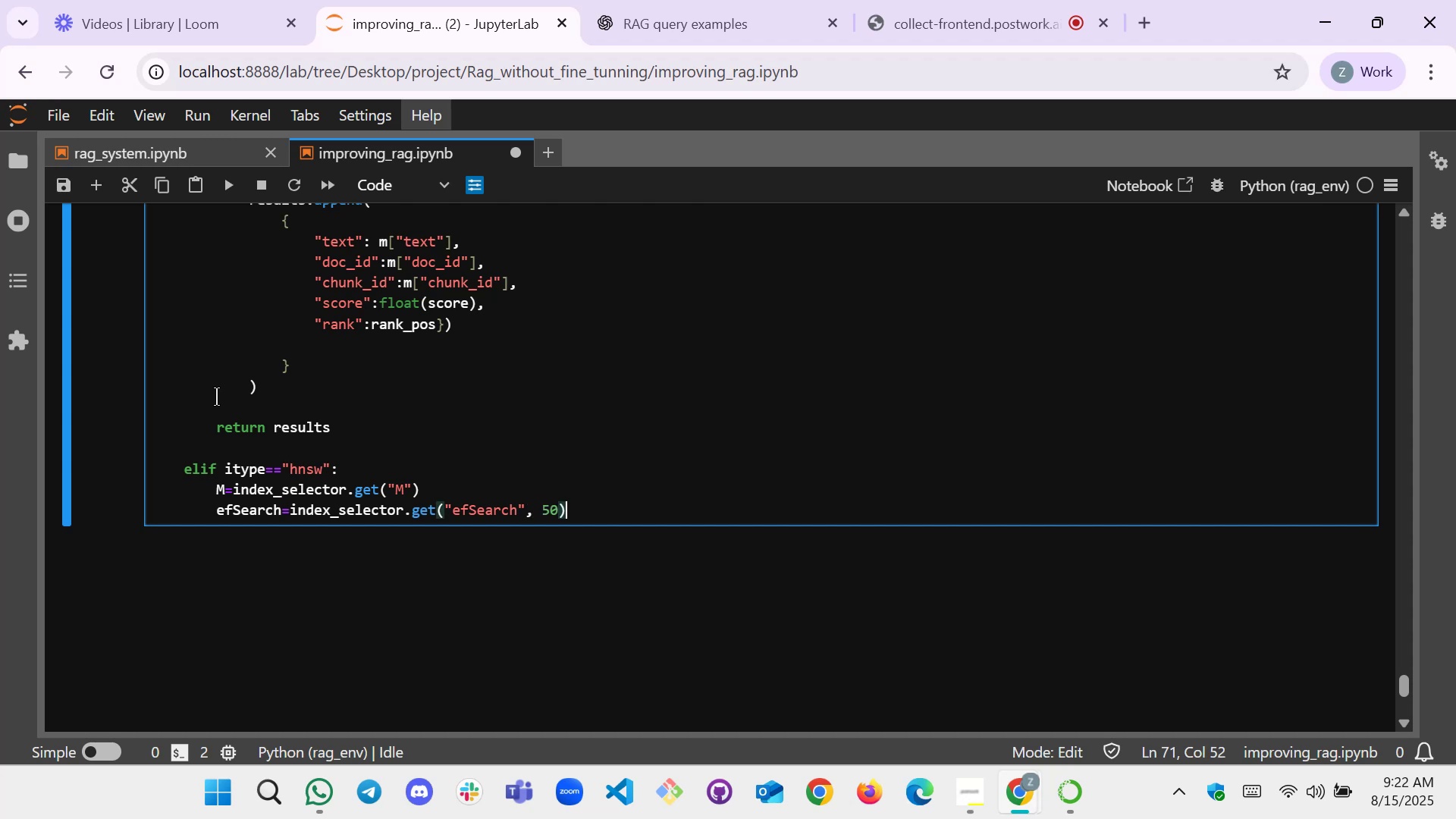 
key(Enter)
 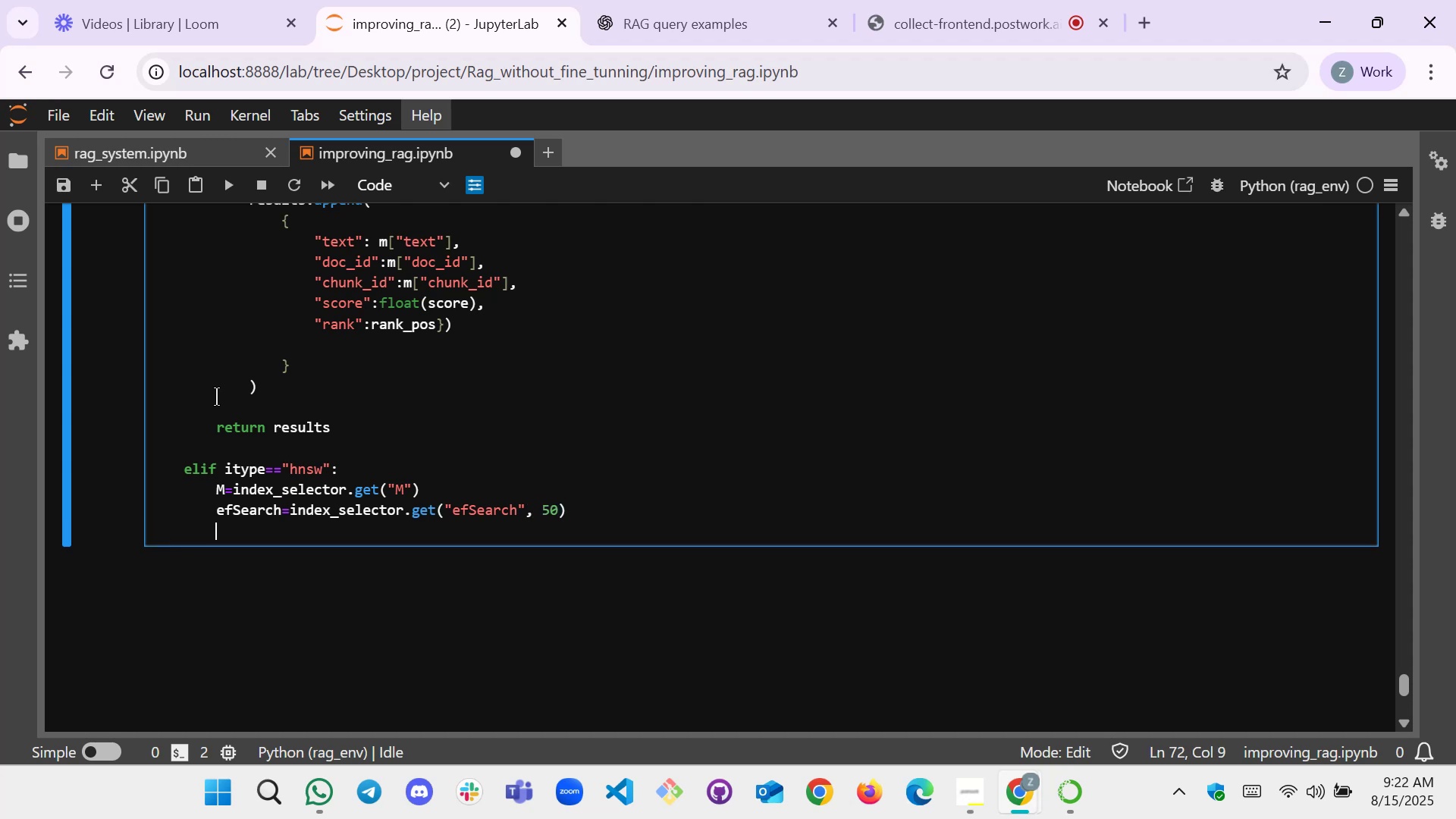 
type(key=f"")
 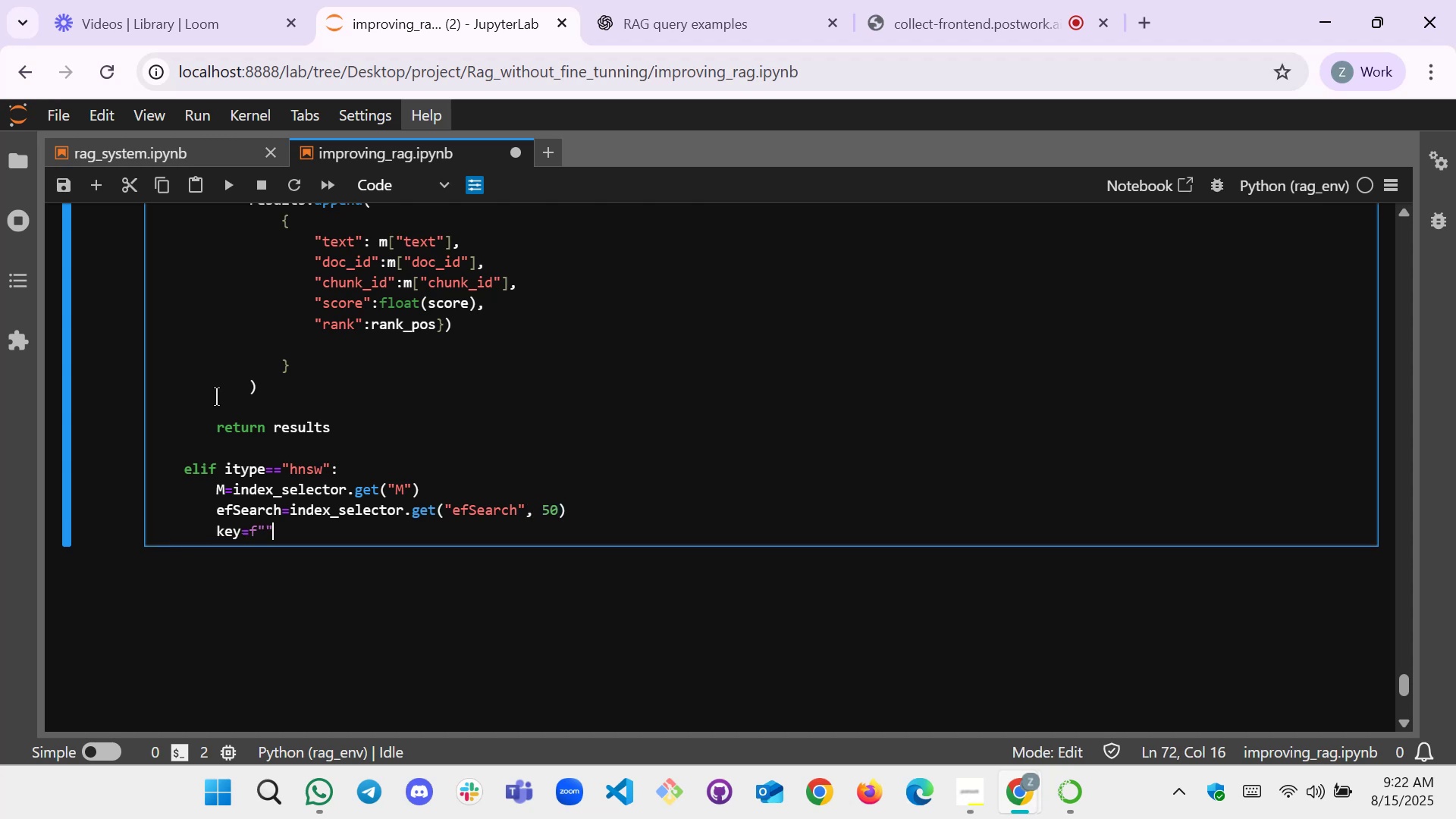 
 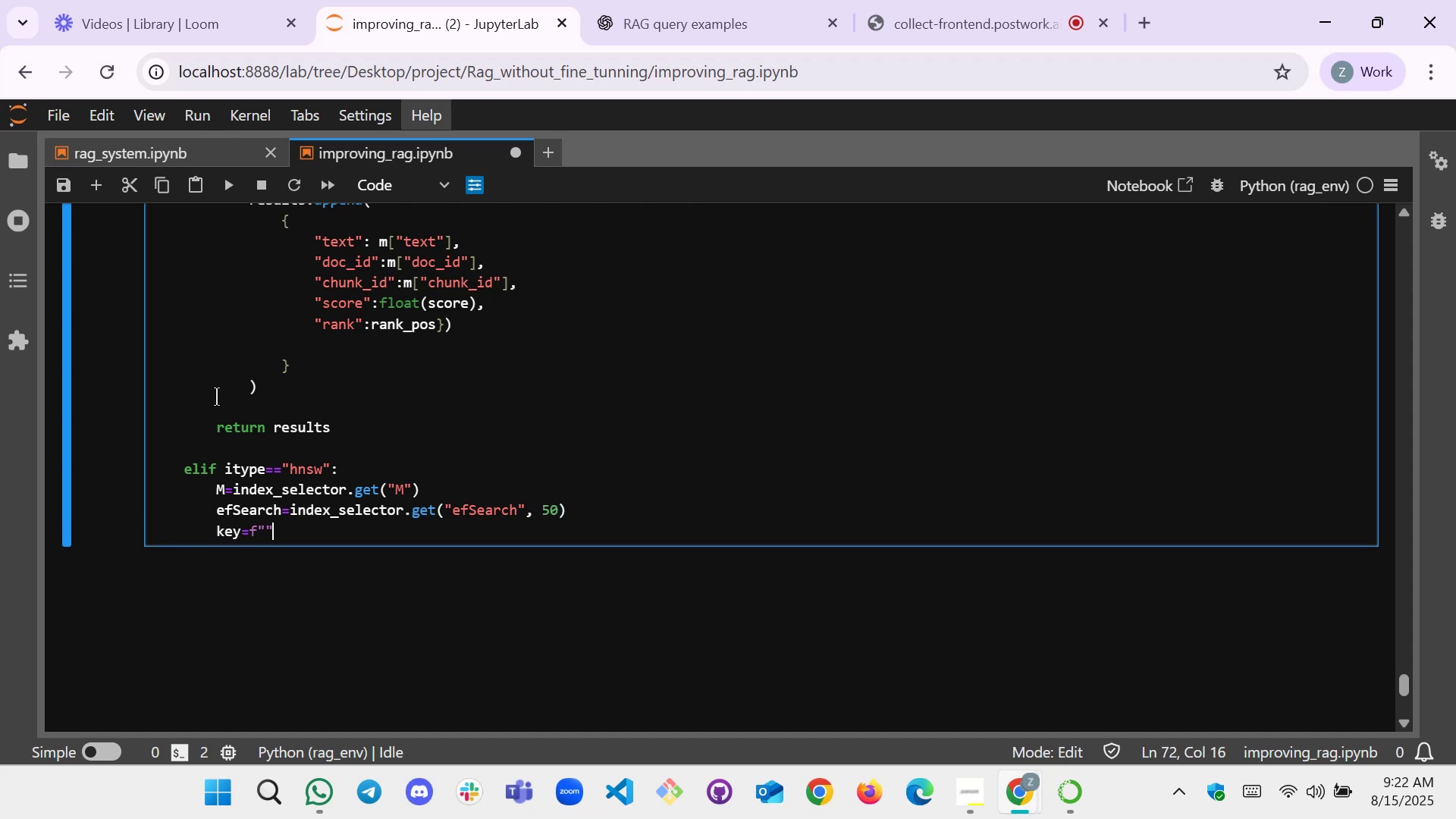 
key(ArrowLeft)
 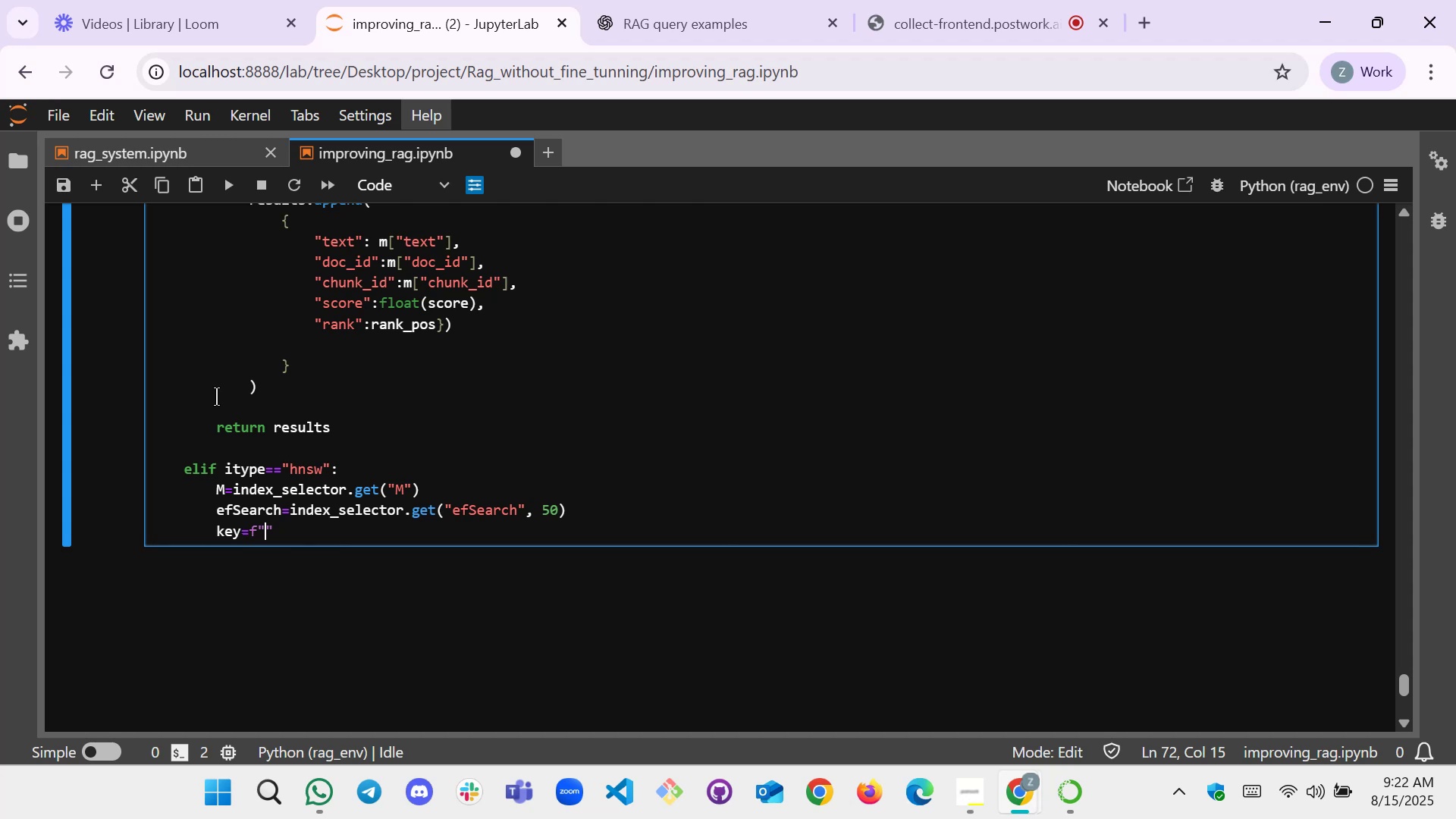 
key(Shift+M)
 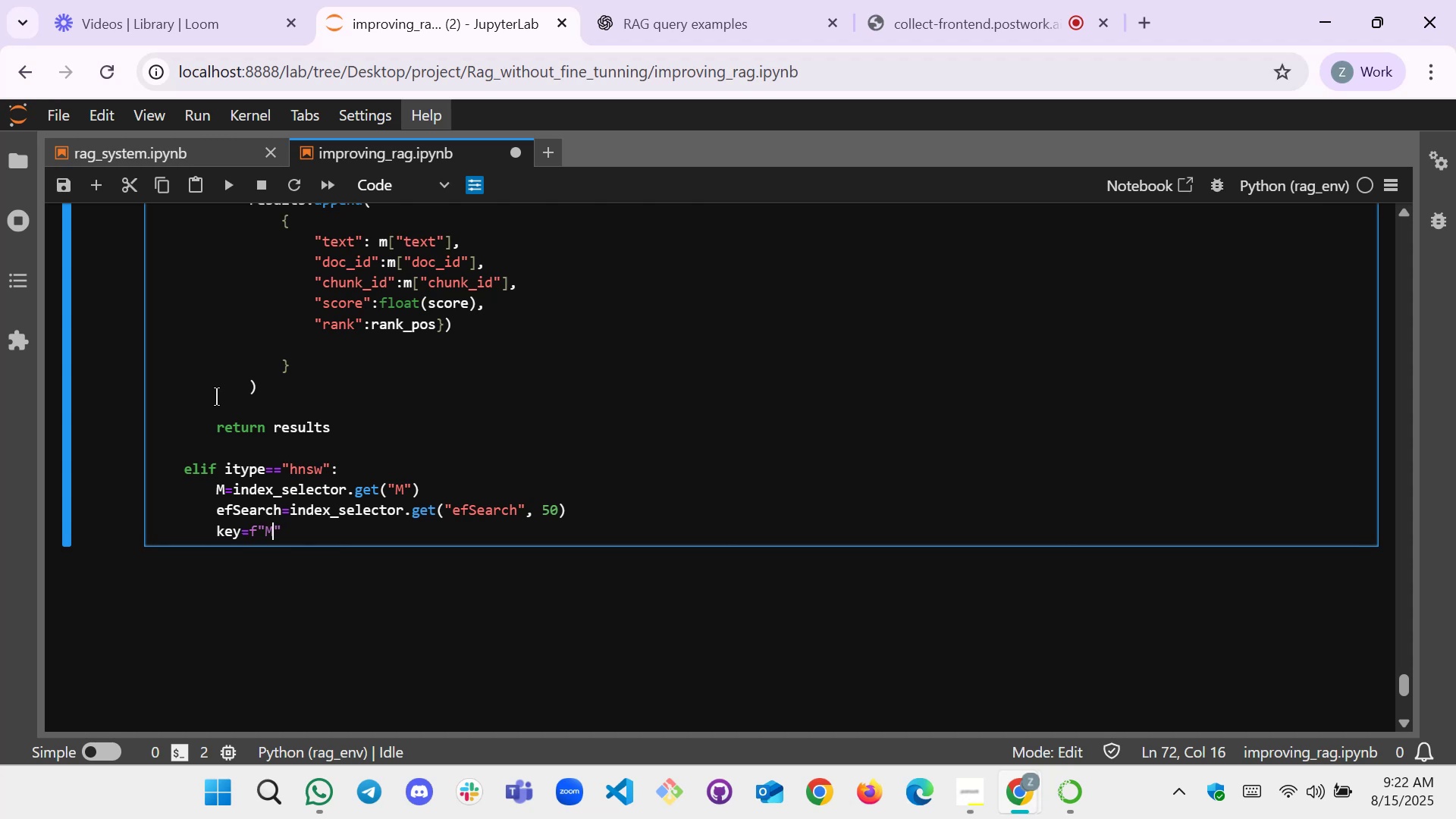 
key(BracketLeft)
 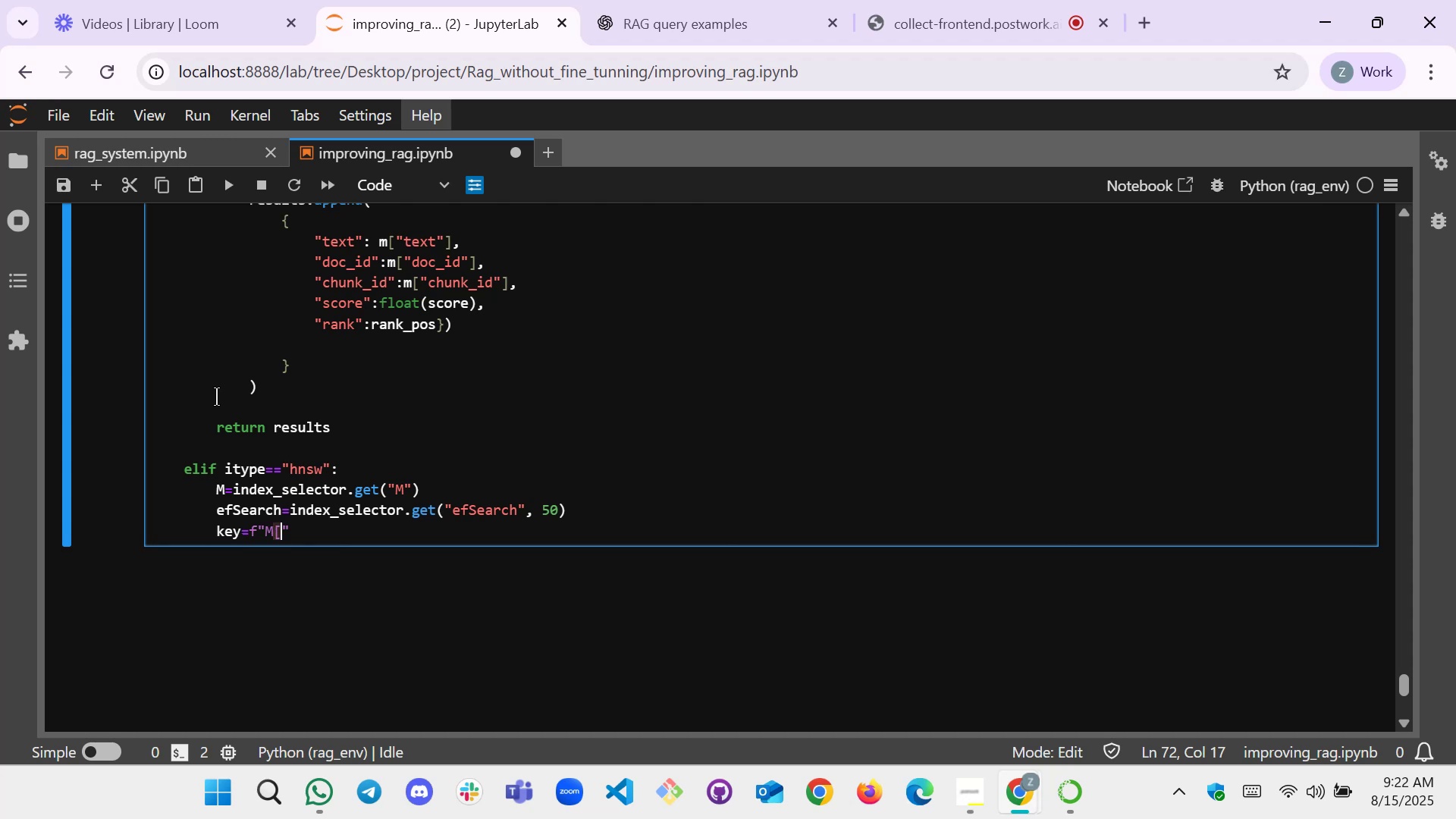 
key(BracketRight)
 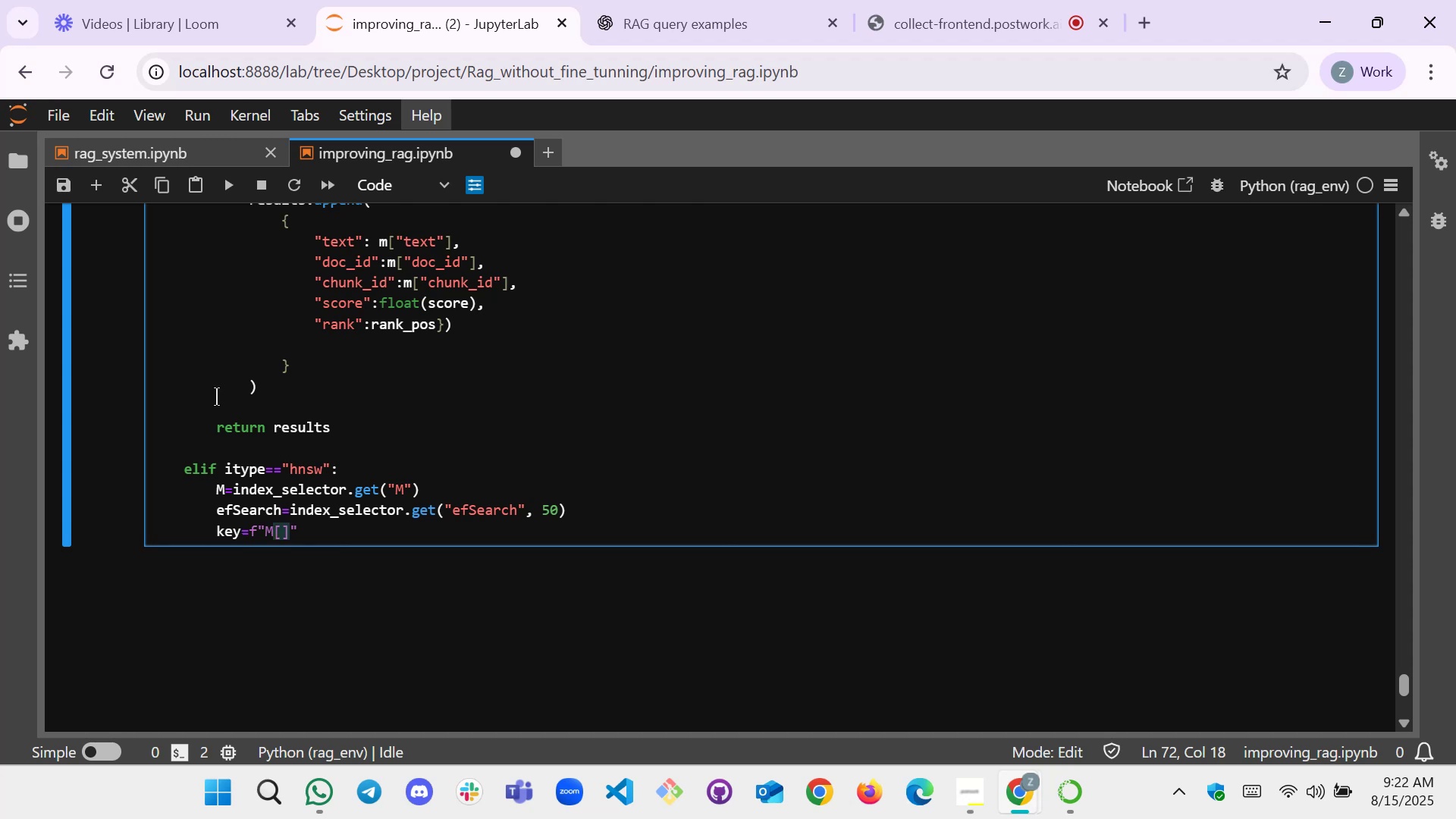 
key(Shift+BracketLeft)
 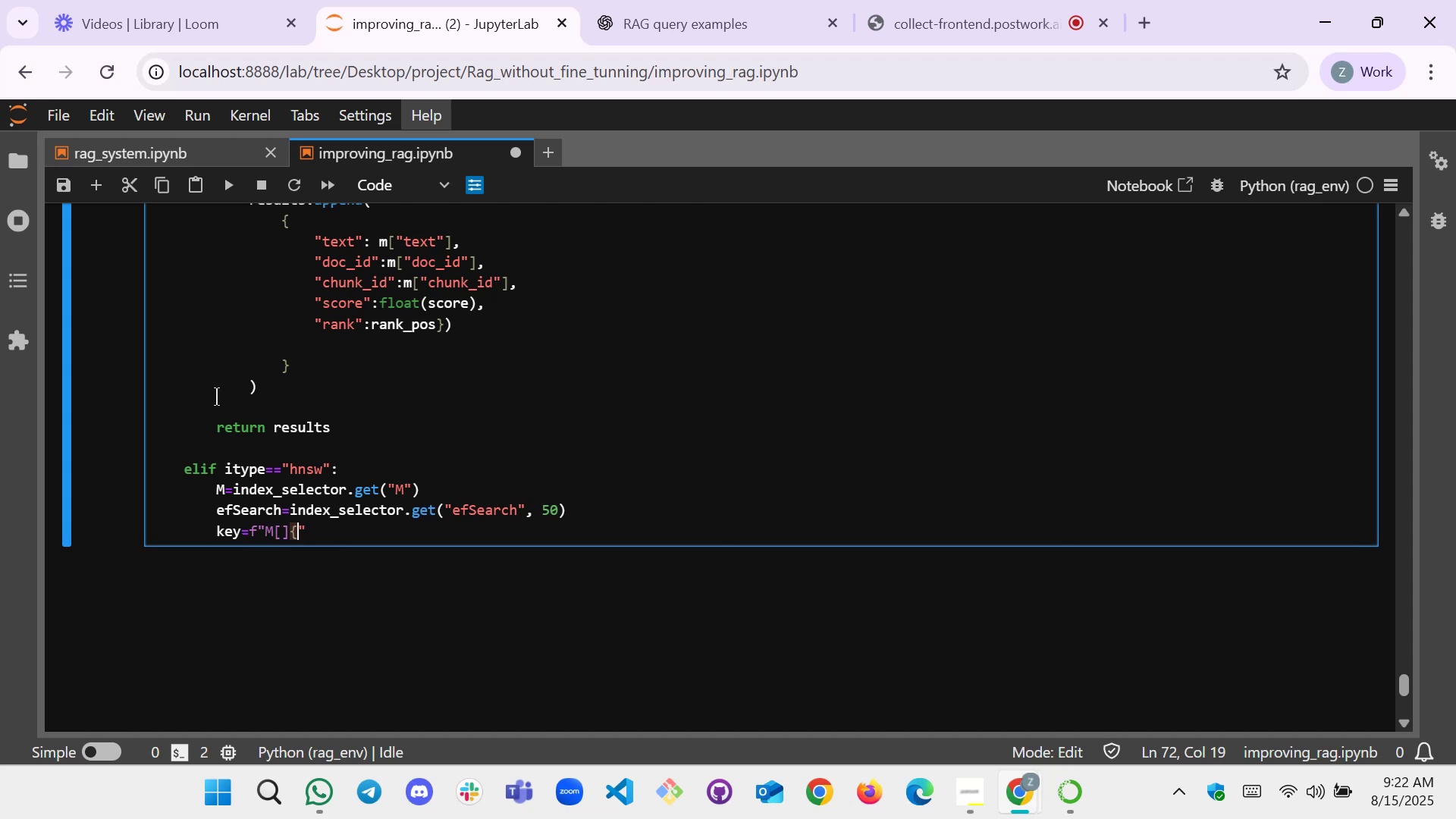 
key(Shift+BracketRight)
 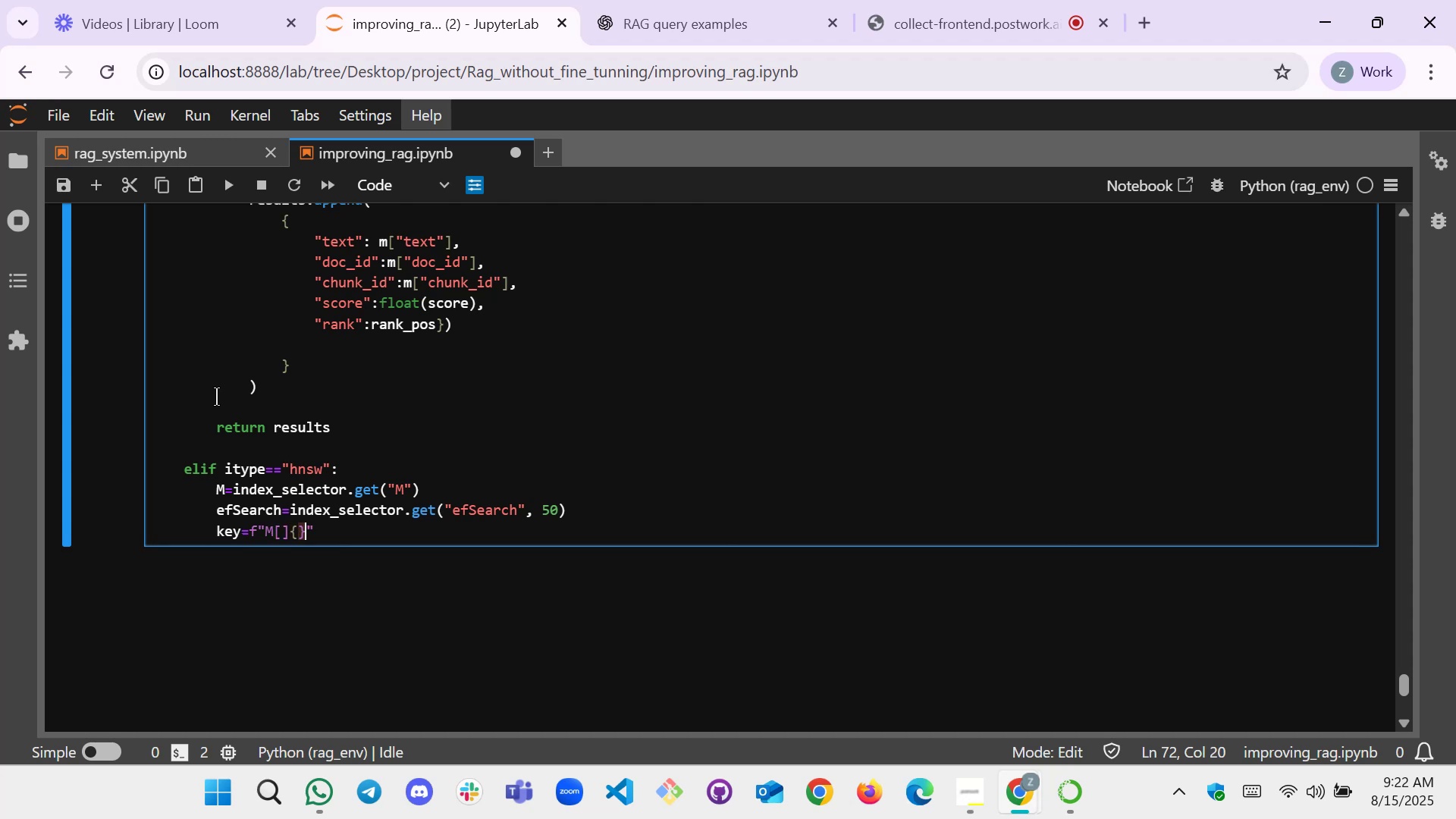 
key(Backspace)
 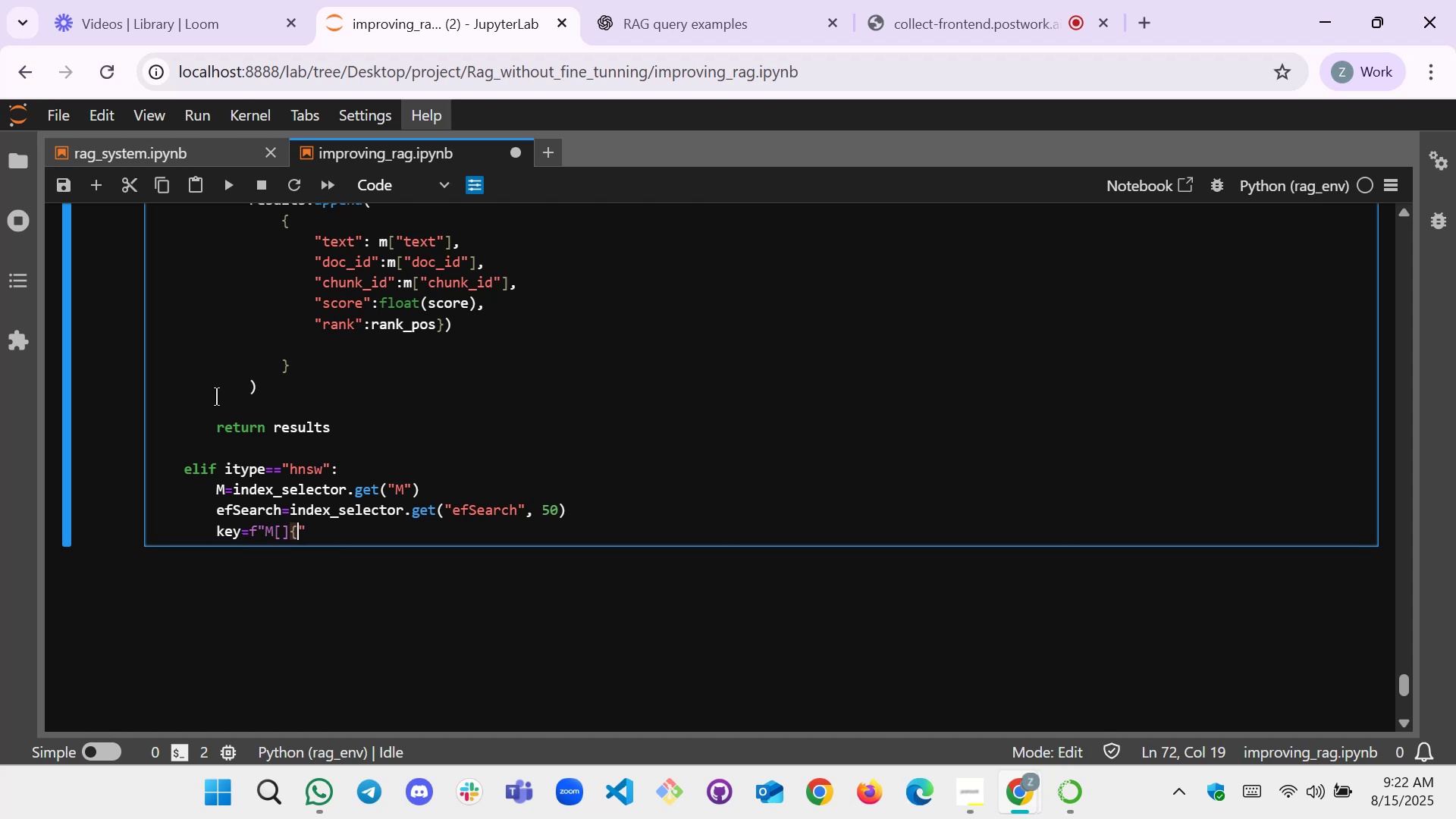 
key(Backspace)
 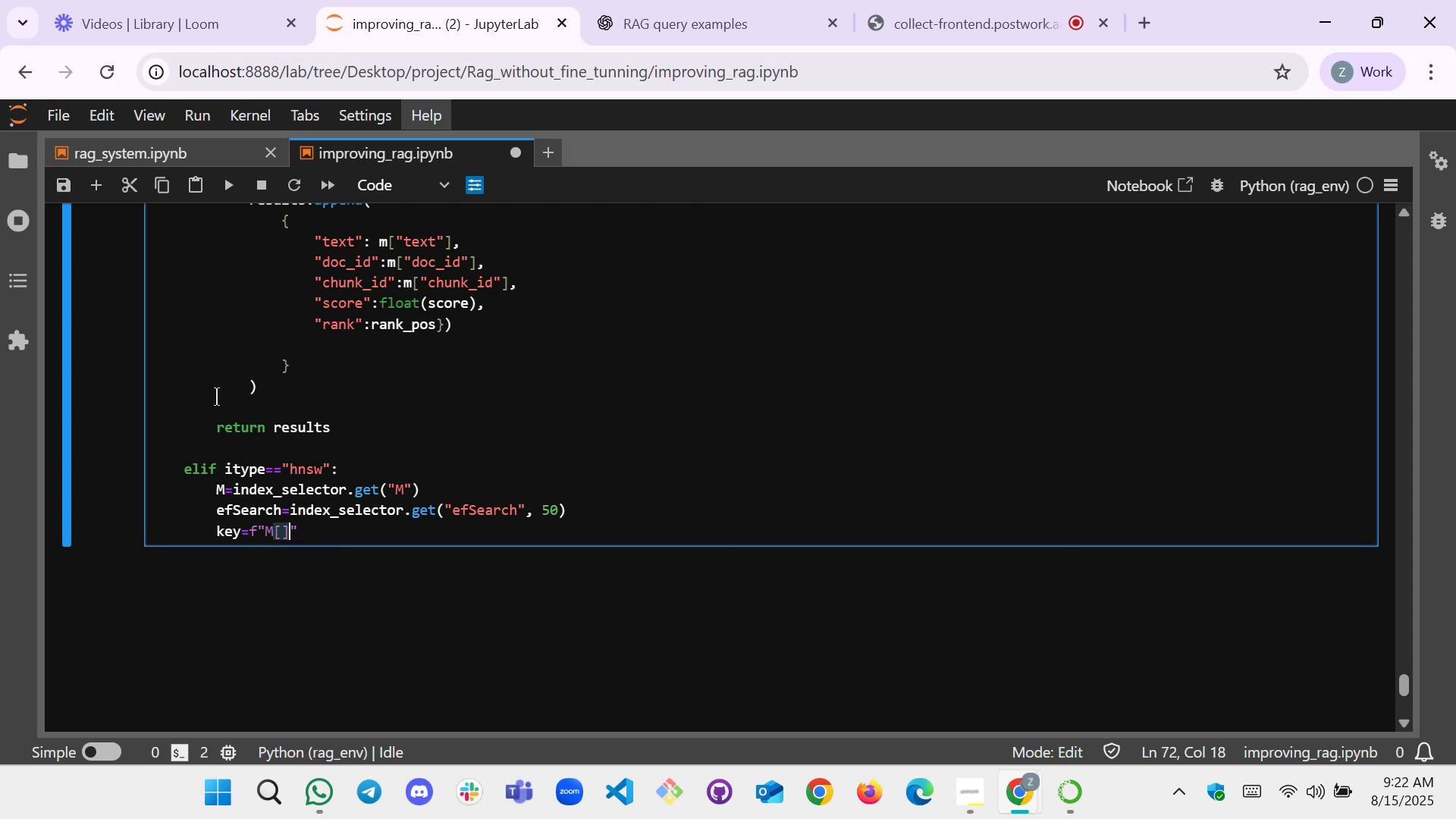 
key(Backspace)
 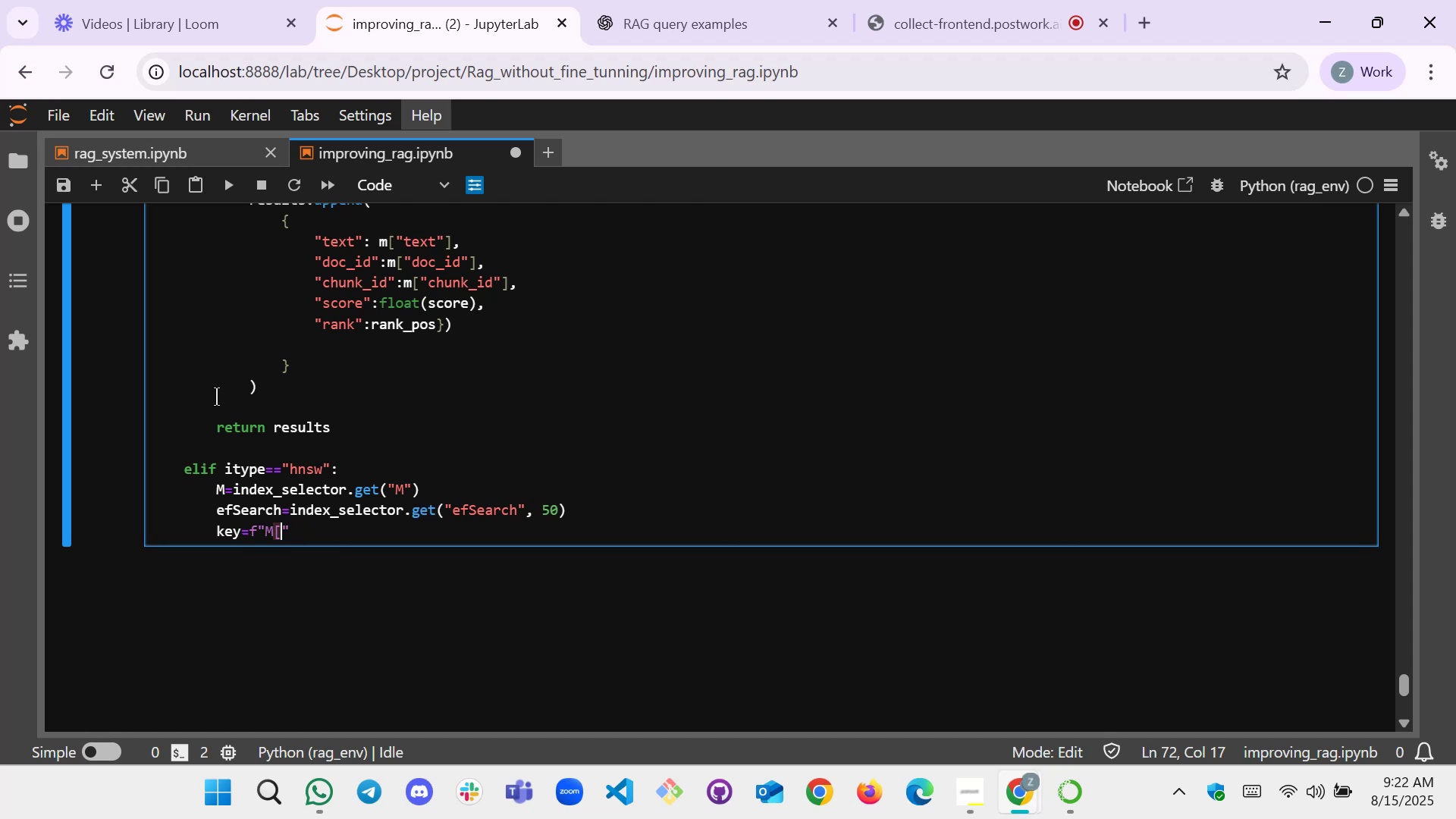 
key(Backspace)
 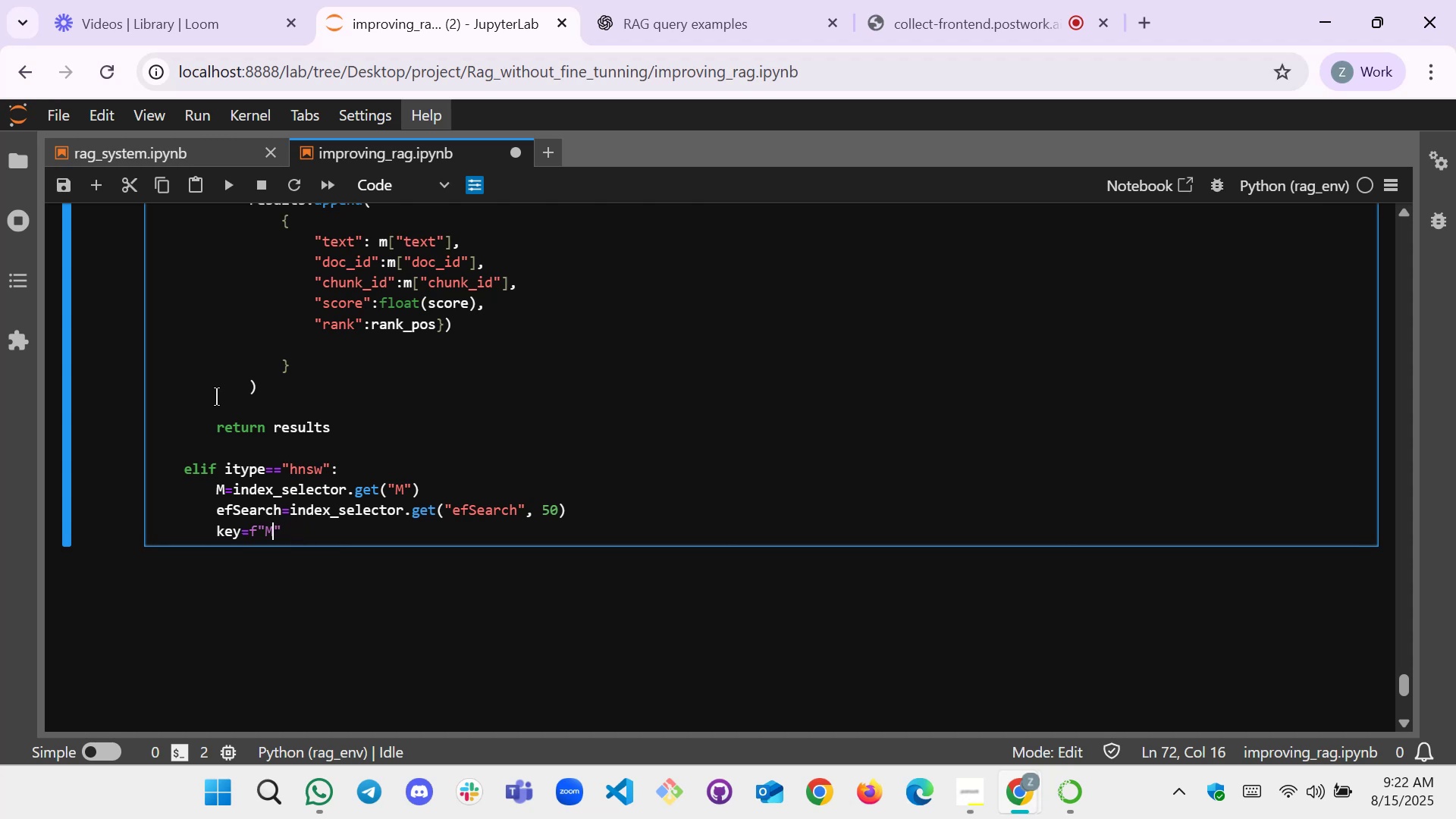 
hold_key(key=ShiftLeft, duration=0.58)
 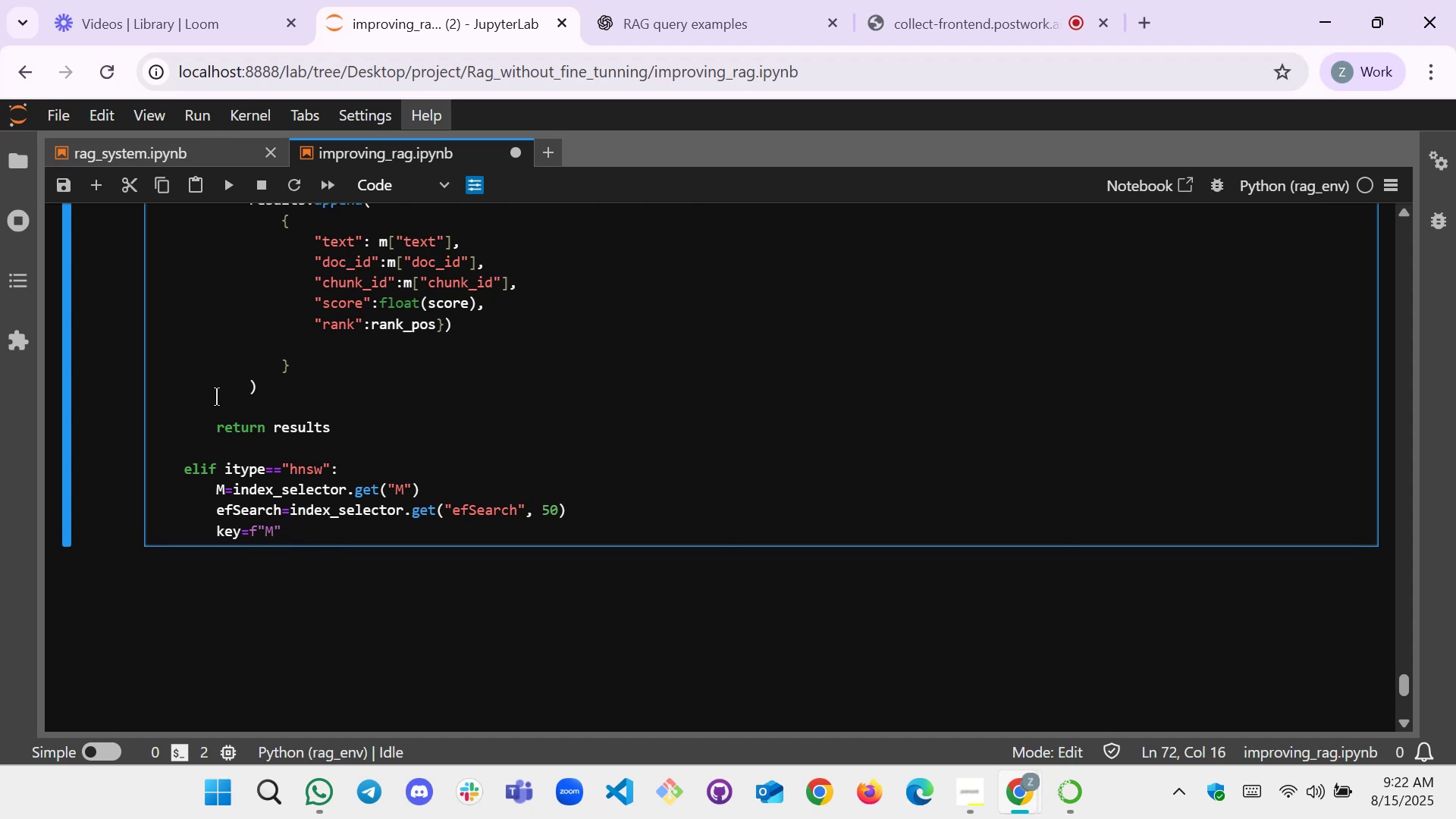 
key(BracketLeft)
 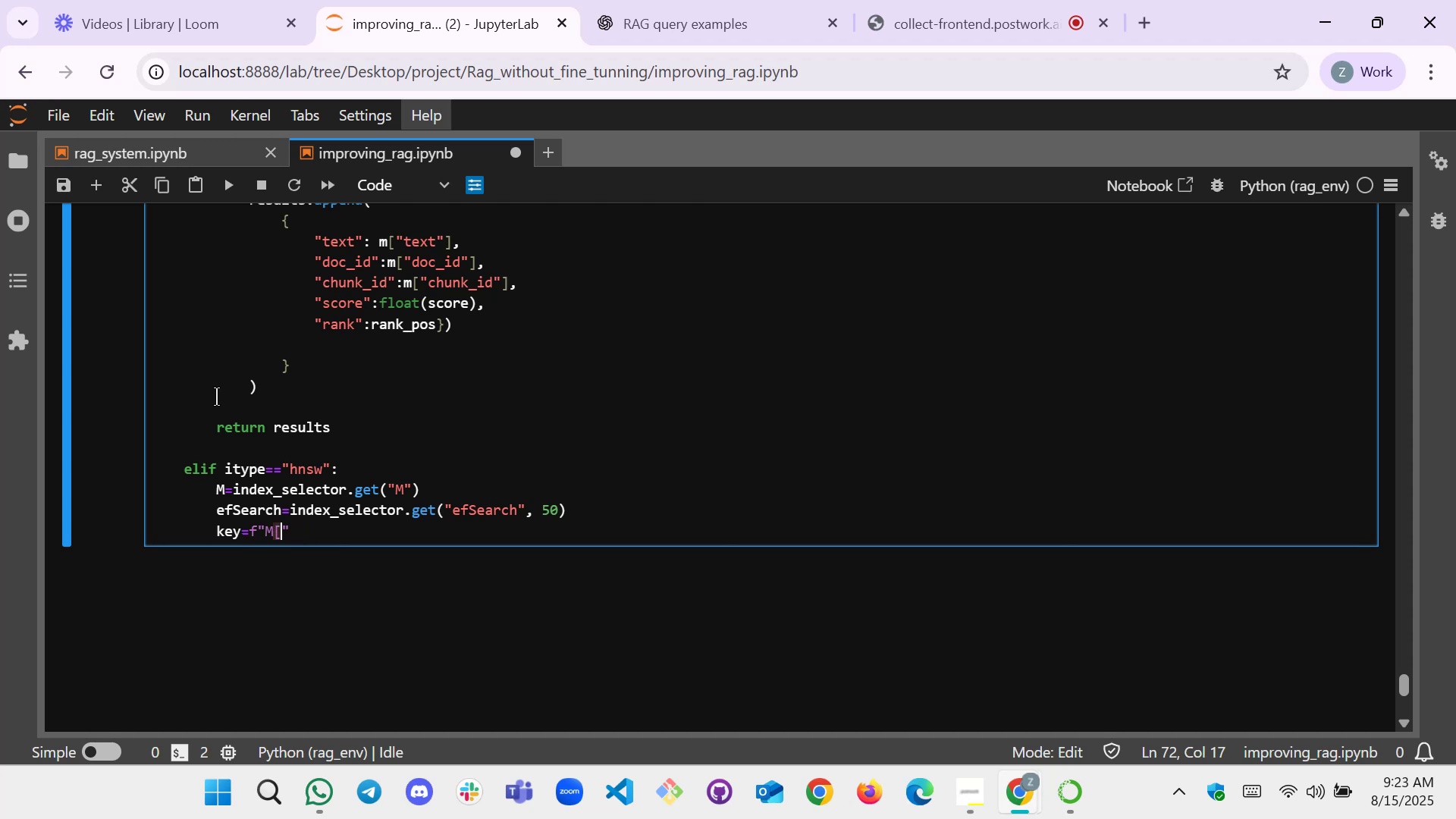 
key(Backspace)
 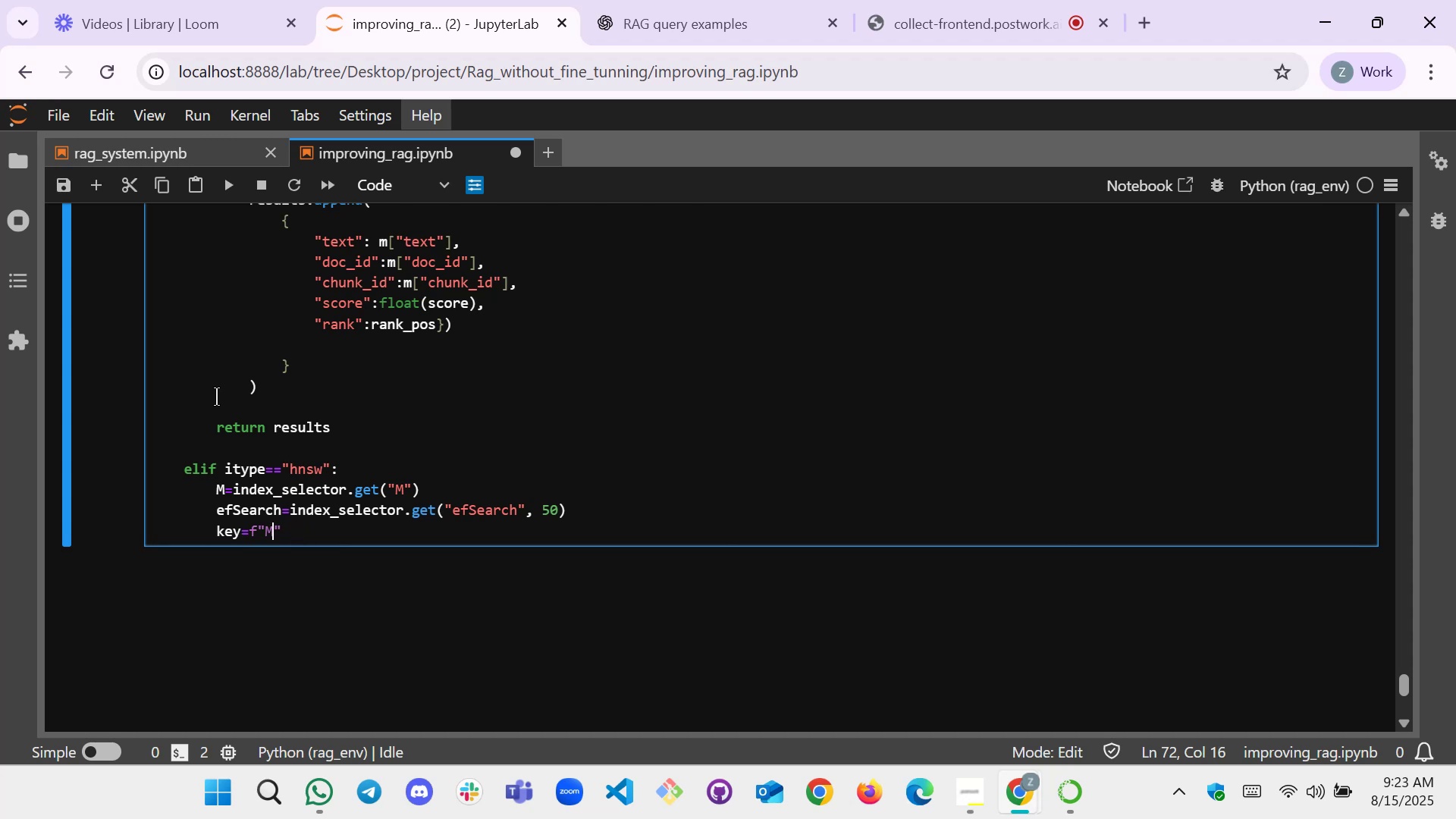 
key(Shift+BracketLeft)
 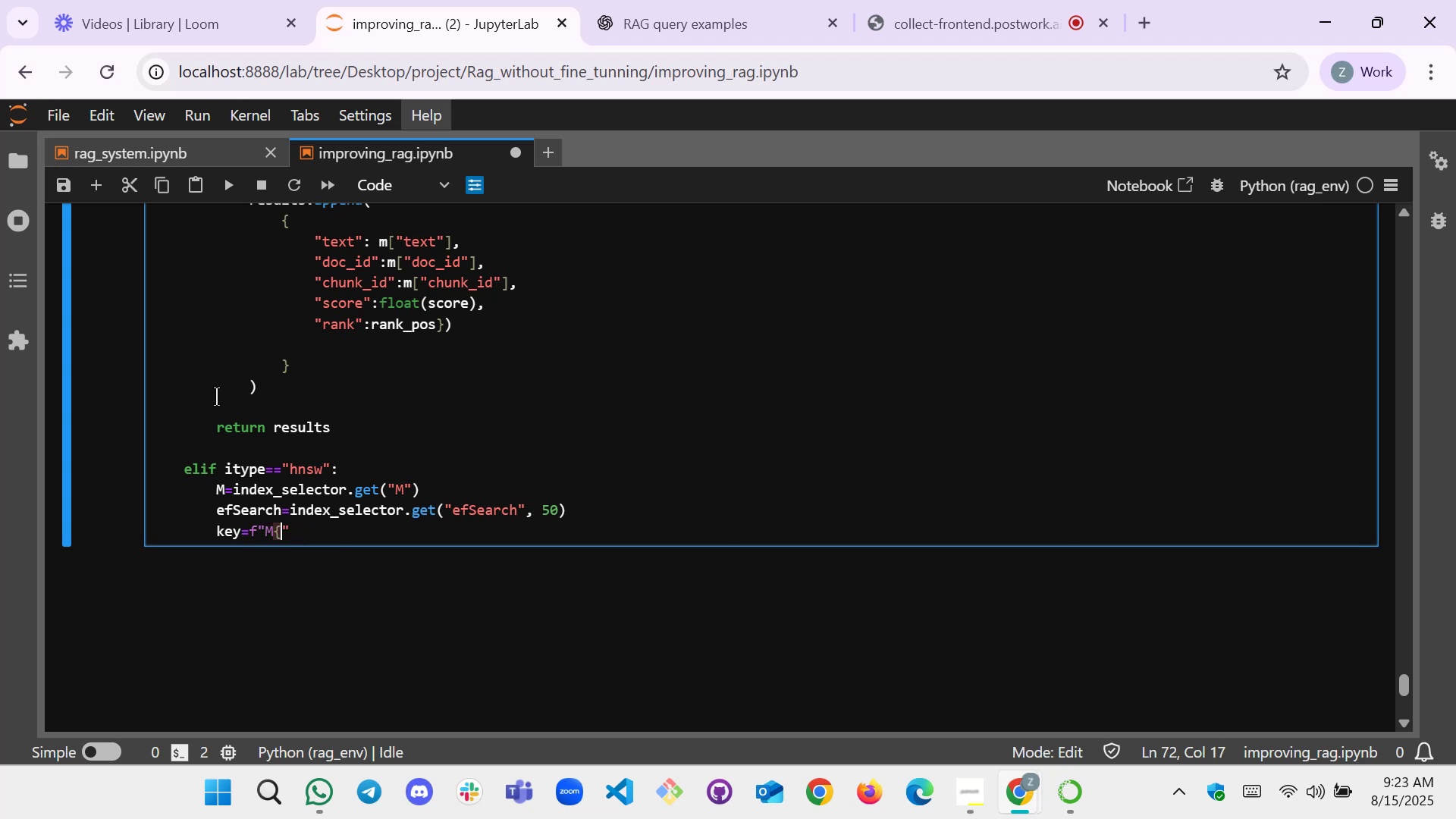 
key(Shift+BracketRight)
 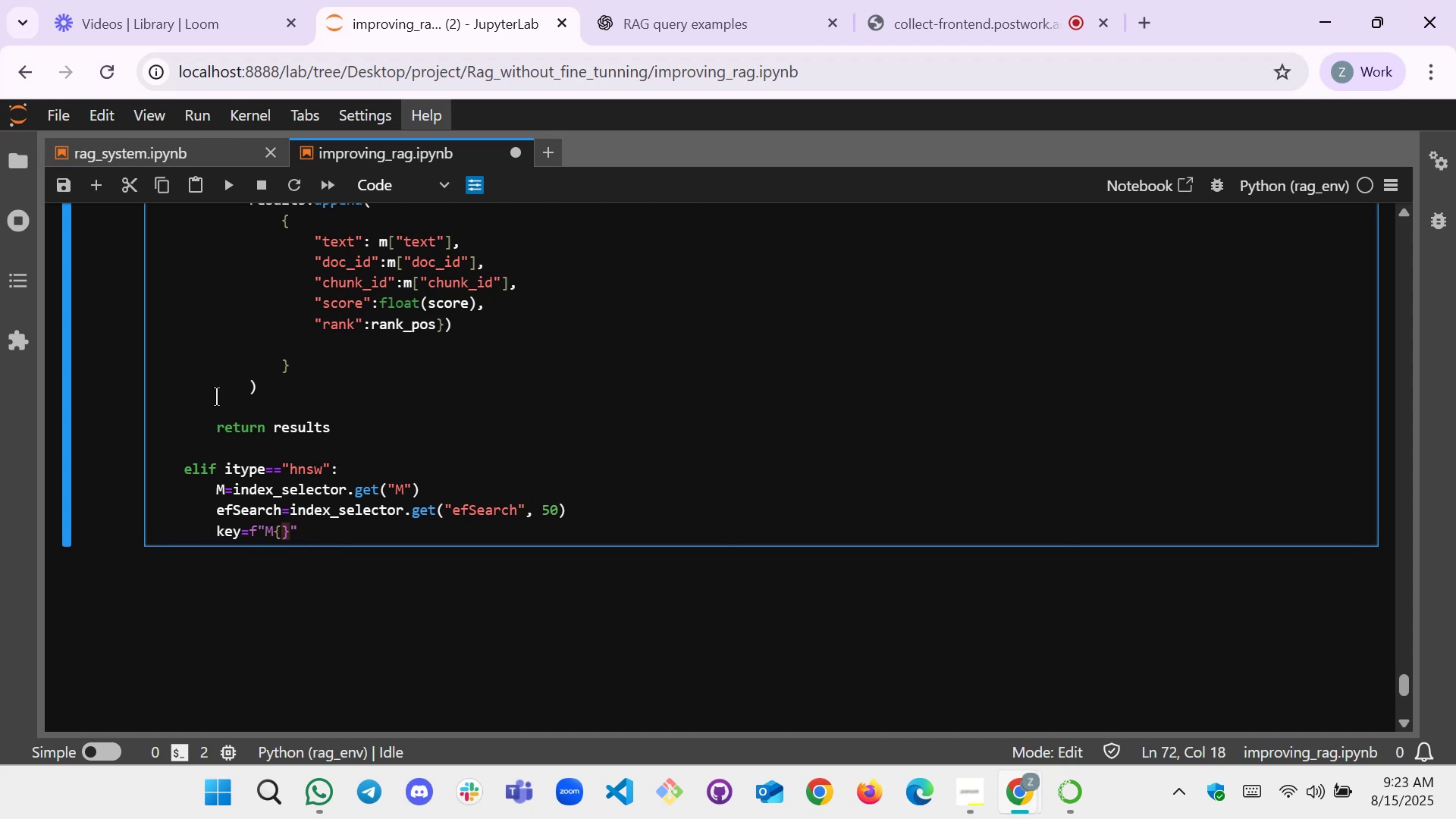 
key(ArrowLeft)
 